 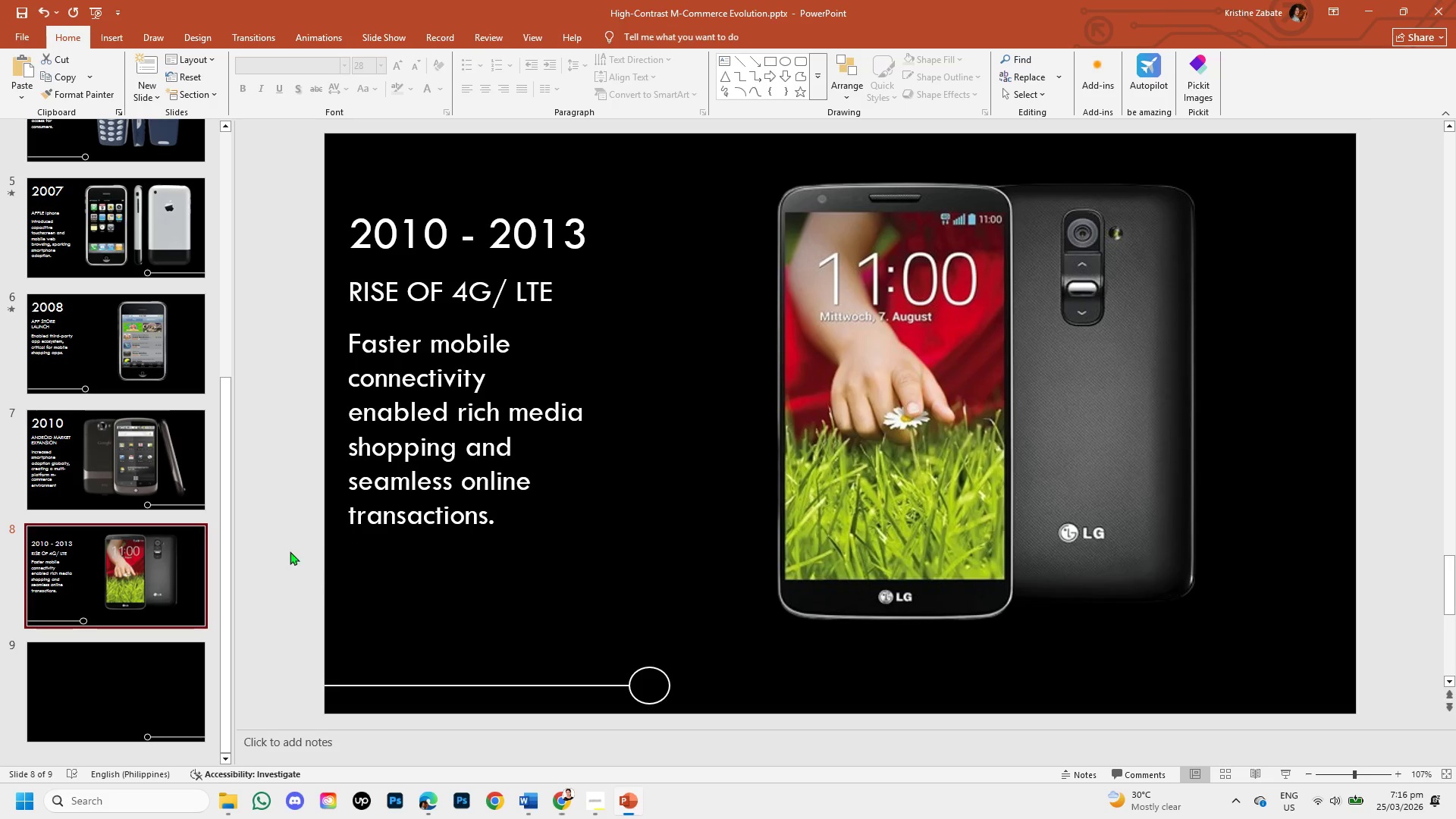 
left_click([90, 691])
 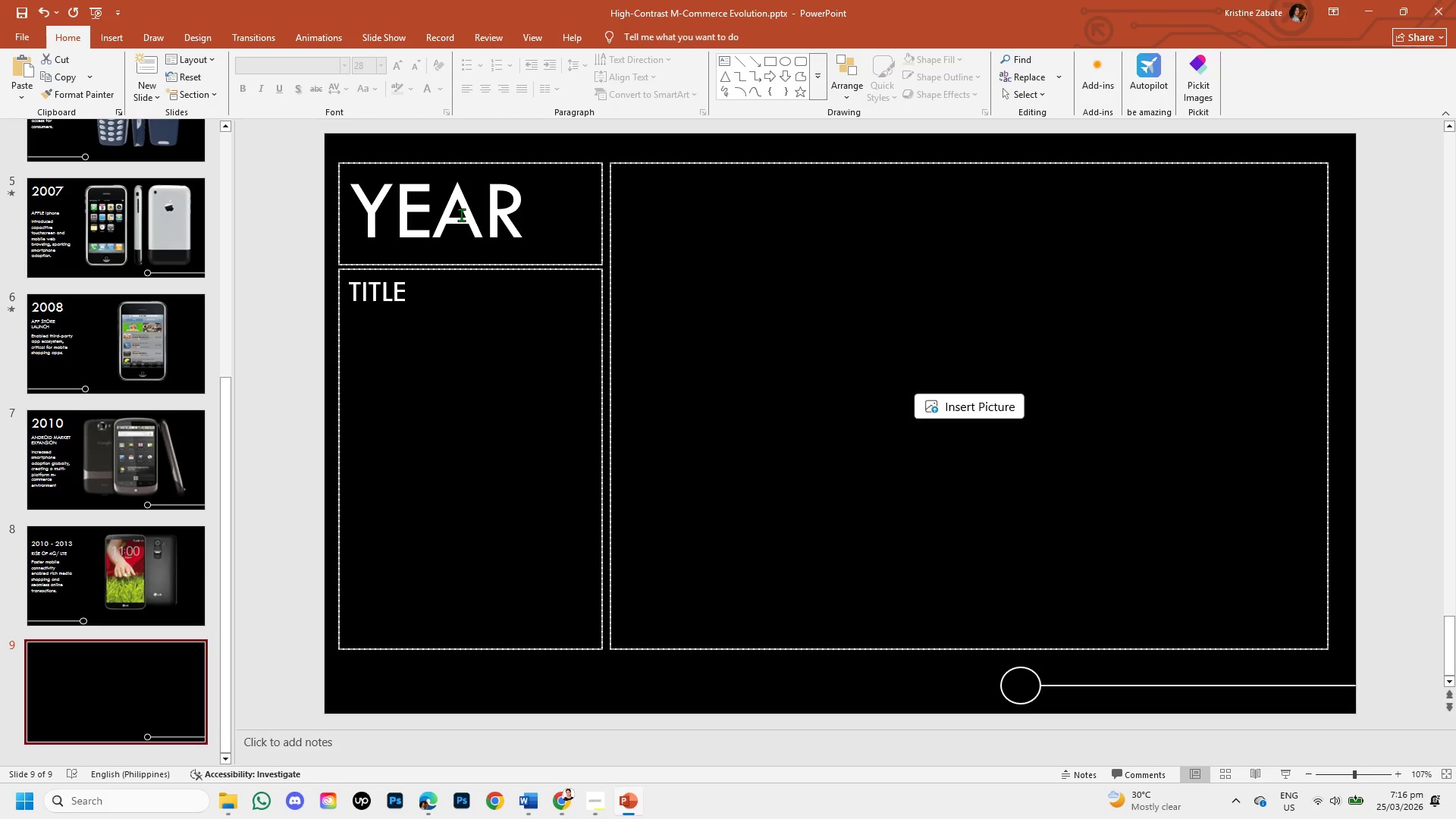 
left_click([461, 215])
 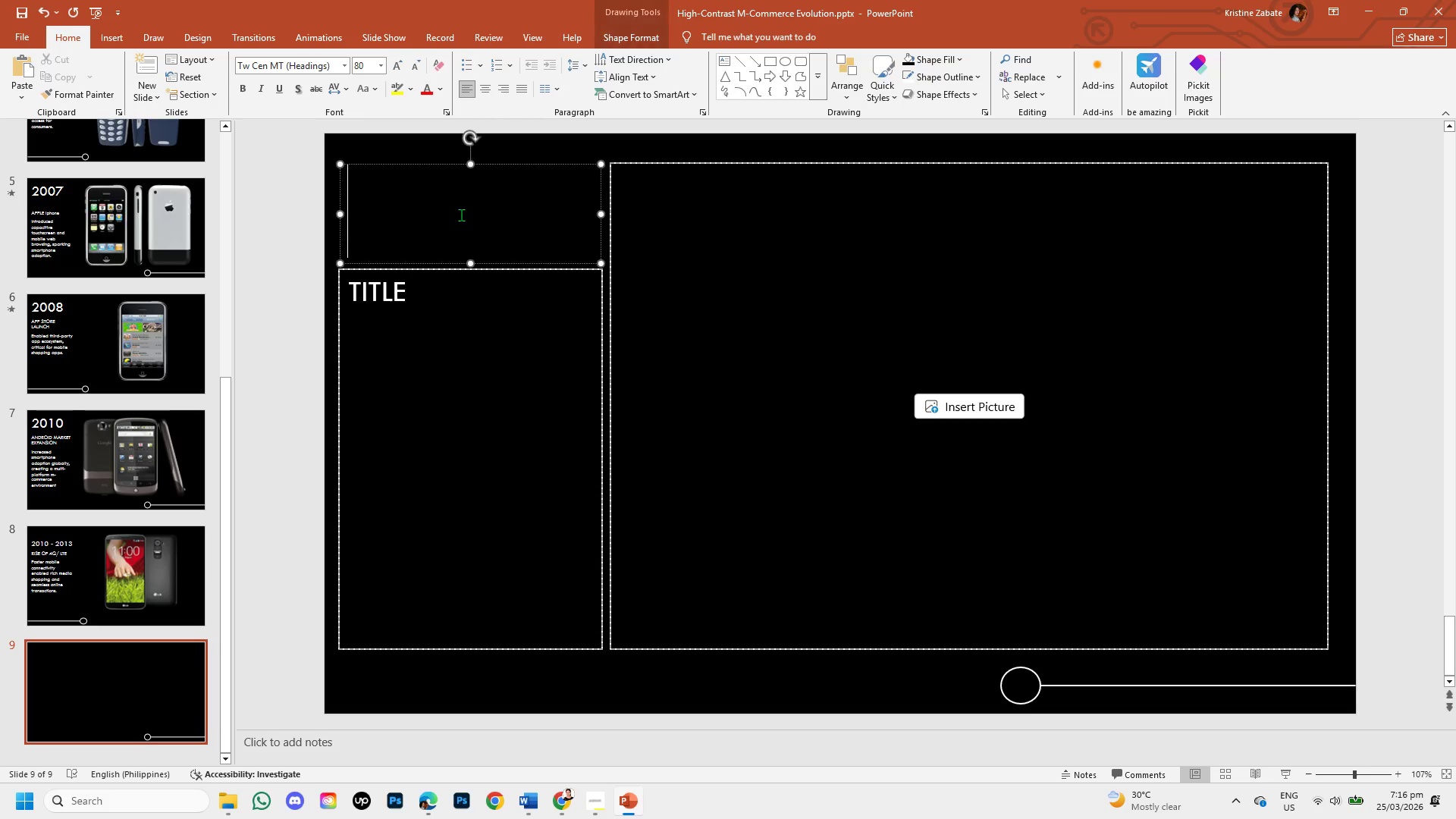 
double_click([461, 215])
 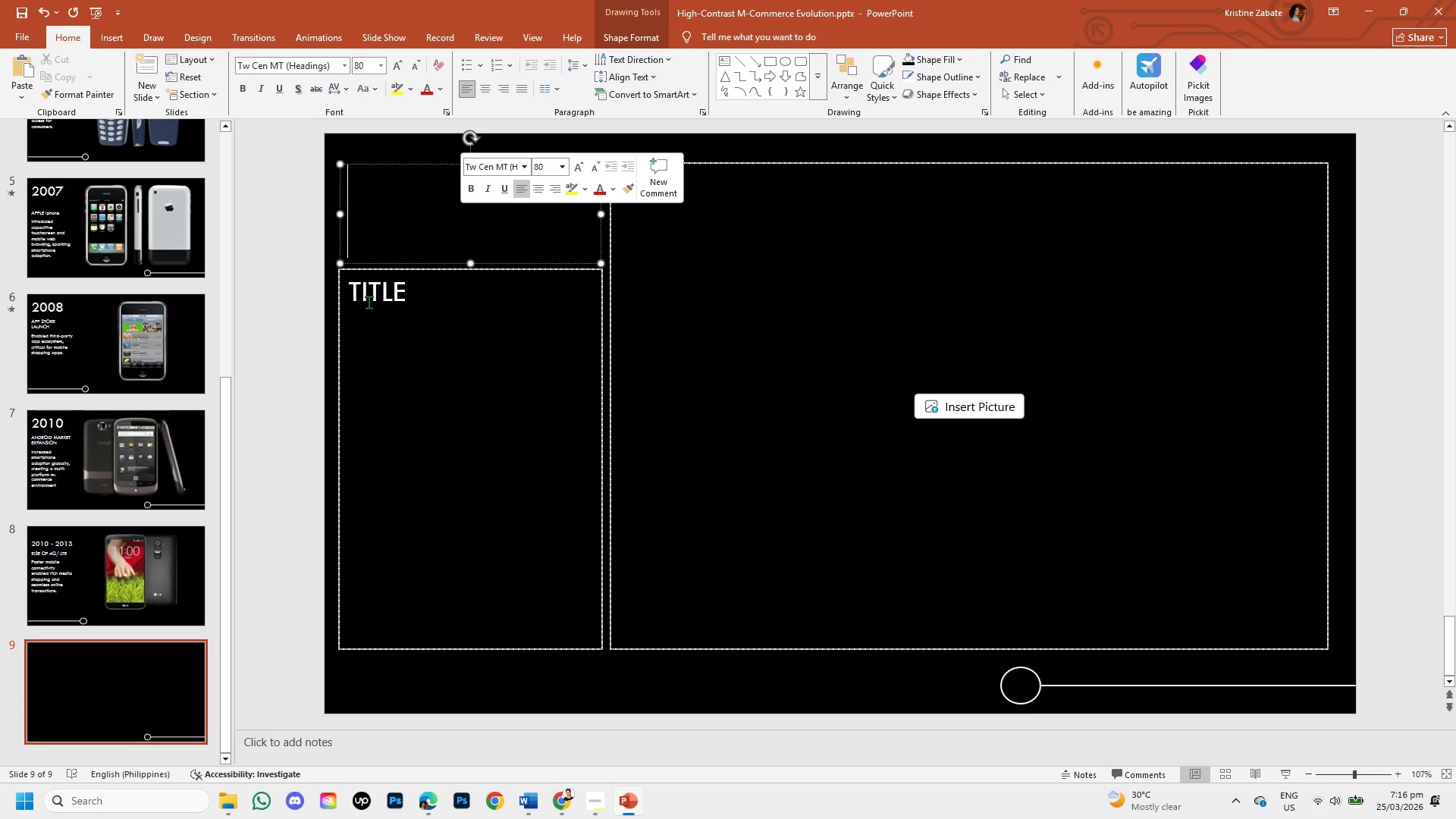 
key(Numpad2)
 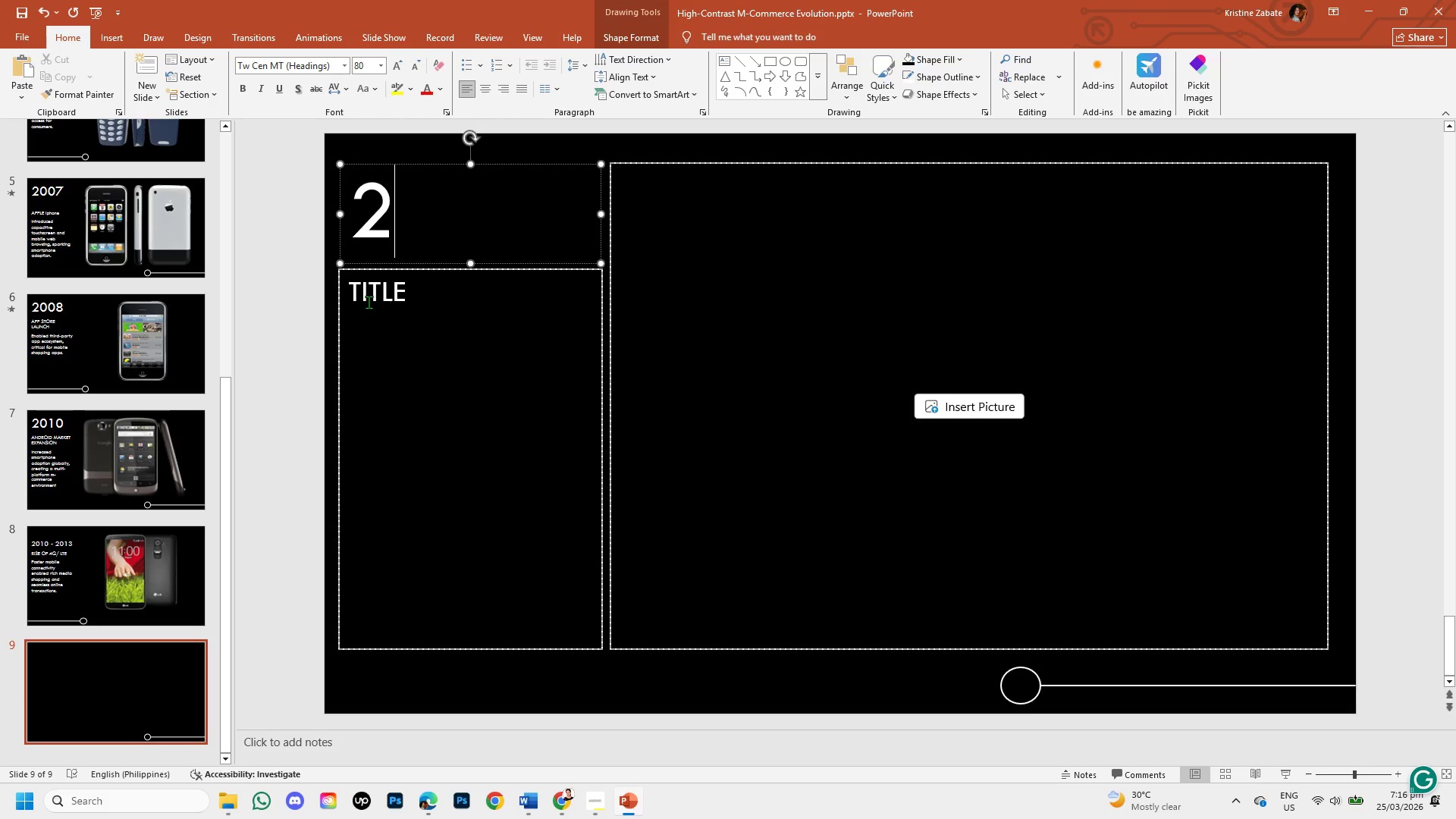 
key(Numpad0)
 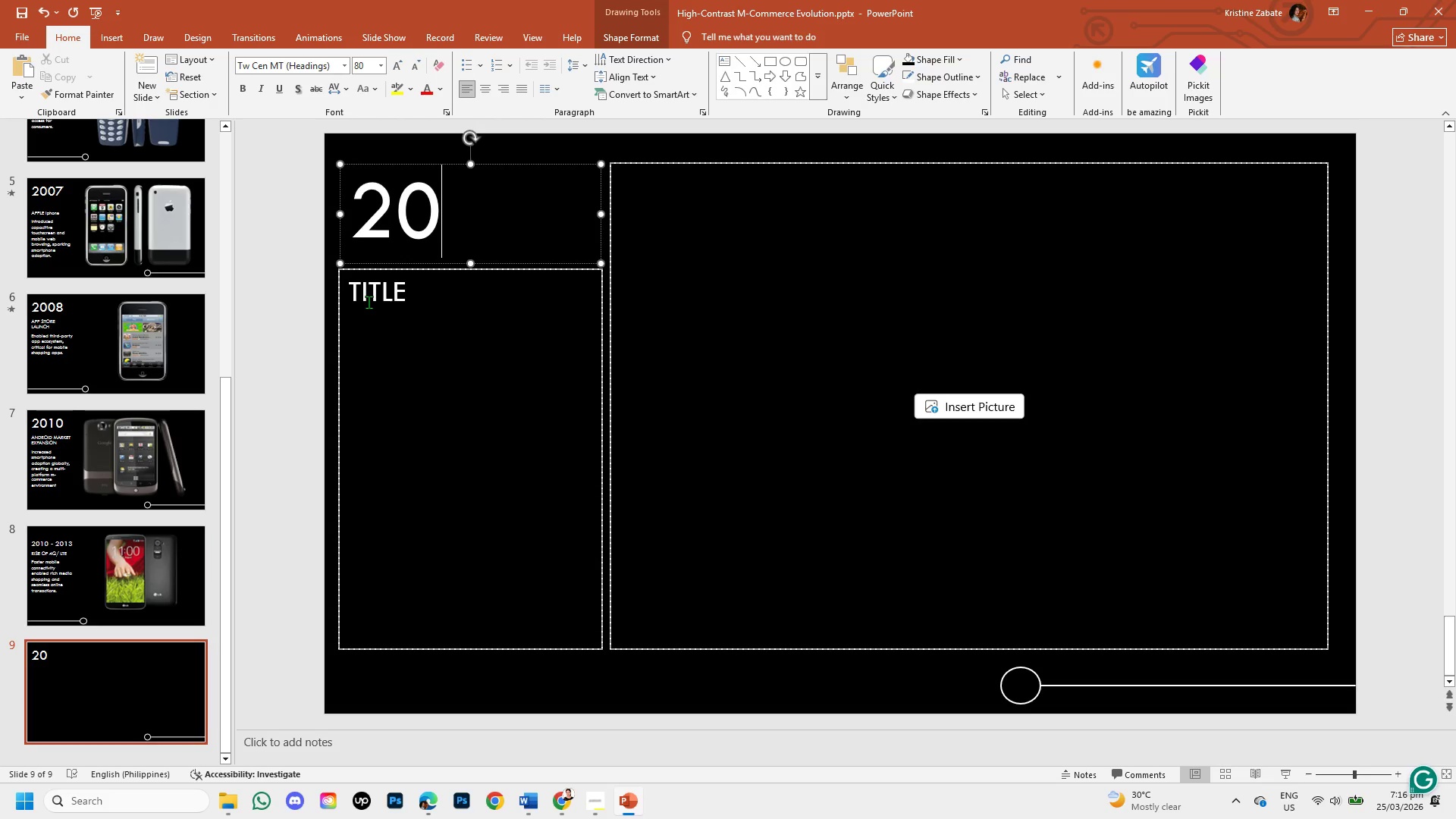 
key(Numpad1)
 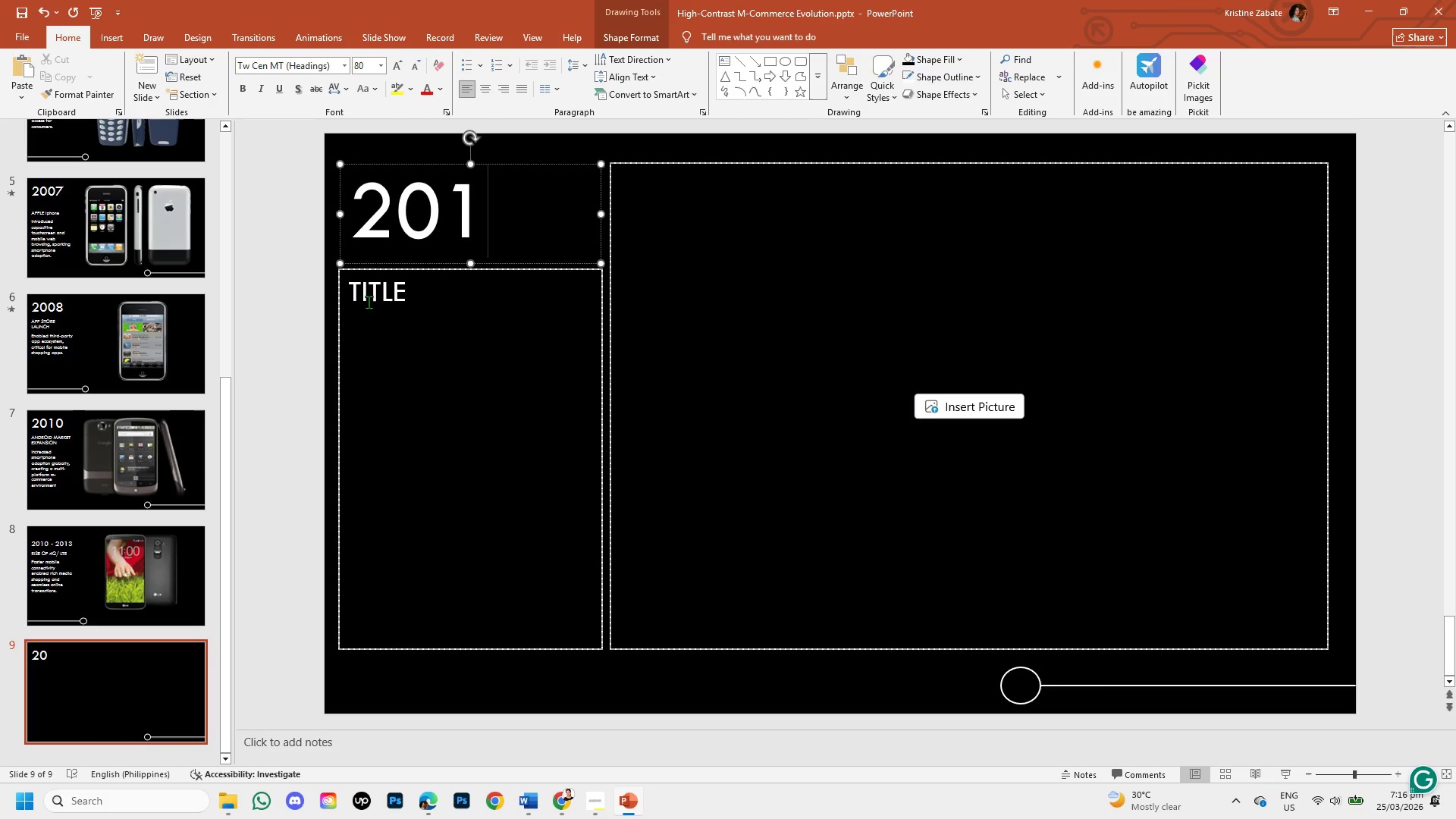 
key(Numpad9)
 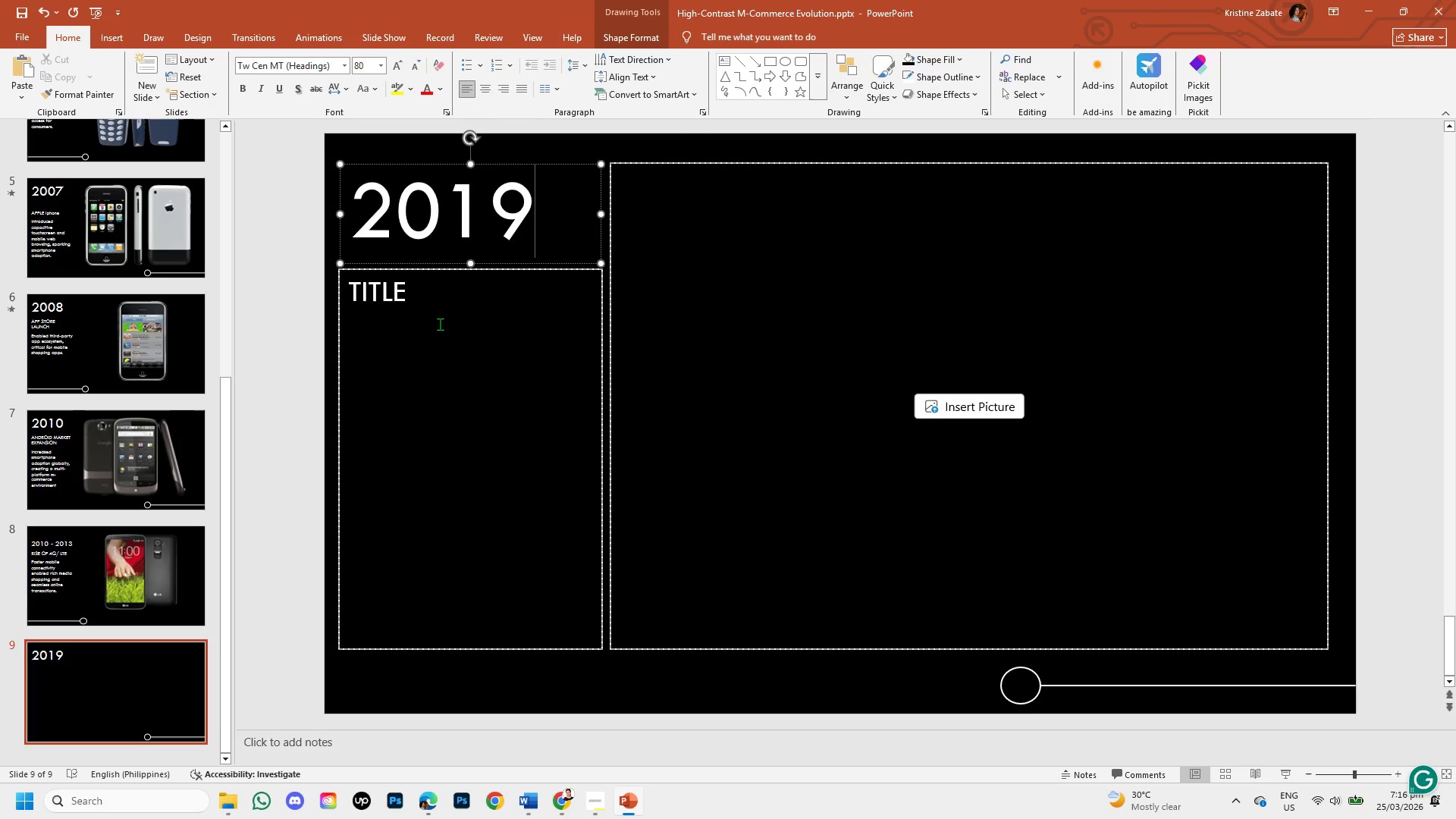 
wait(5.16)
 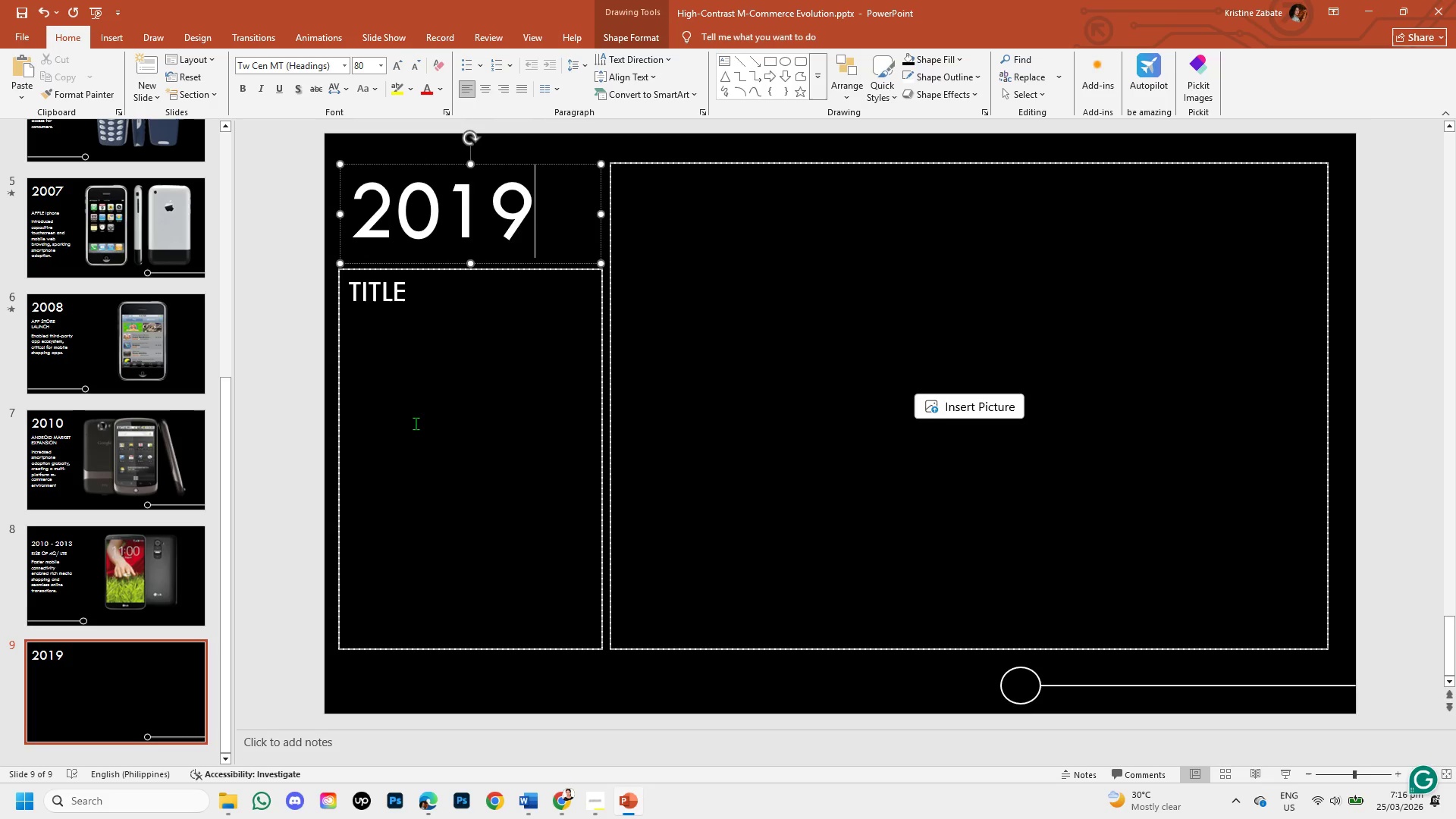 
left_click([30, 566])
 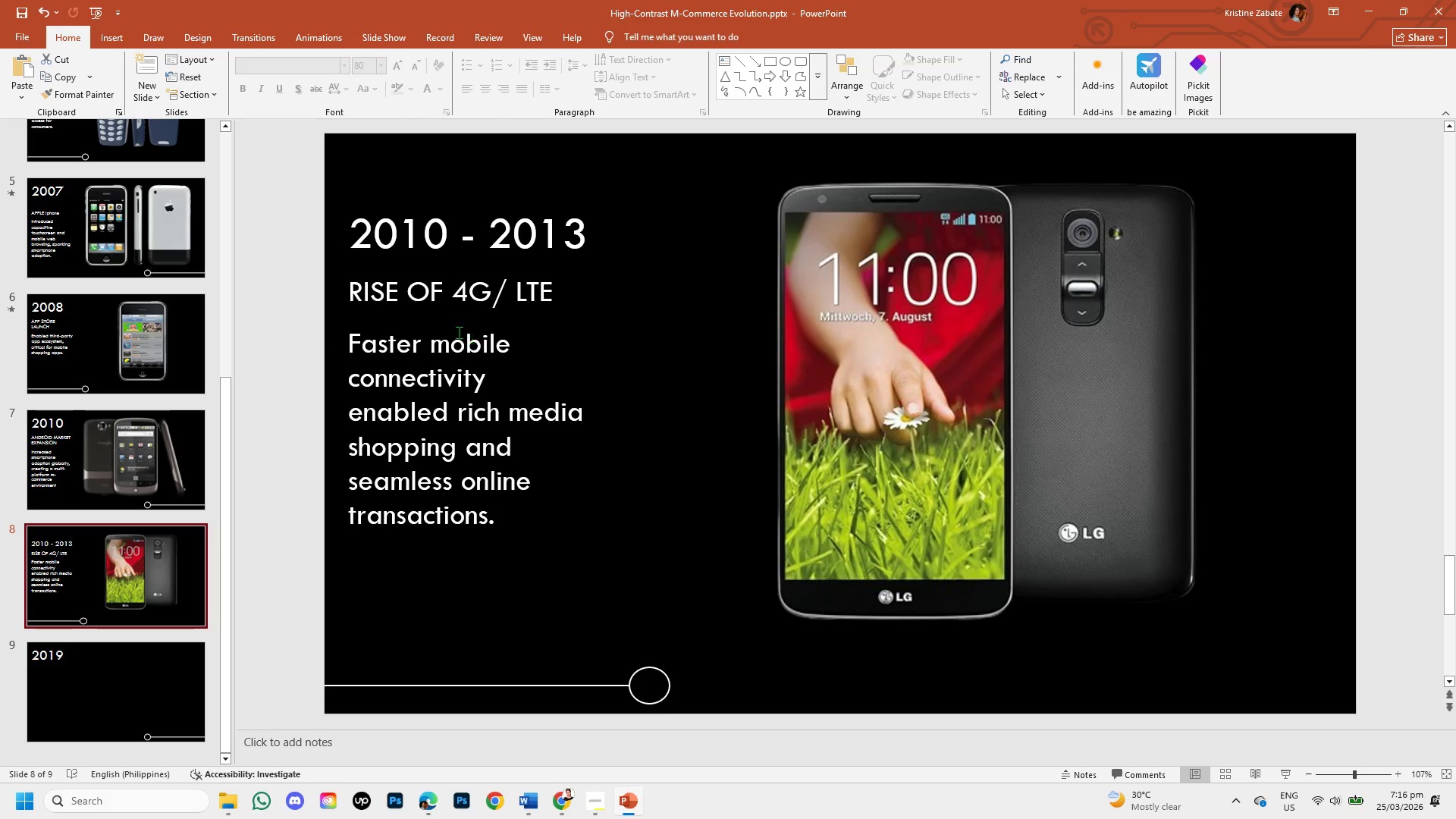 
key(Alt+AltLeft)
 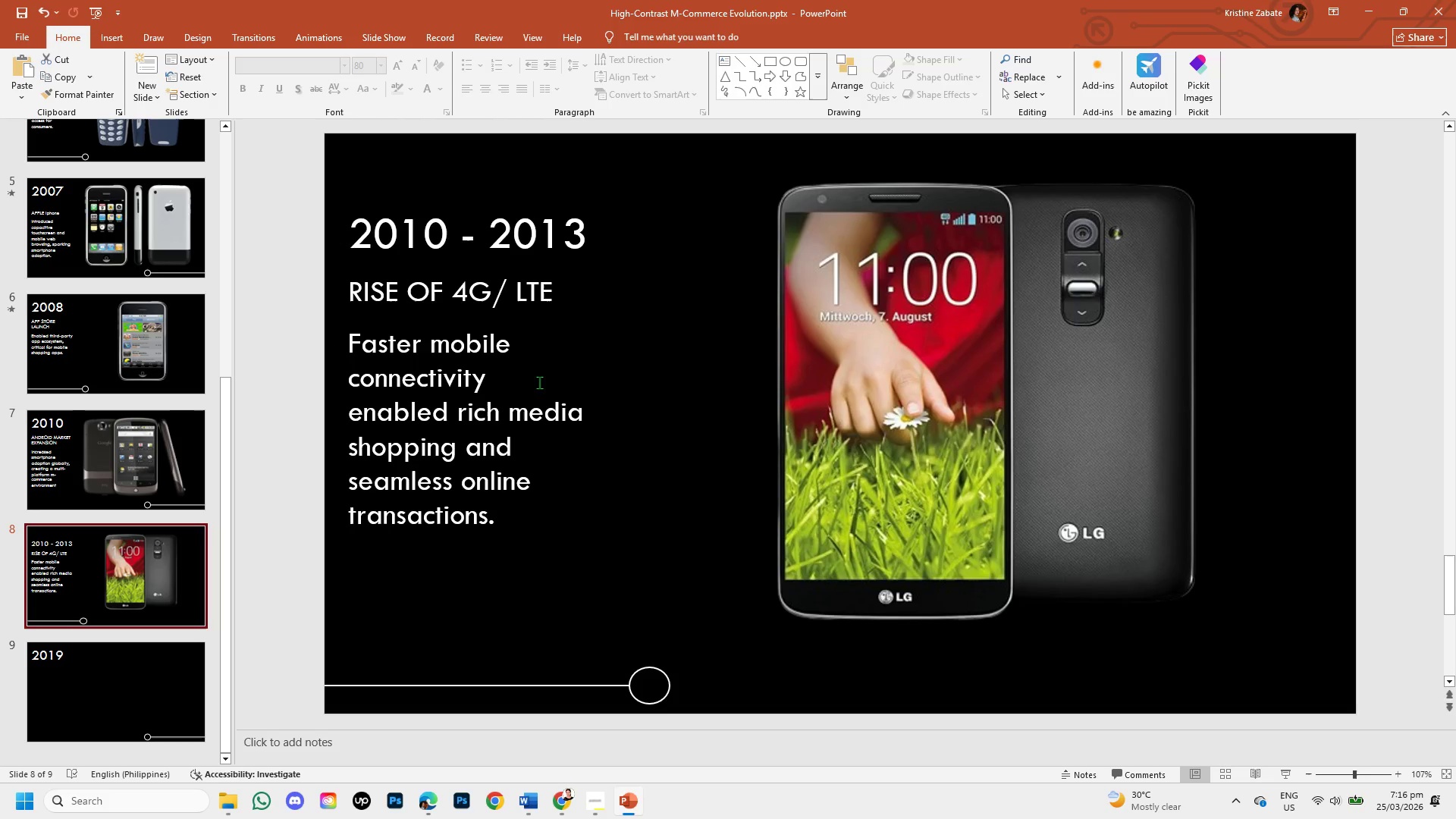 
key(Alt+Tab)
 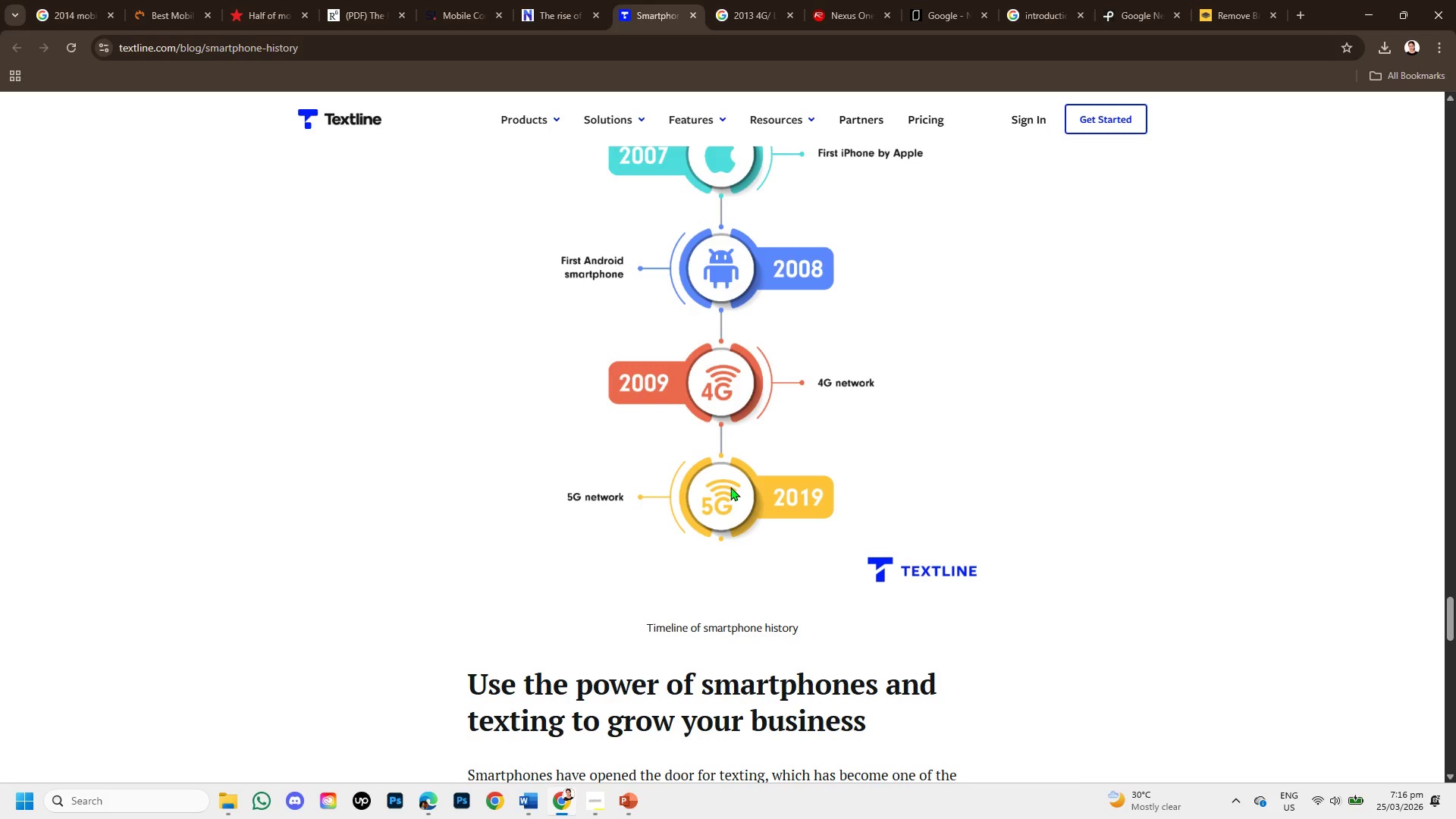 
scroll: coordinate [731, 483], scroll_direction: up, amount: 8.0
 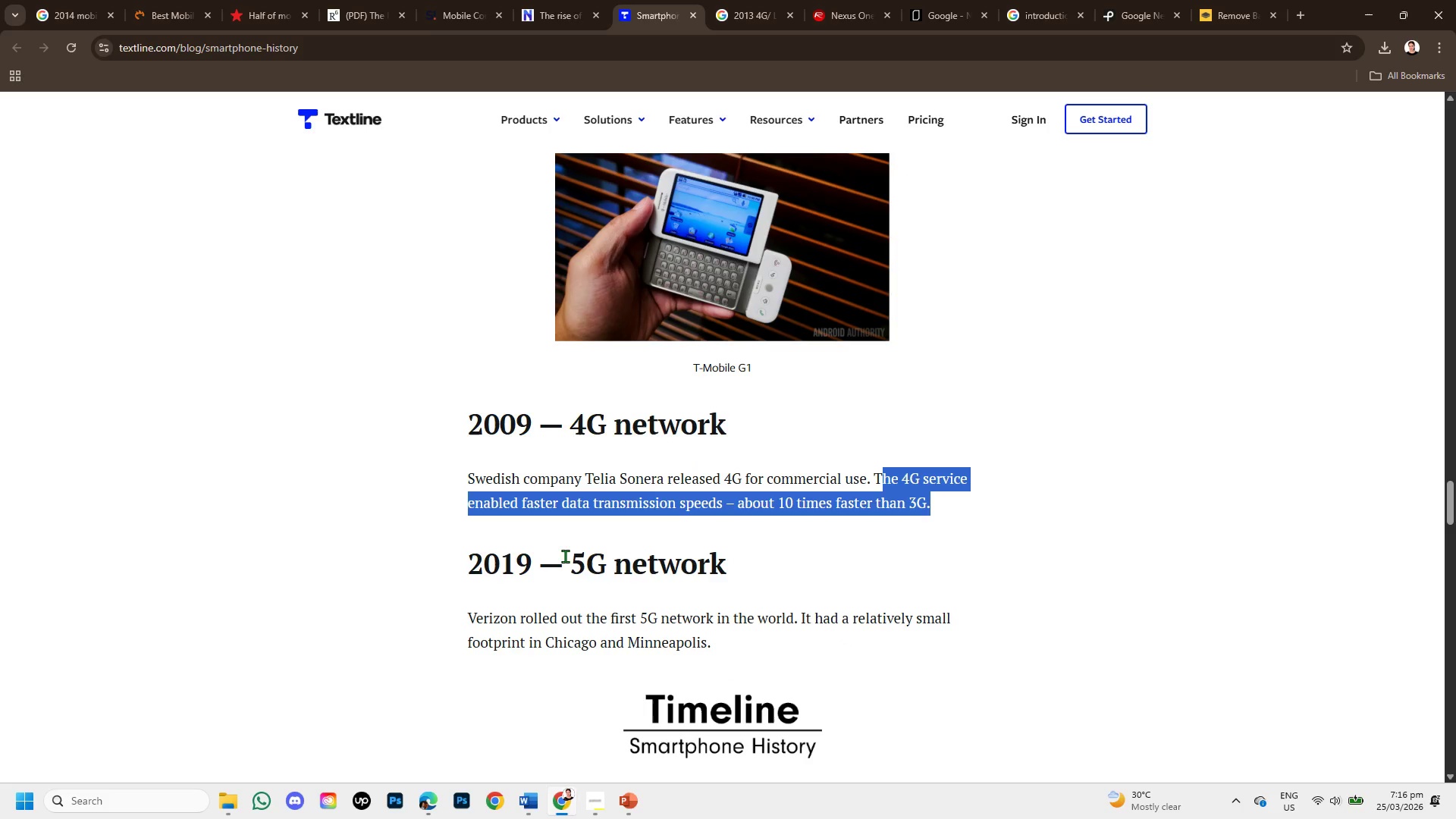 
left_click([567, 564])
 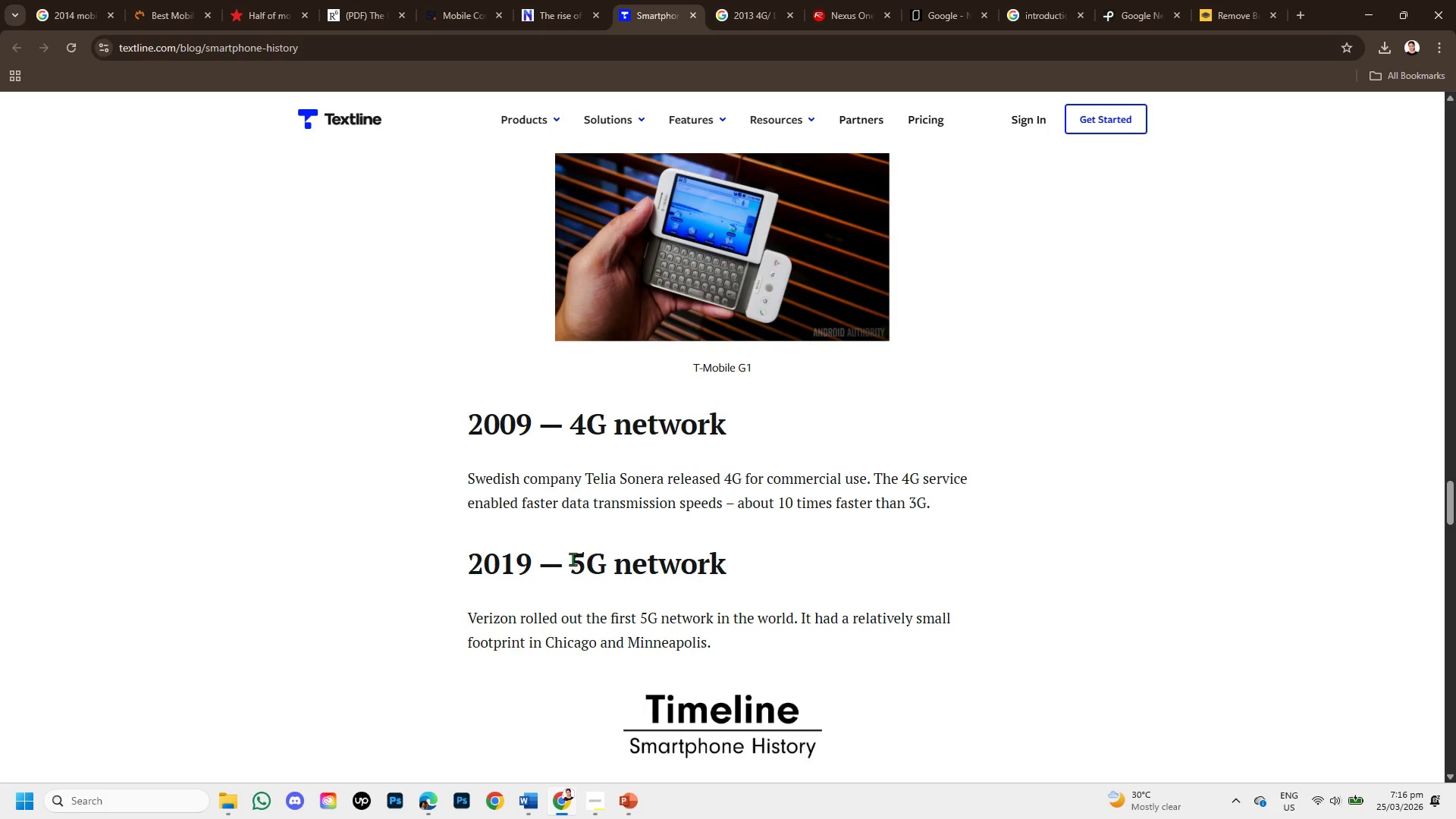 
key(Alt+AltLeft)
 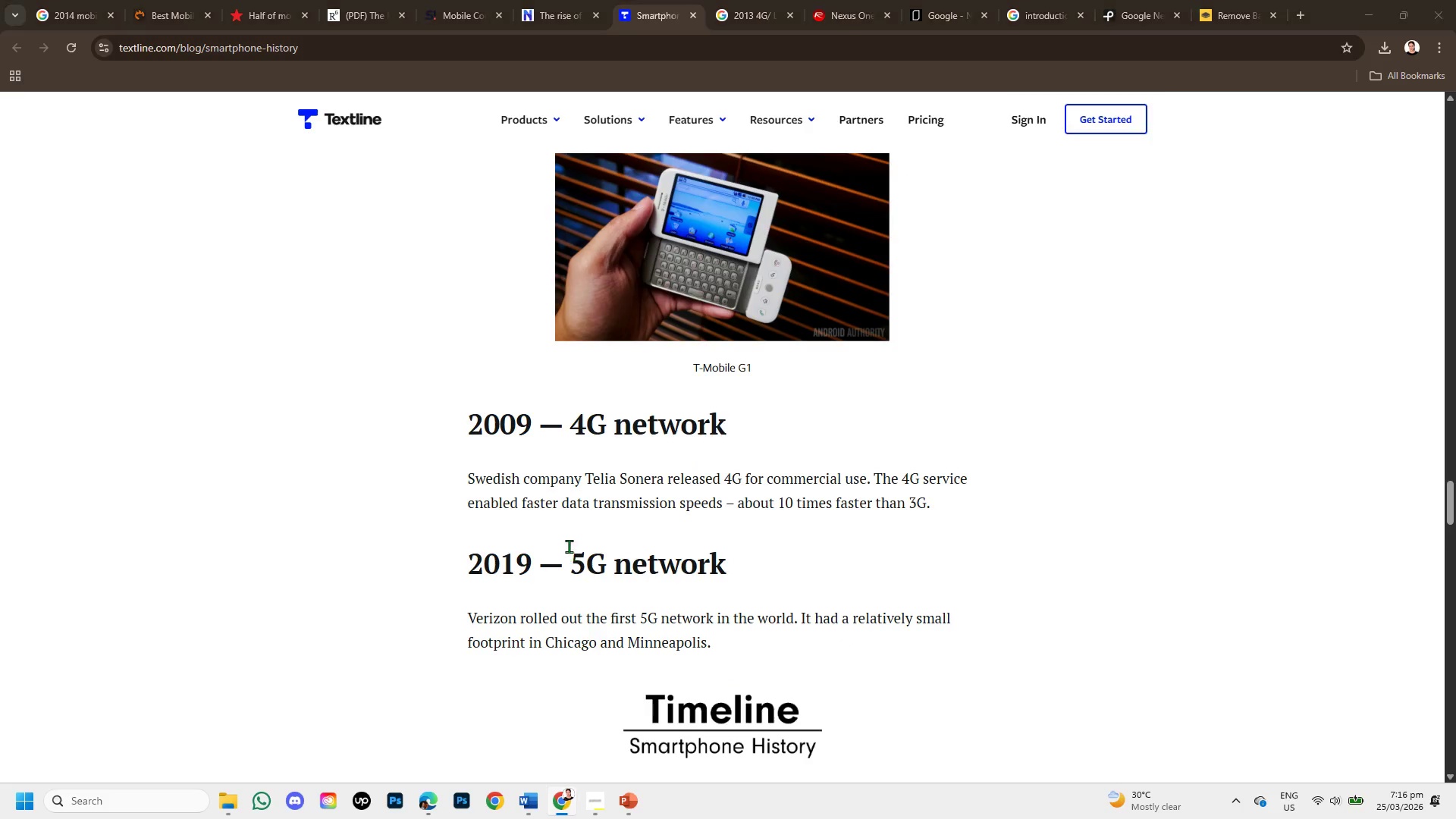 
key(Alt+Tab)
 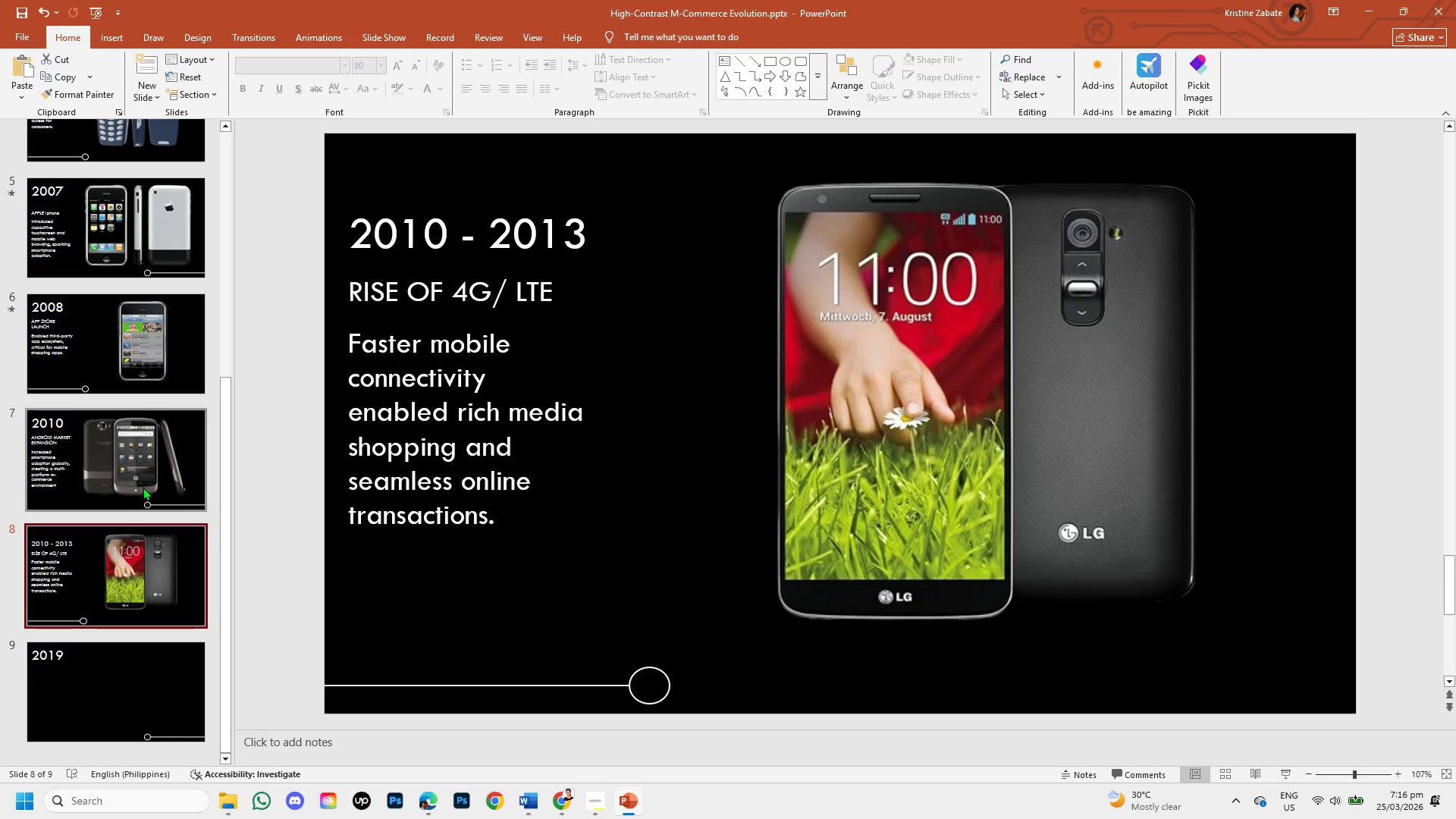 
left_click([101, 469])
 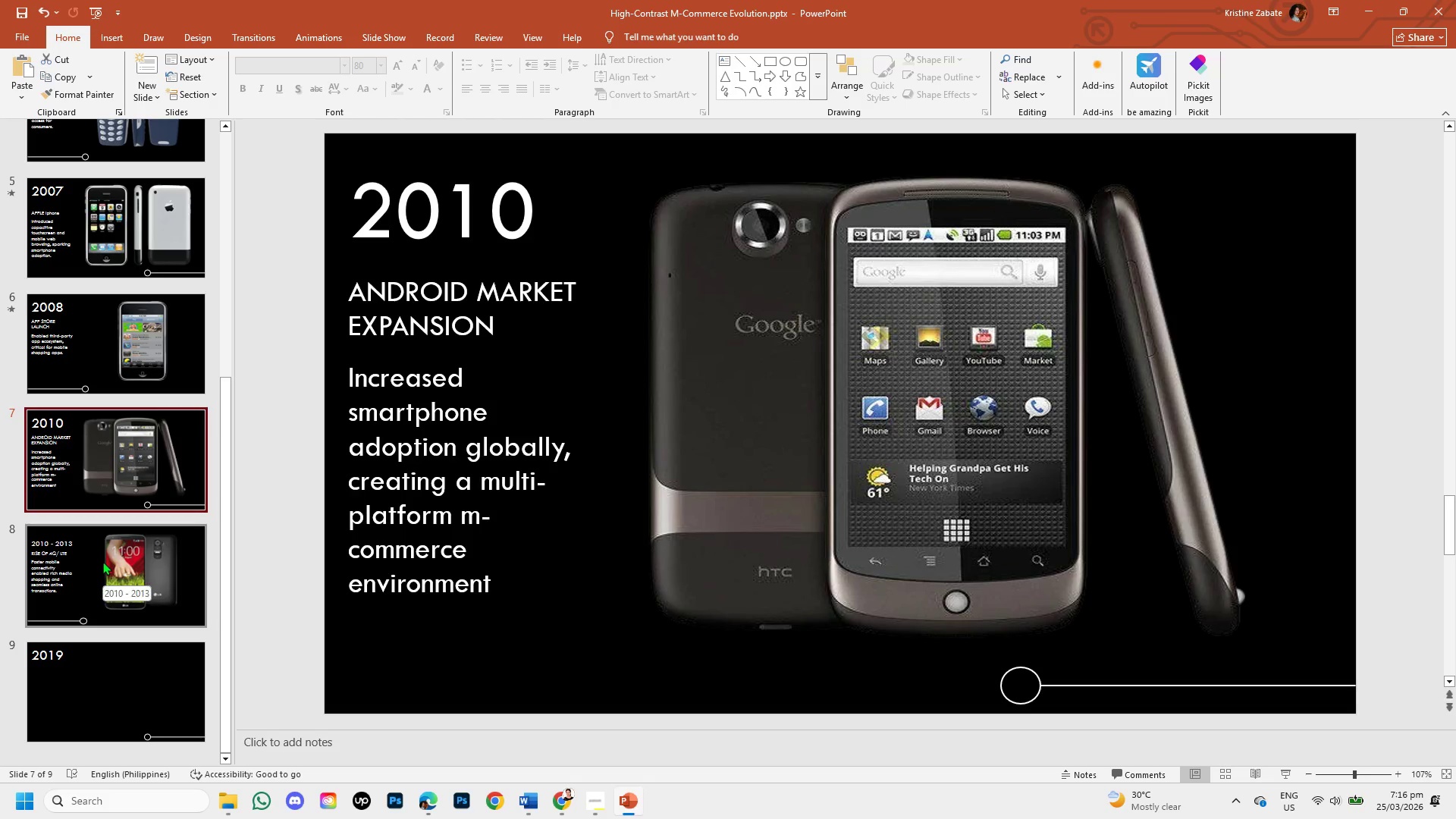 
left_click([102, 561])
 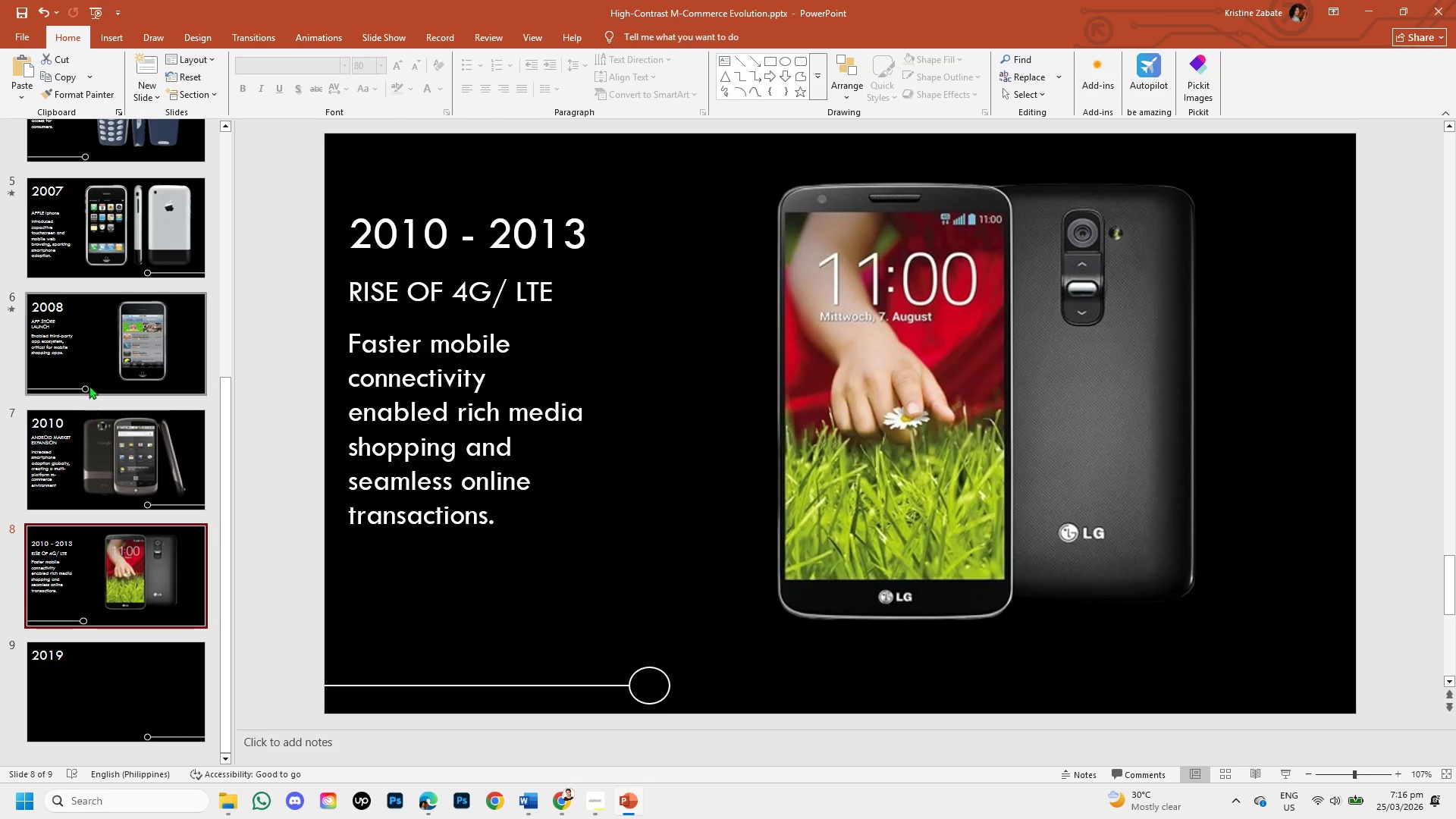 
left_click([85, 351])
 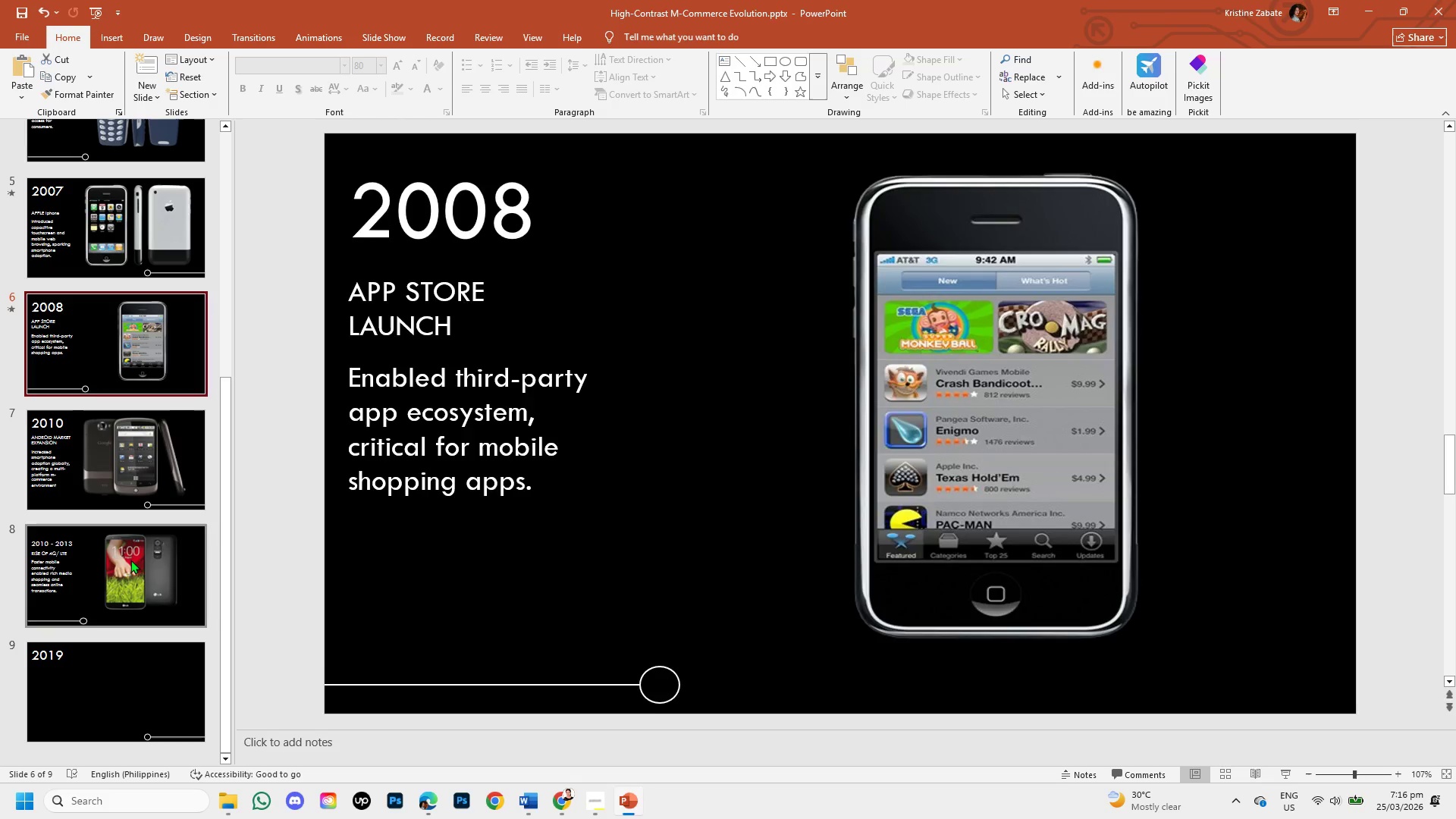 
left_click([130, 560])
 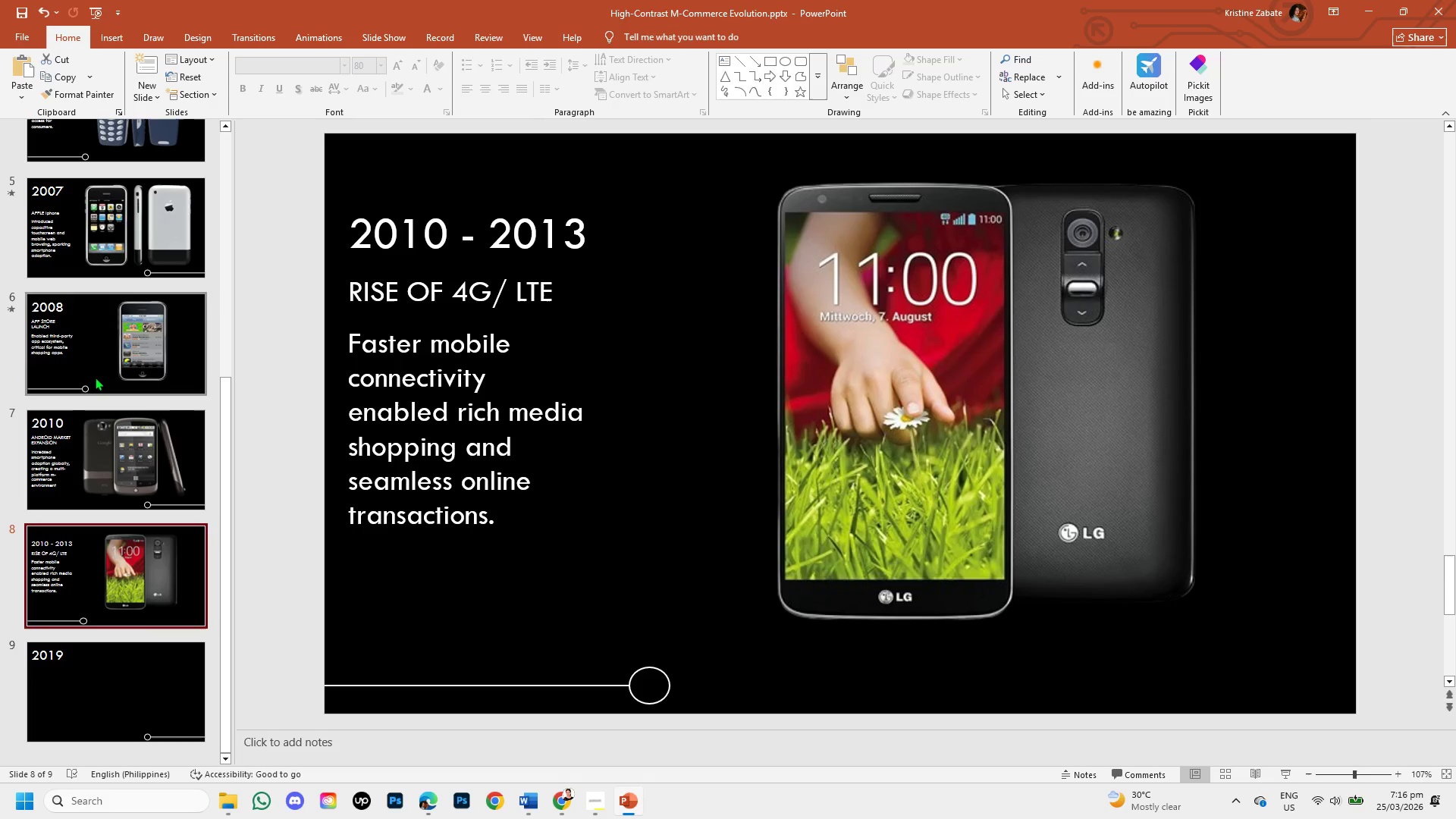 
left_click([86, 351])
 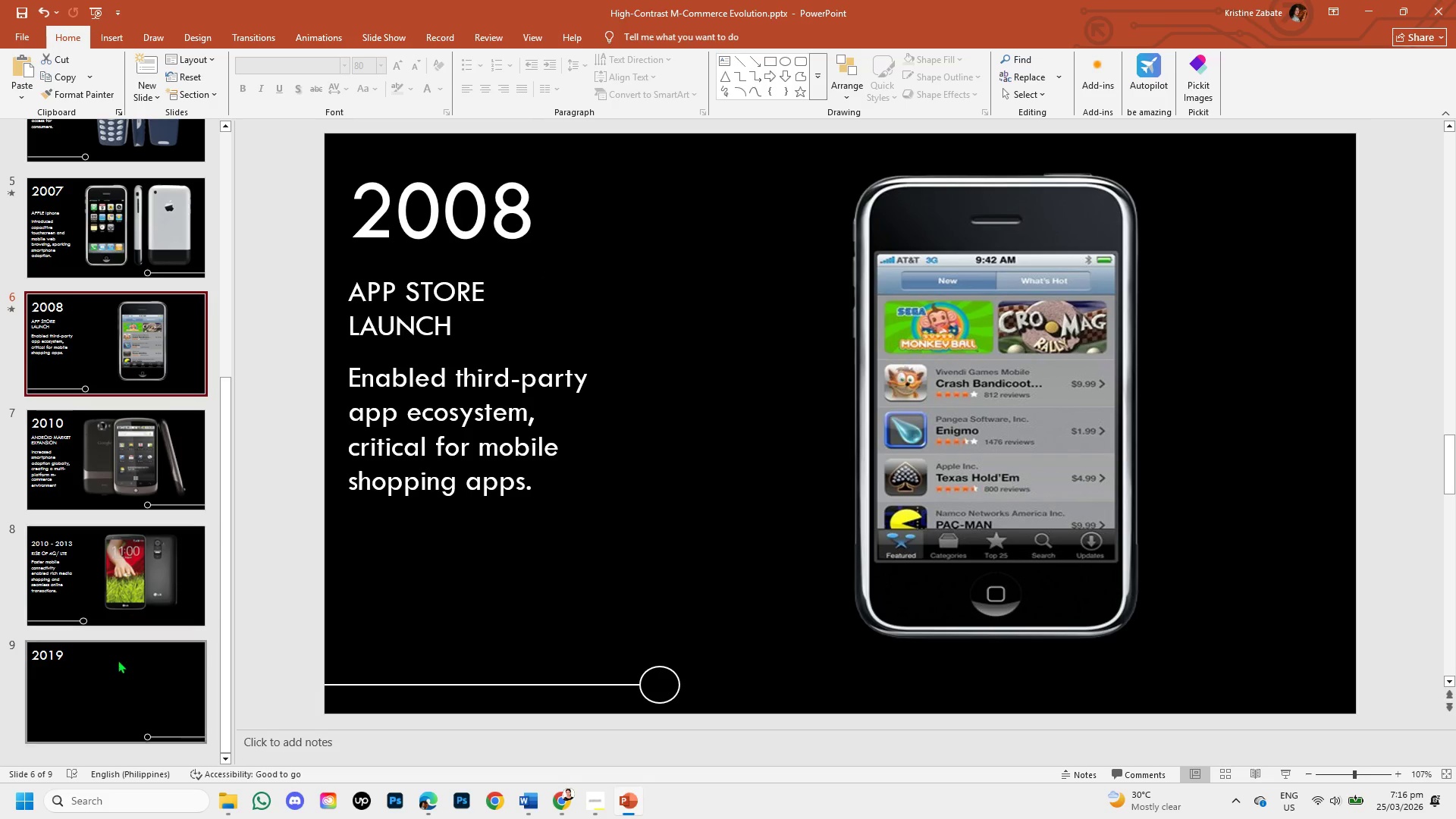 
left_click([118, 661])
 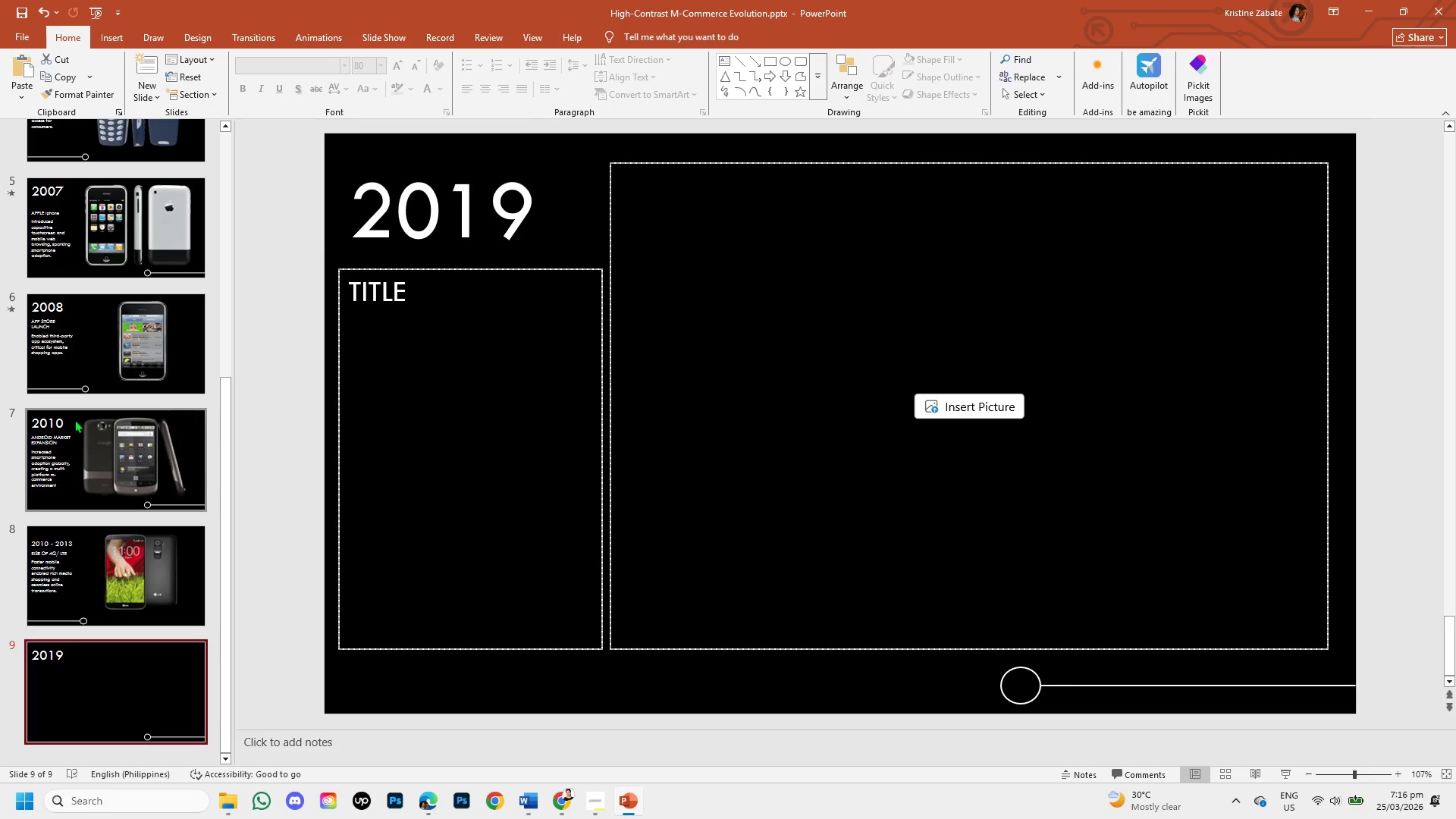 
left_click([71, 360])
 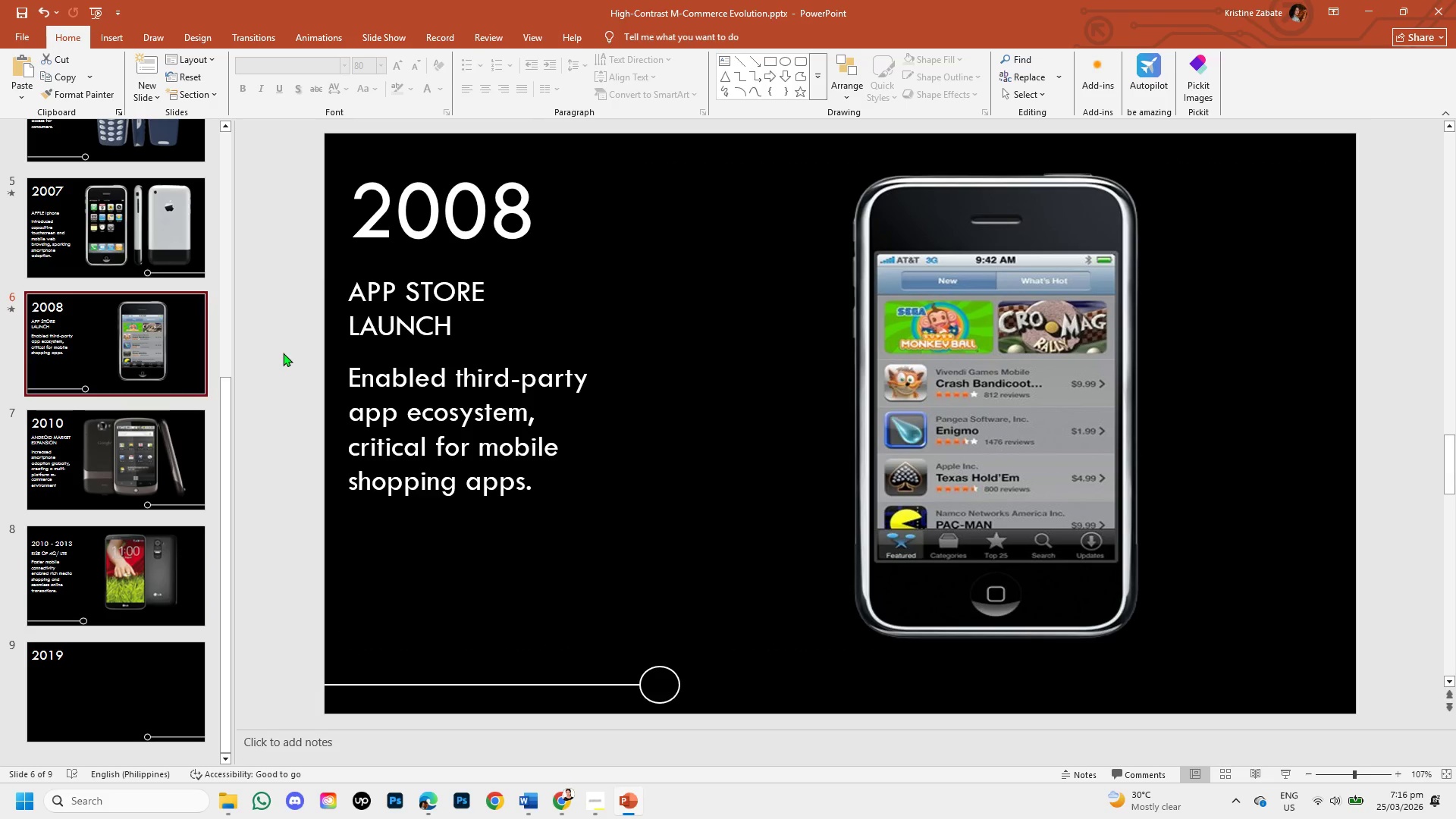 
key(Alt+AltLeft)
 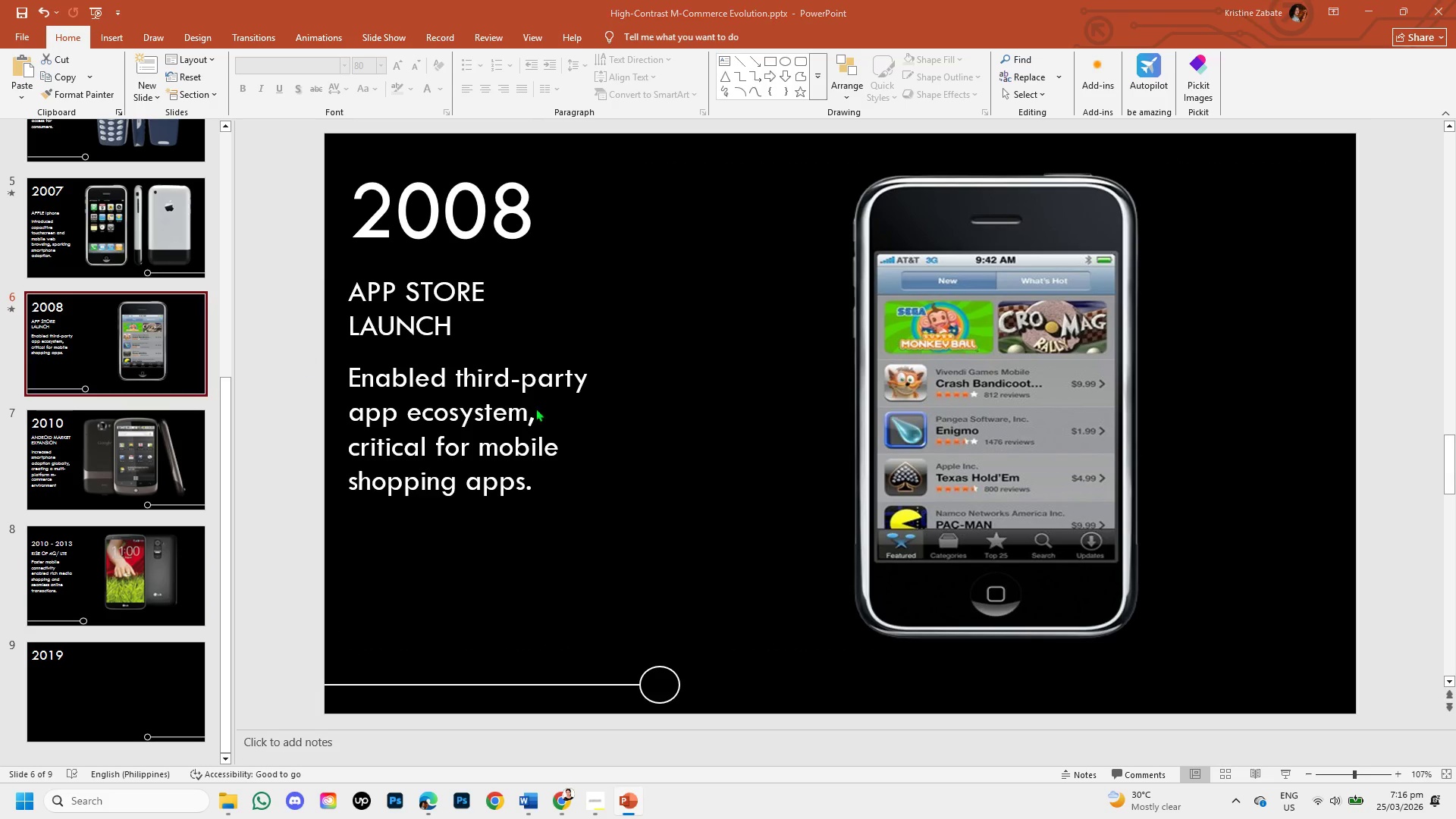 
key(Alt+Tab)
 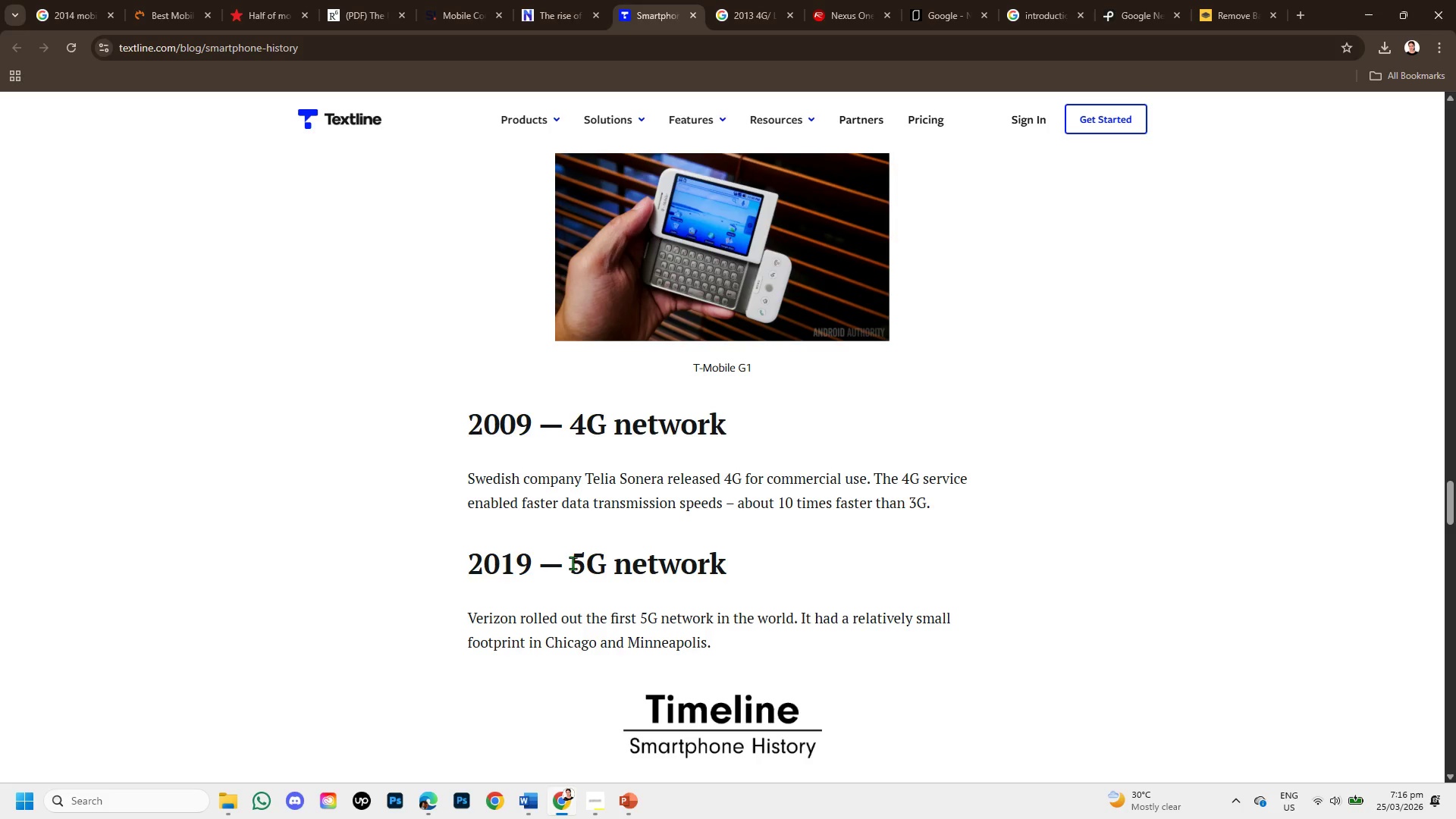 
left_click_drag(start_coordinate=[577, 564], to_coordinate=[720, 563])
 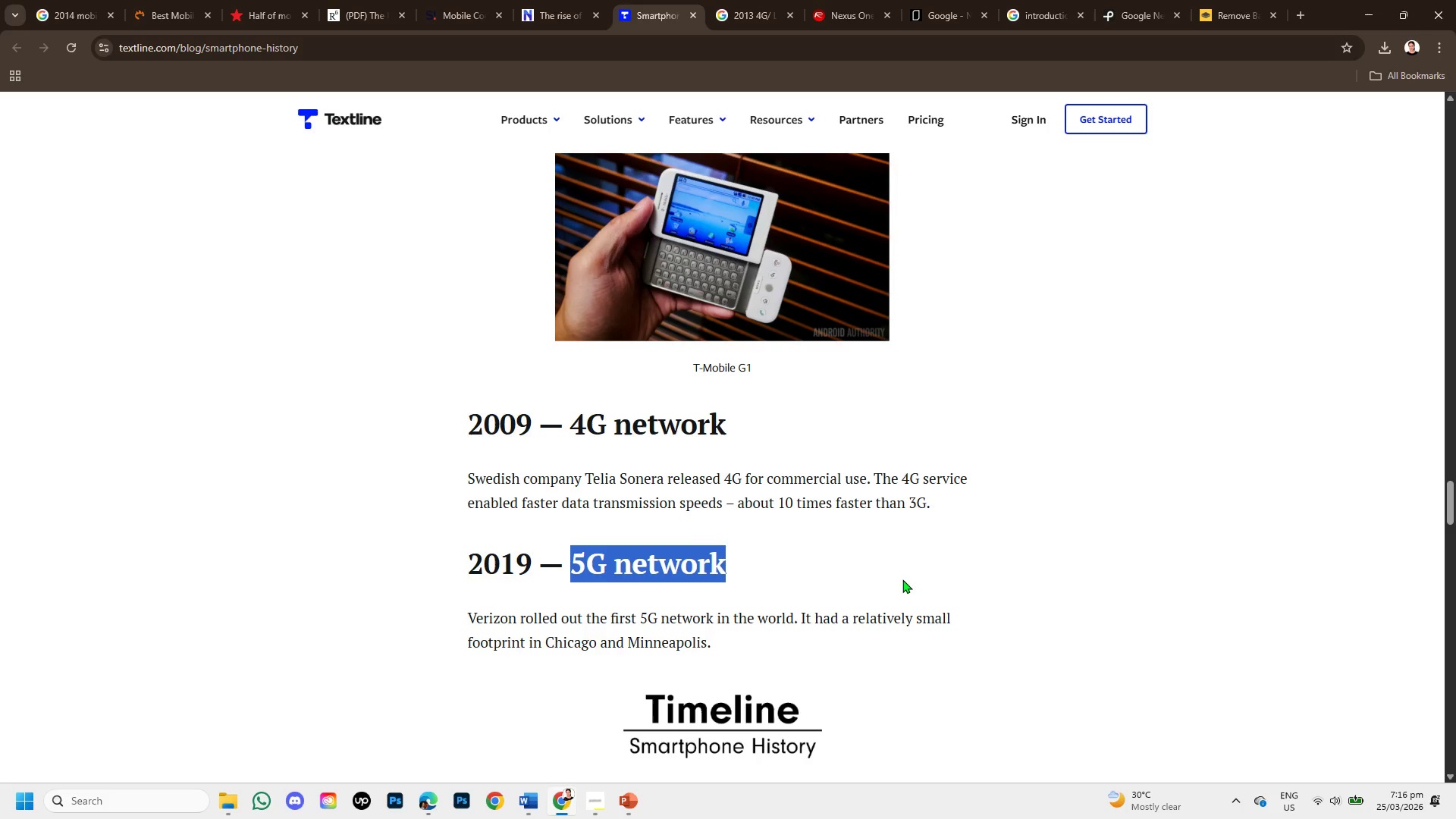 
key(Control+C)
 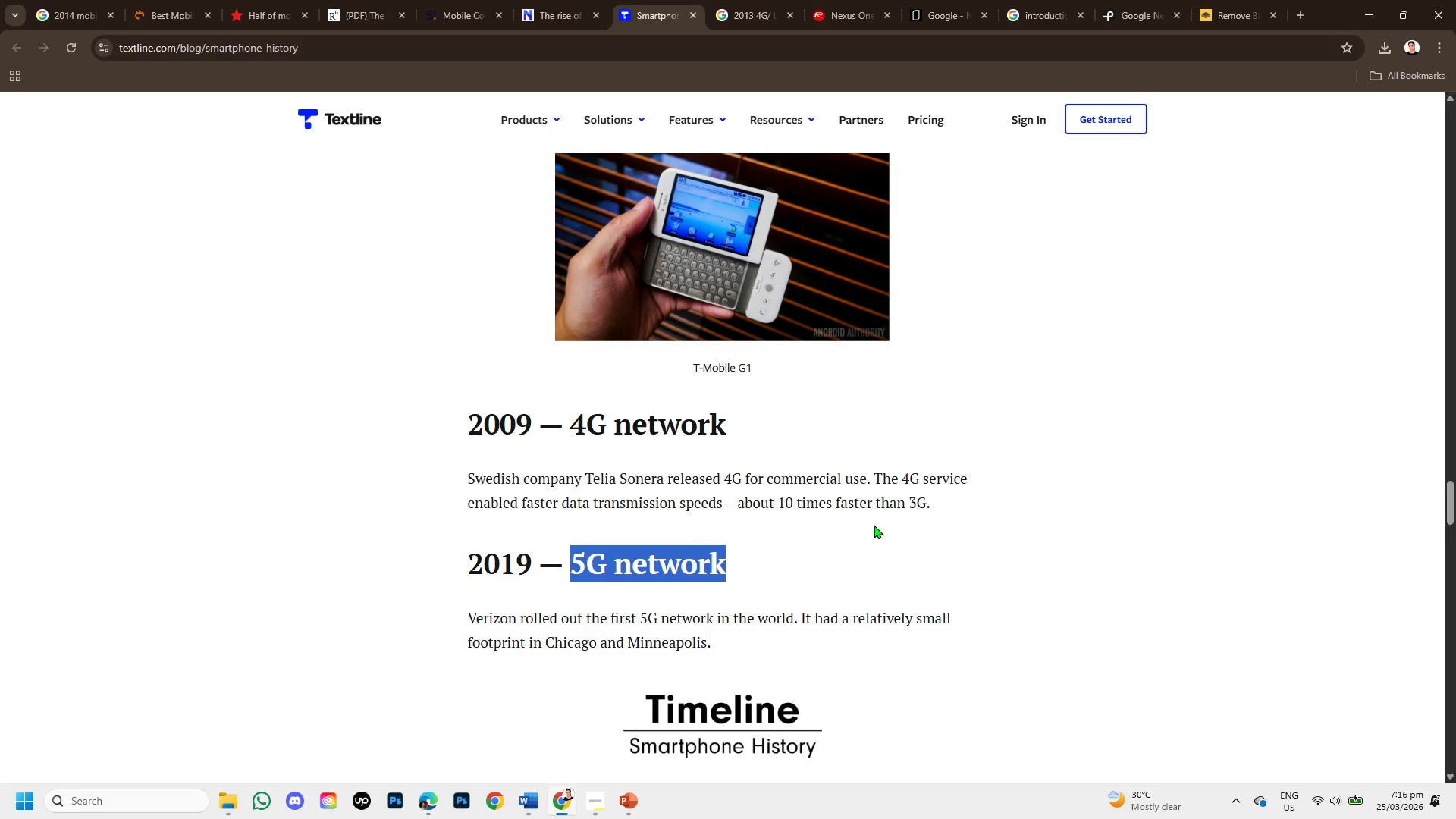 
scroll: coordinate [873, 532], scroll_direction: down, amount: 1.0
 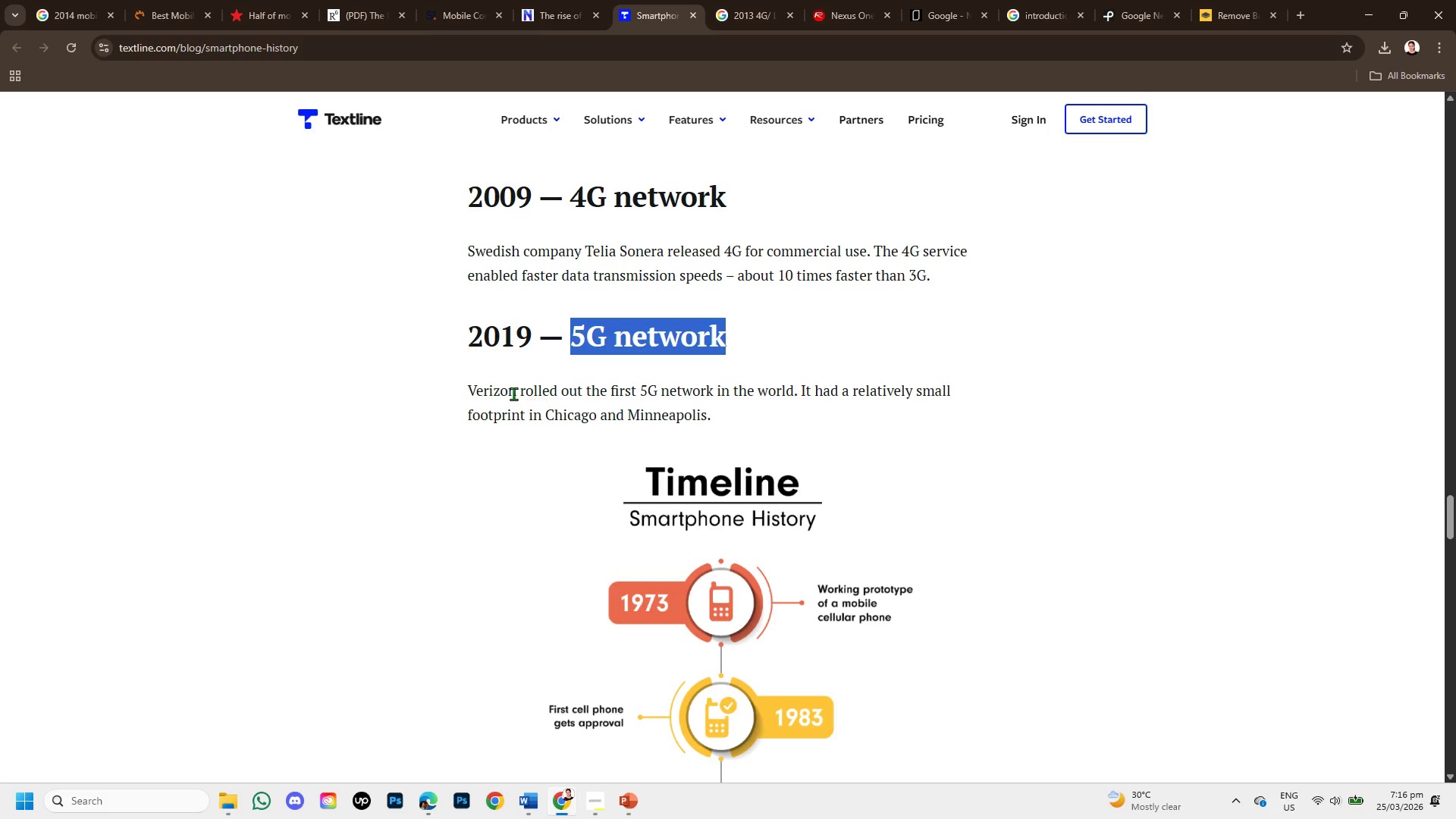 
key(Alt+AltLeft)
 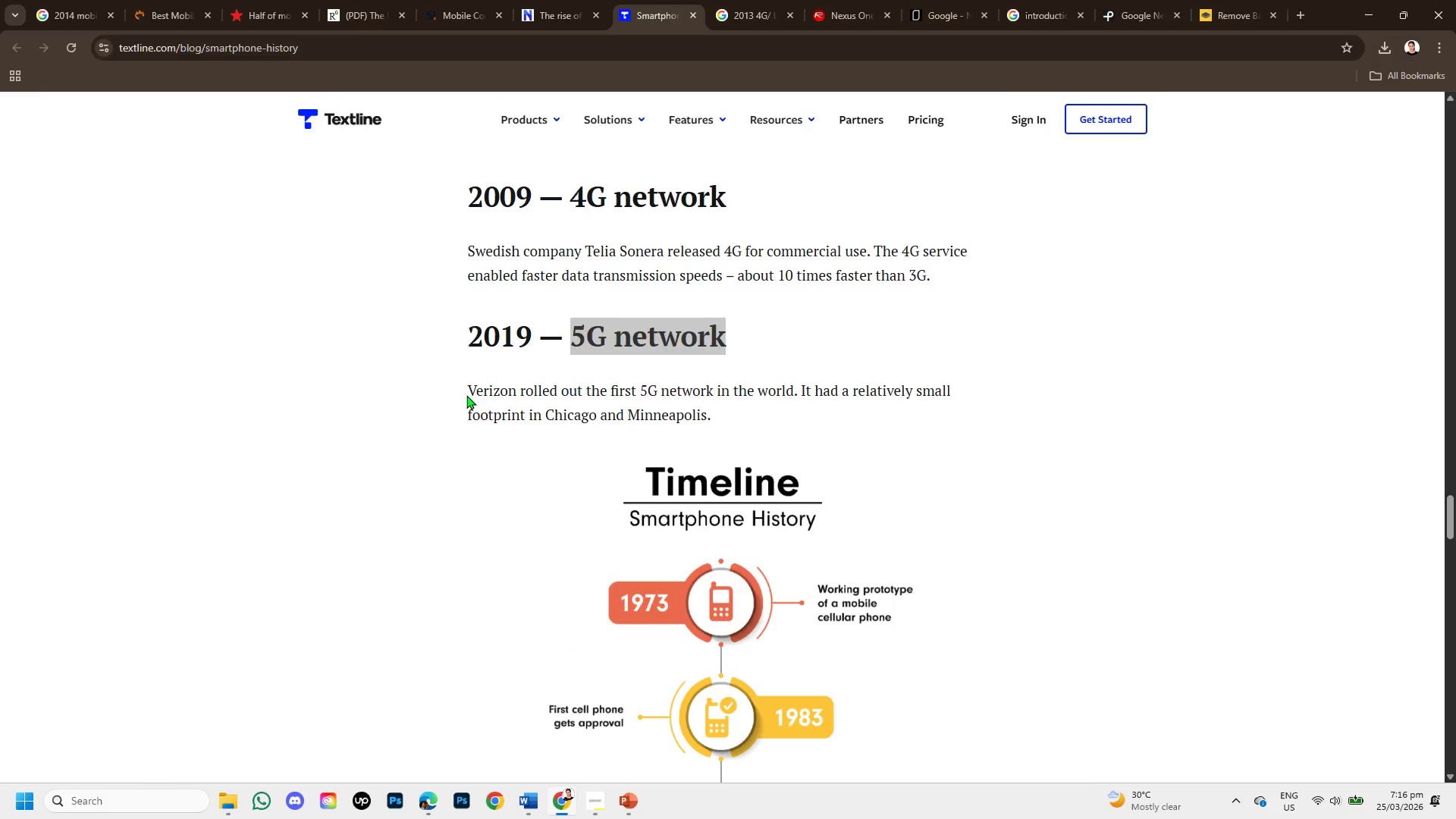 
key(Alt+Tab)
 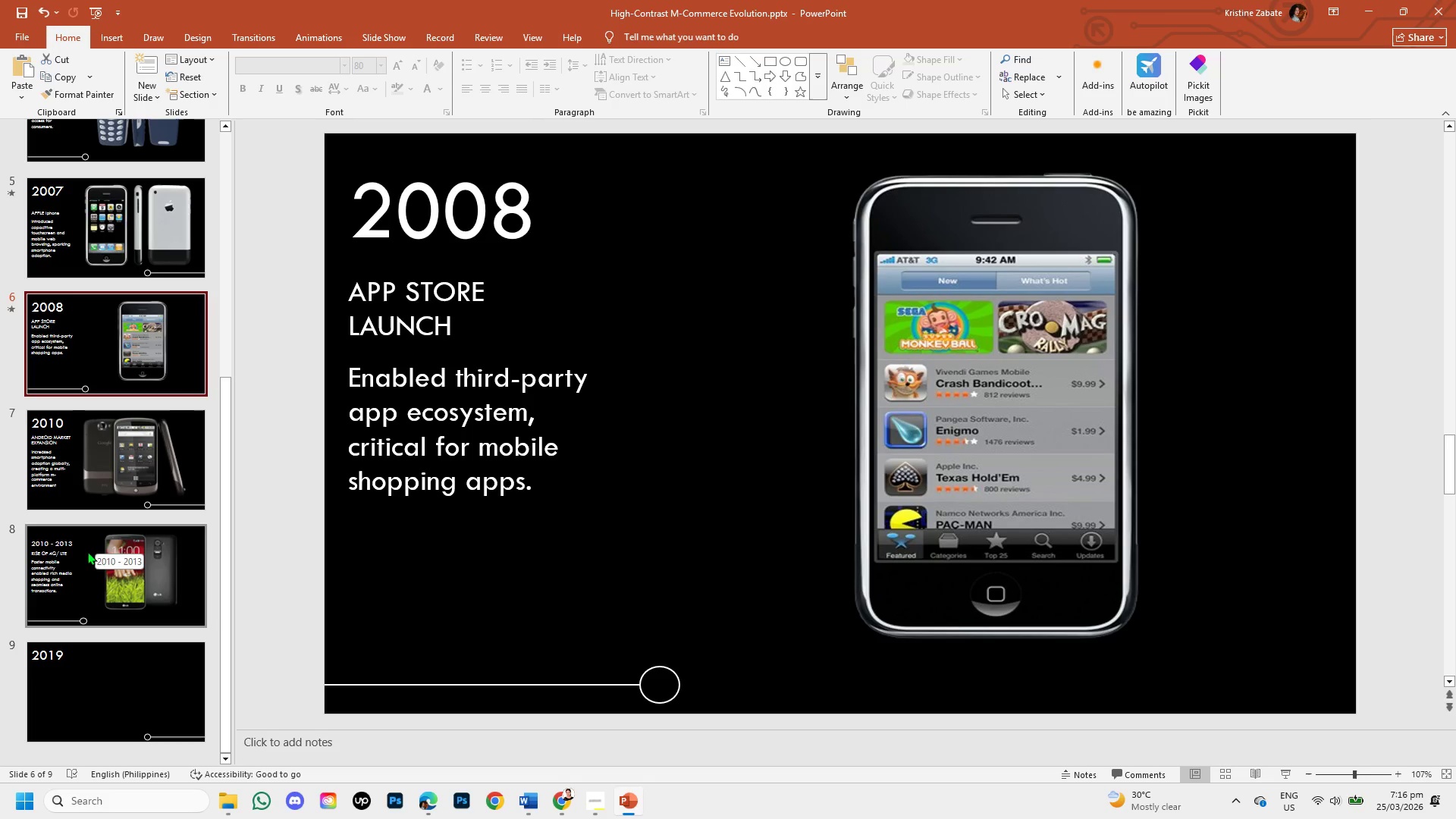 
left_click([78, 561])
 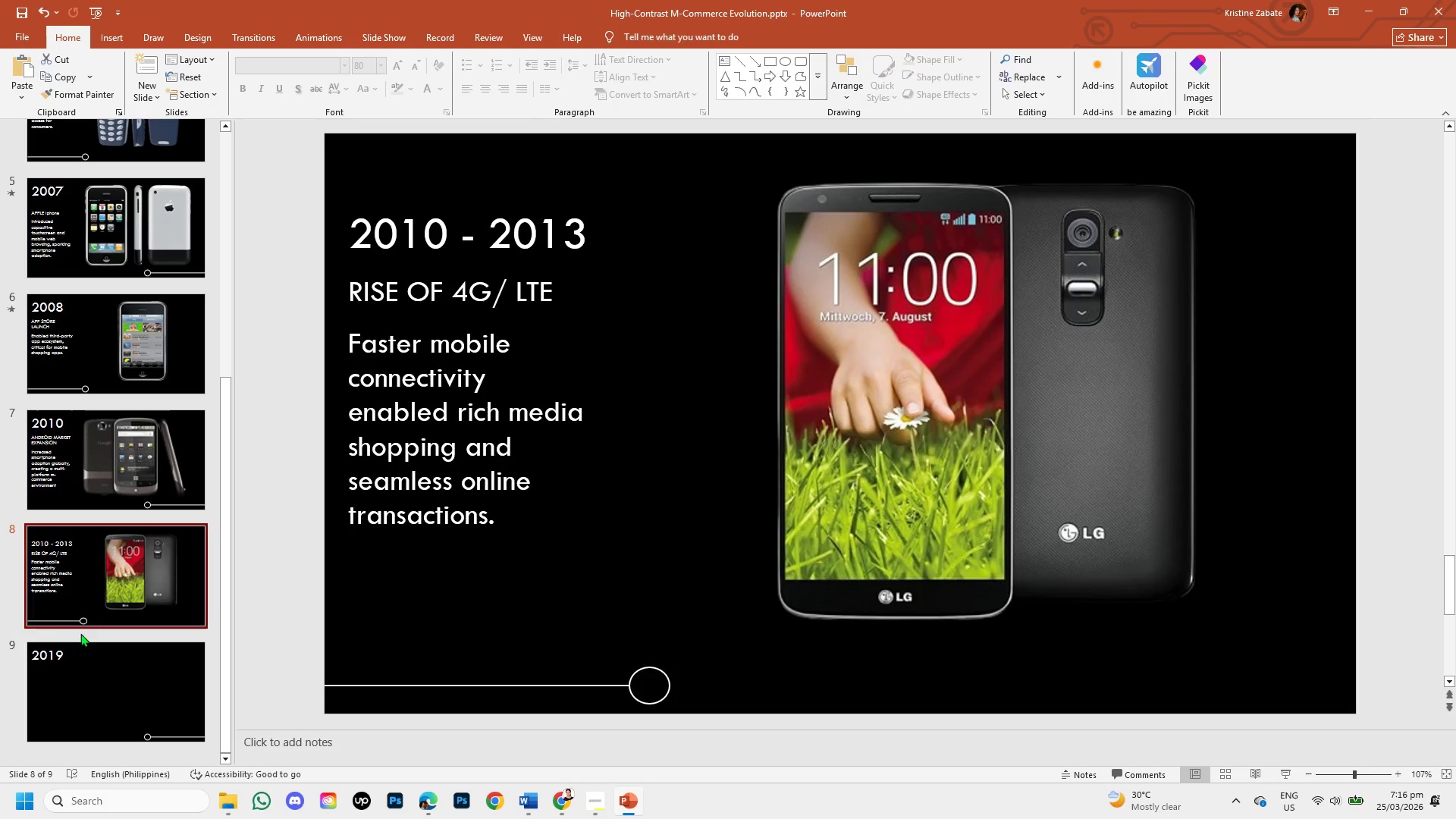 
left_click([69, 682])
 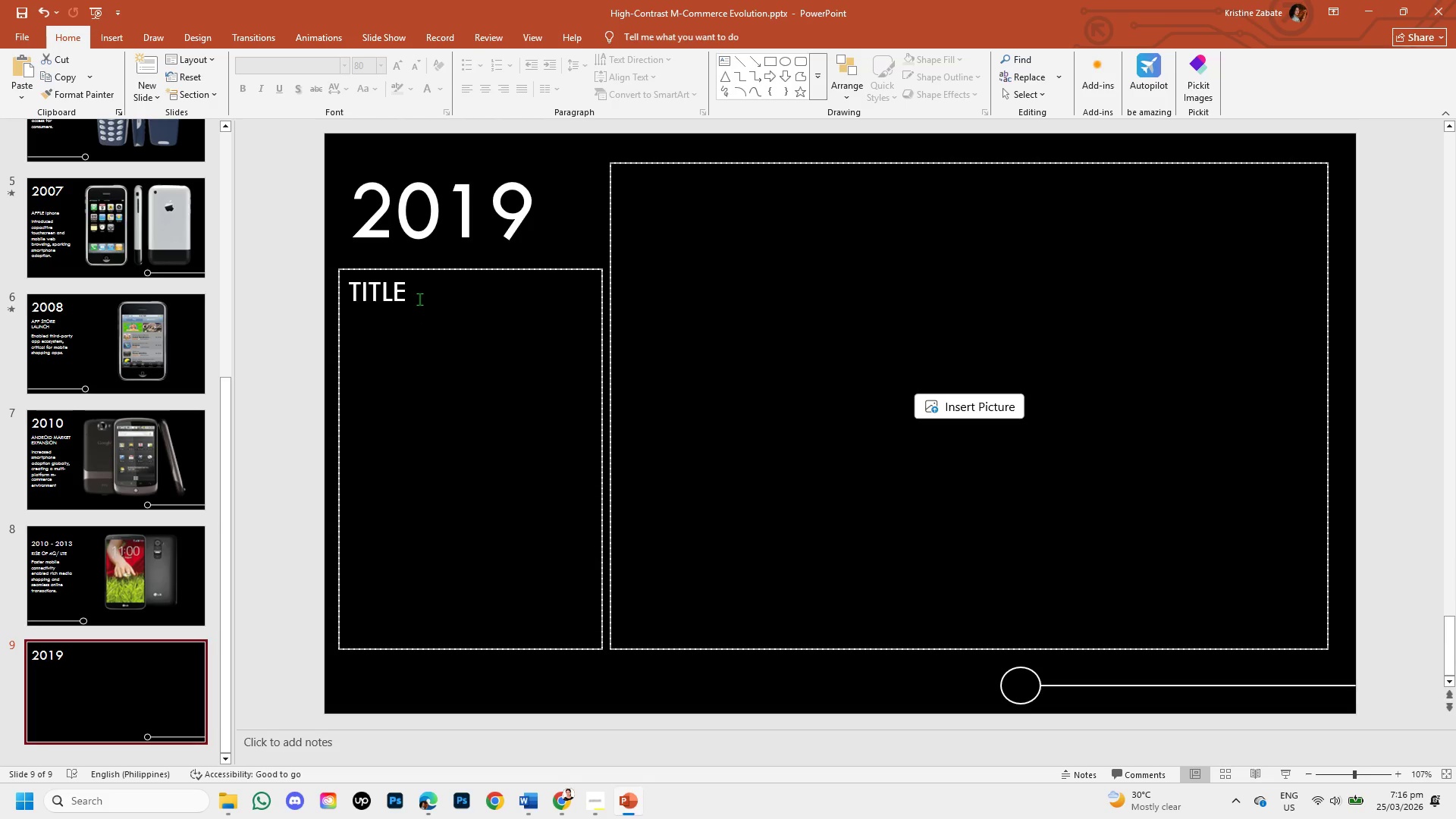 
left_click([419, 297])
 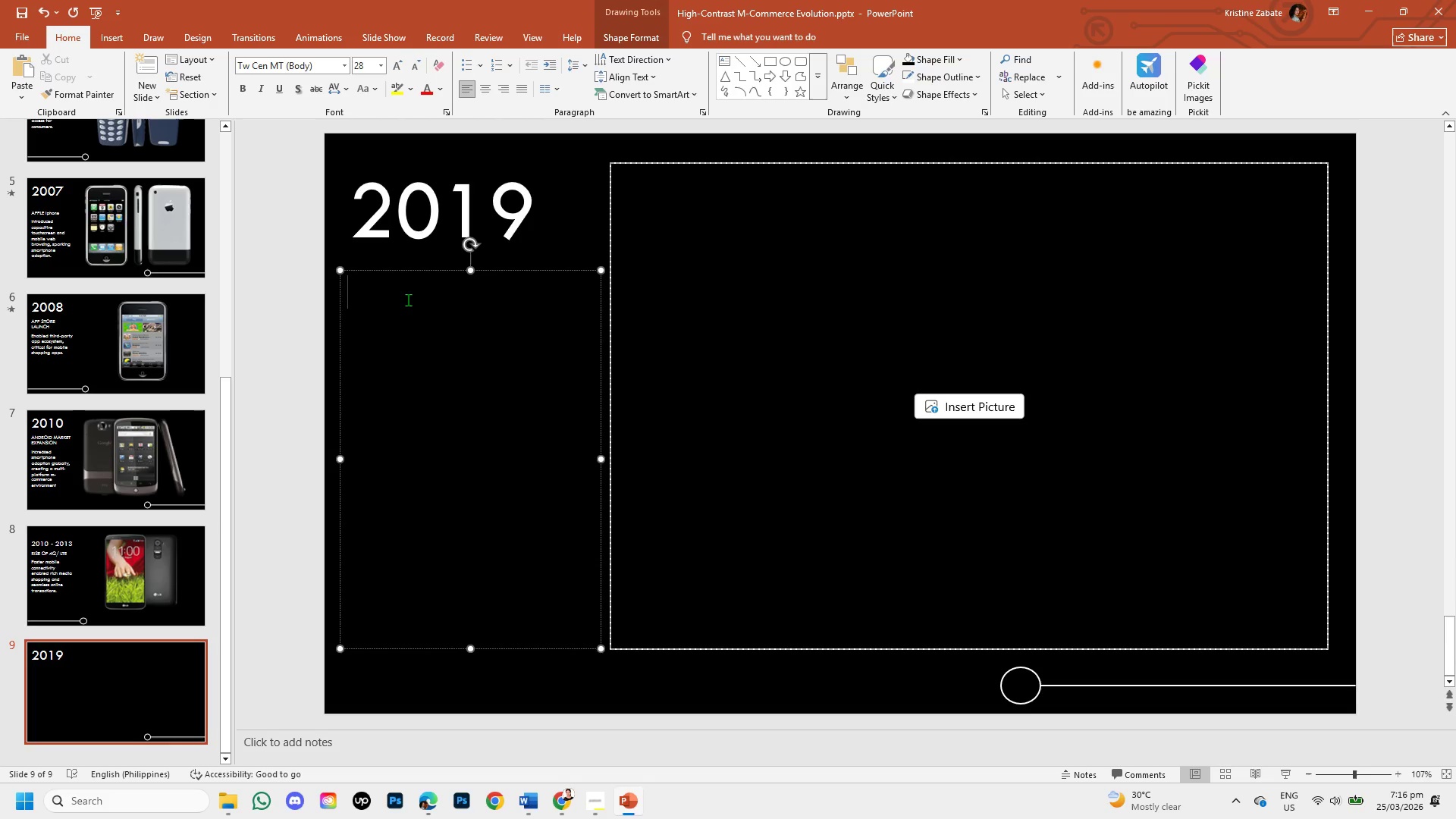 
key(Control+V)
 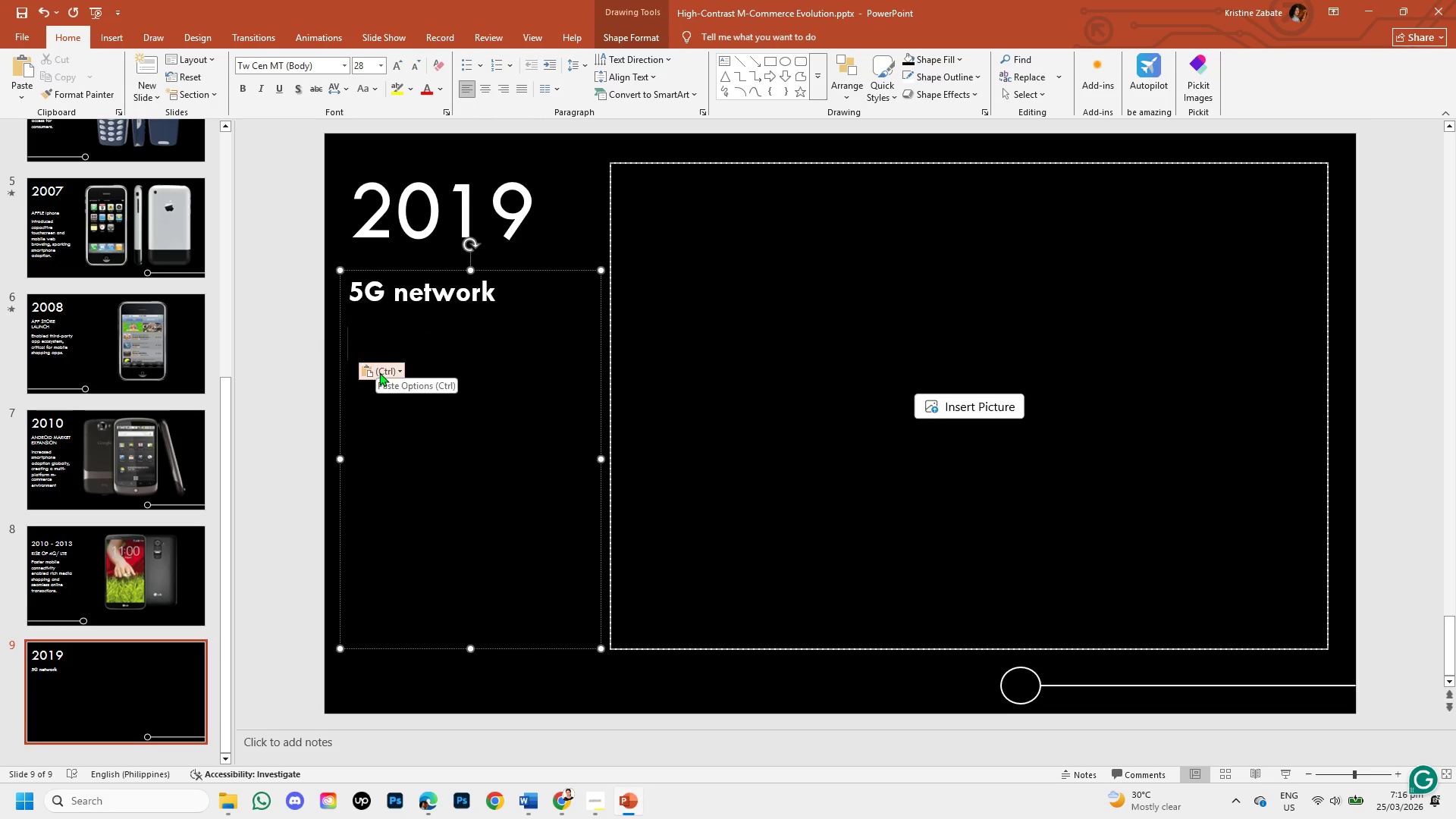 
wait(6.38)
 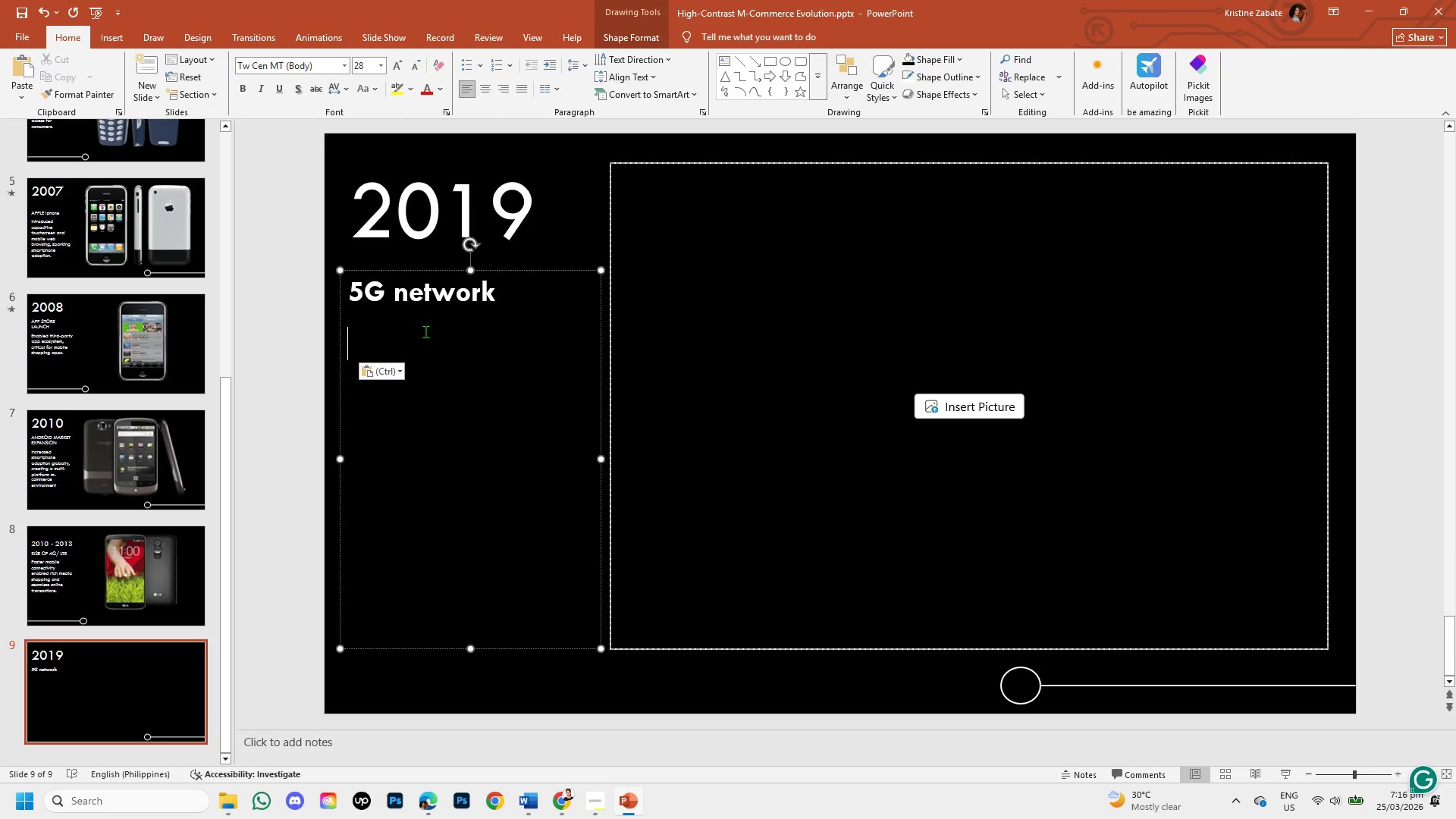 
key(Alt+AltLeft)
 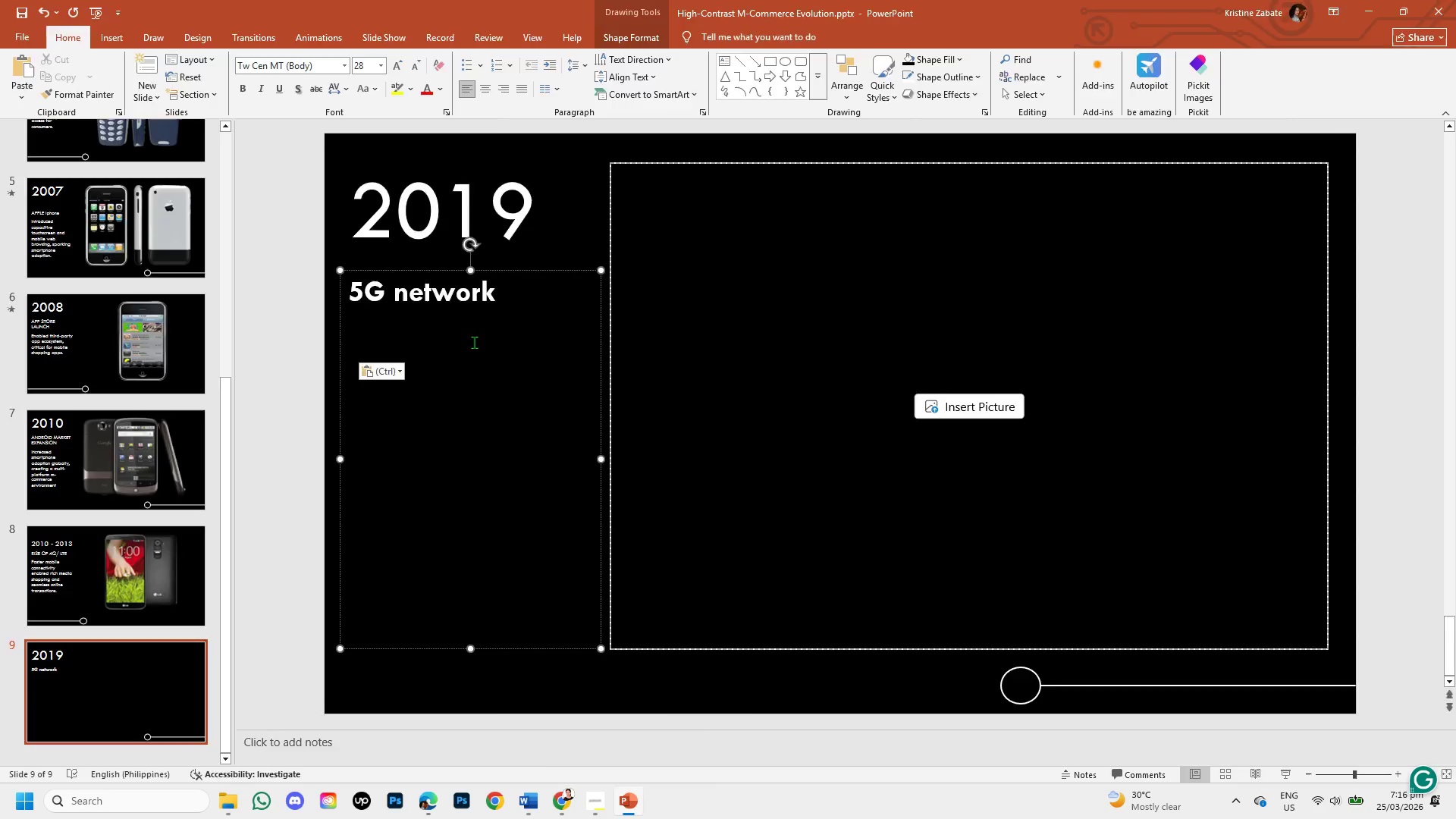 
key(Alt+Tab)
 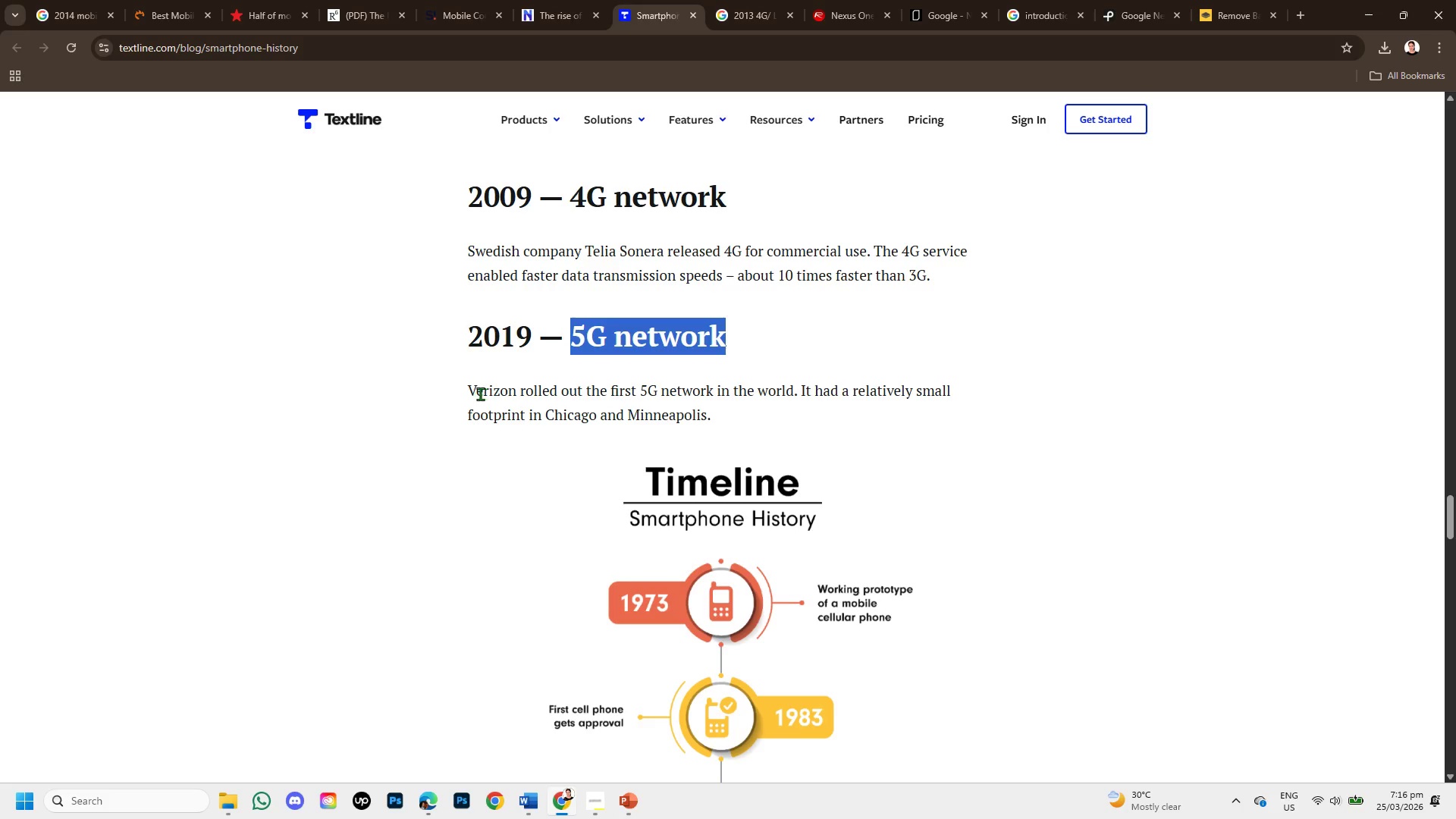 
left_click_drag(start_coordinate=[470, 390], to_coordinate=[714, 410])
 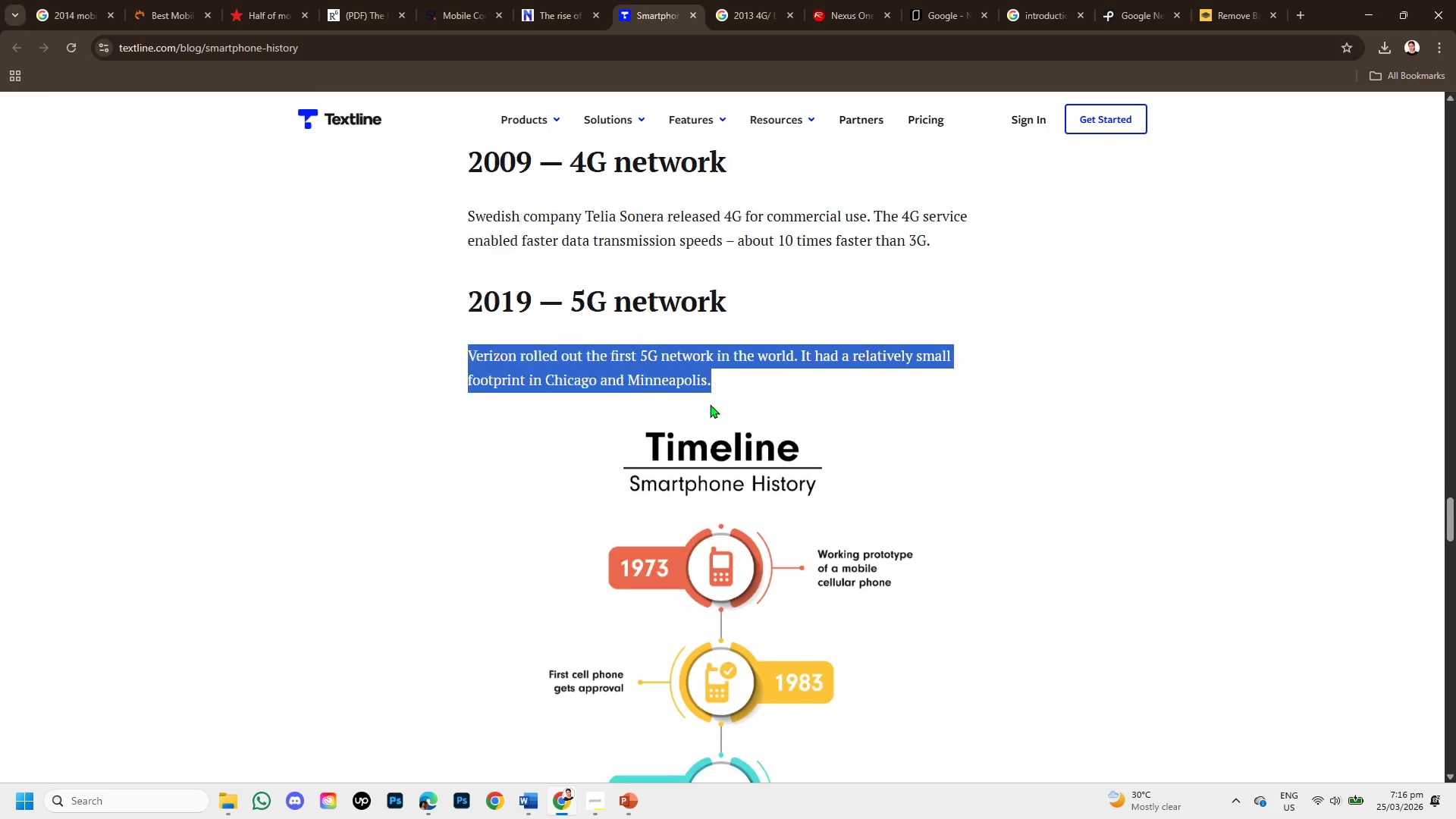 
scroll: coordinate [710, 404], scroll_direction: down, amount: 1.0
 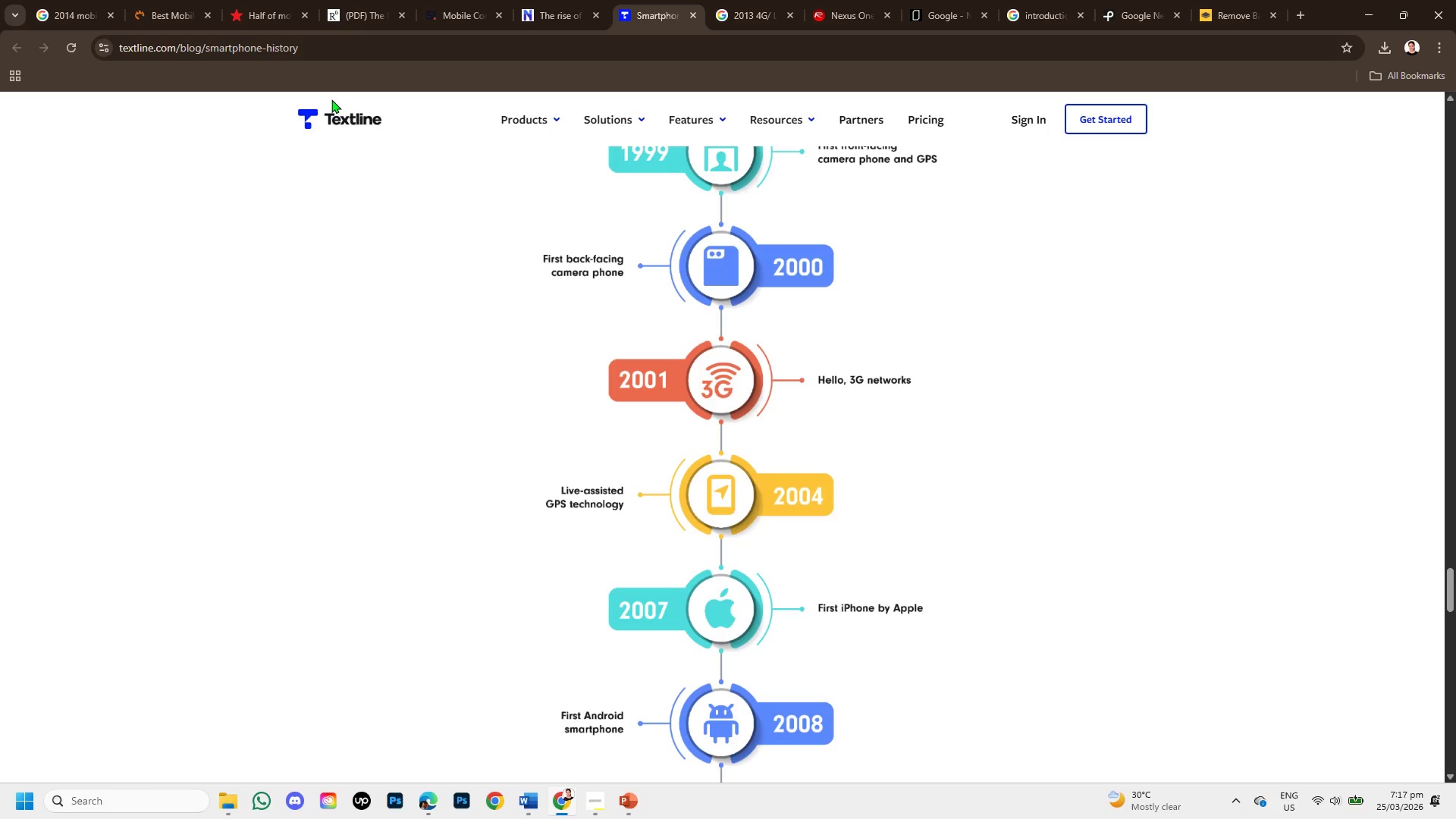 
wait(18.3)
 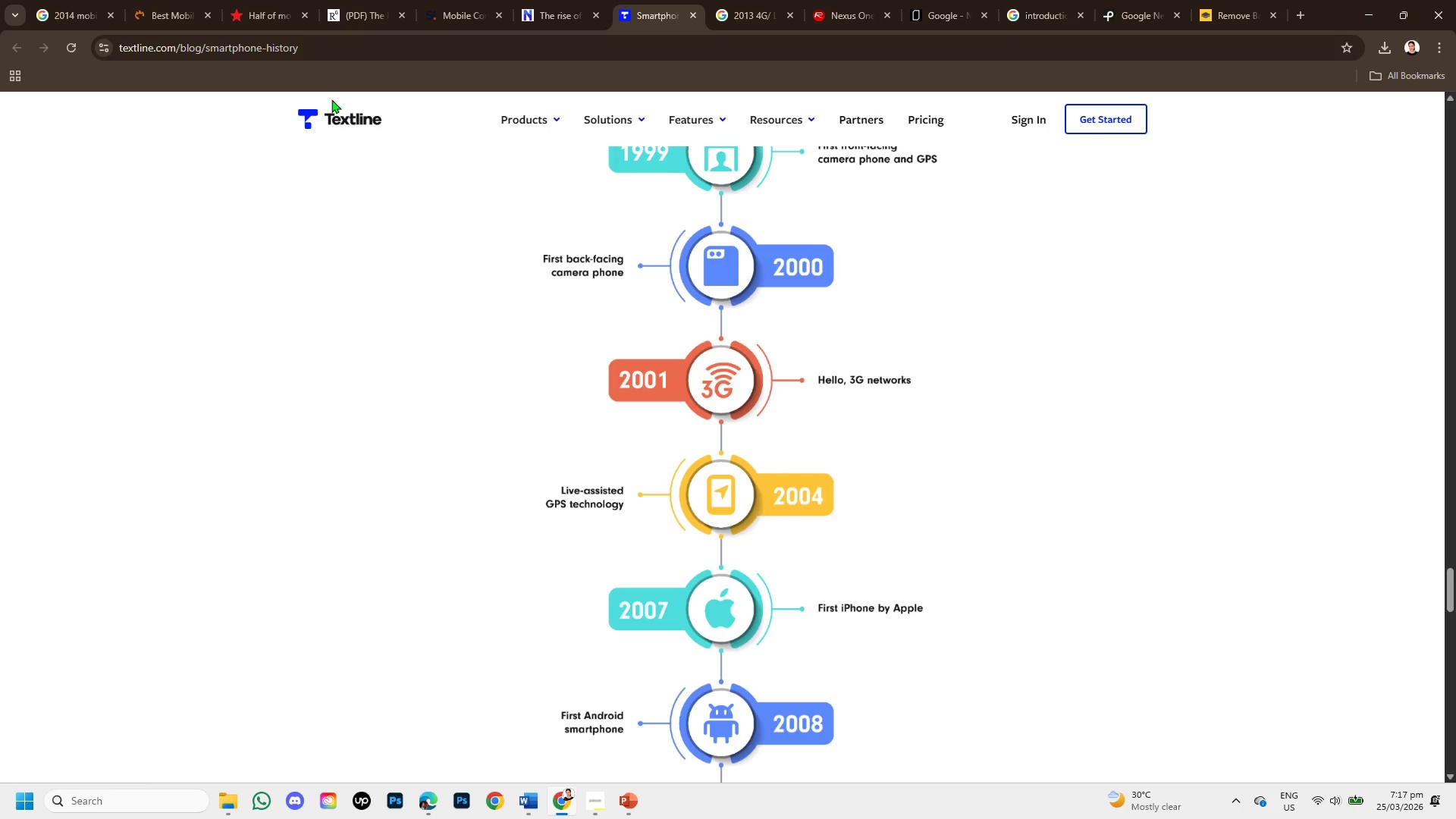 
scroll: coordinate [602, 359], scroll_direction: down, amount: 2.0
 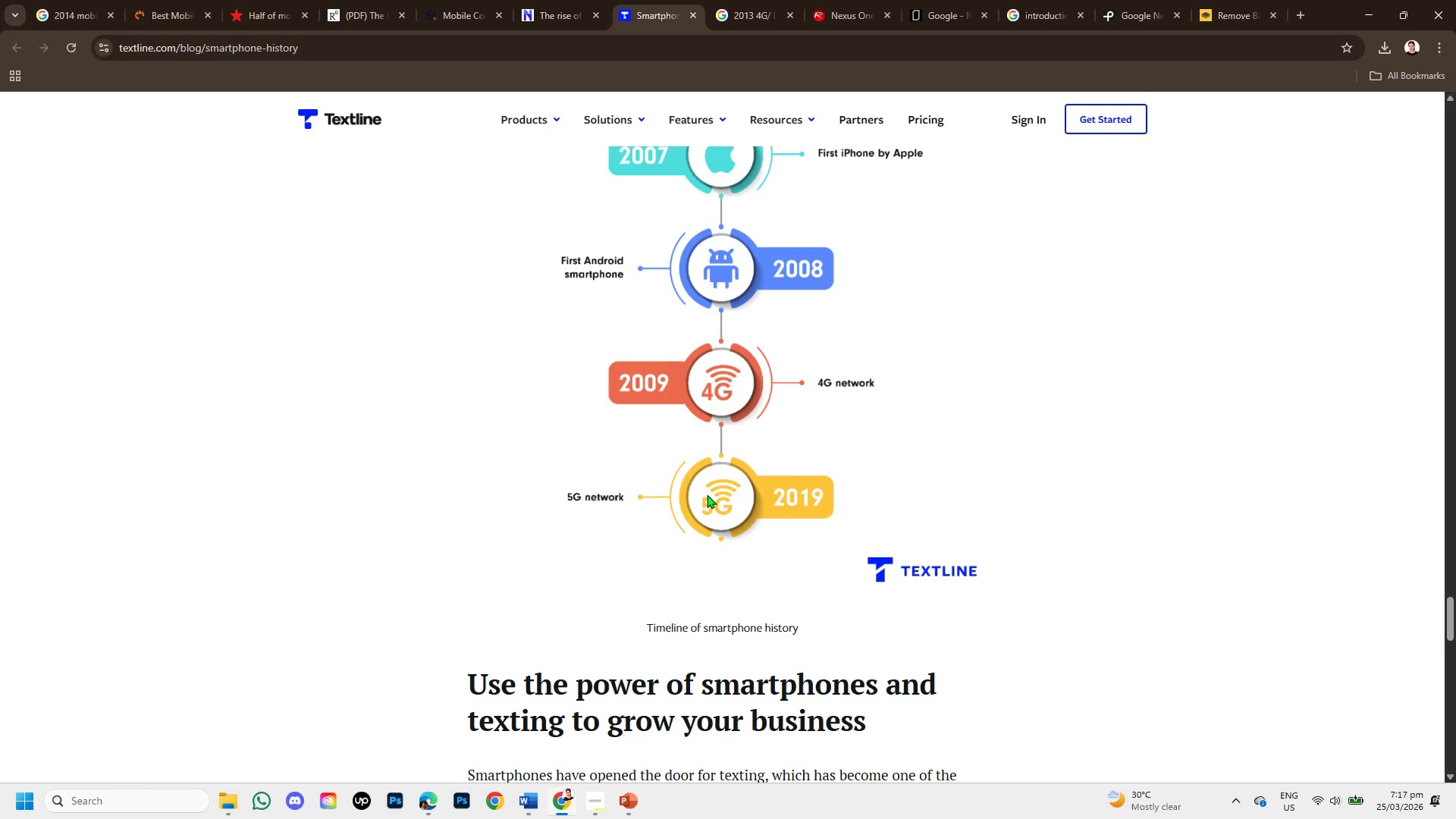 
key(Alt+AltLeft)
 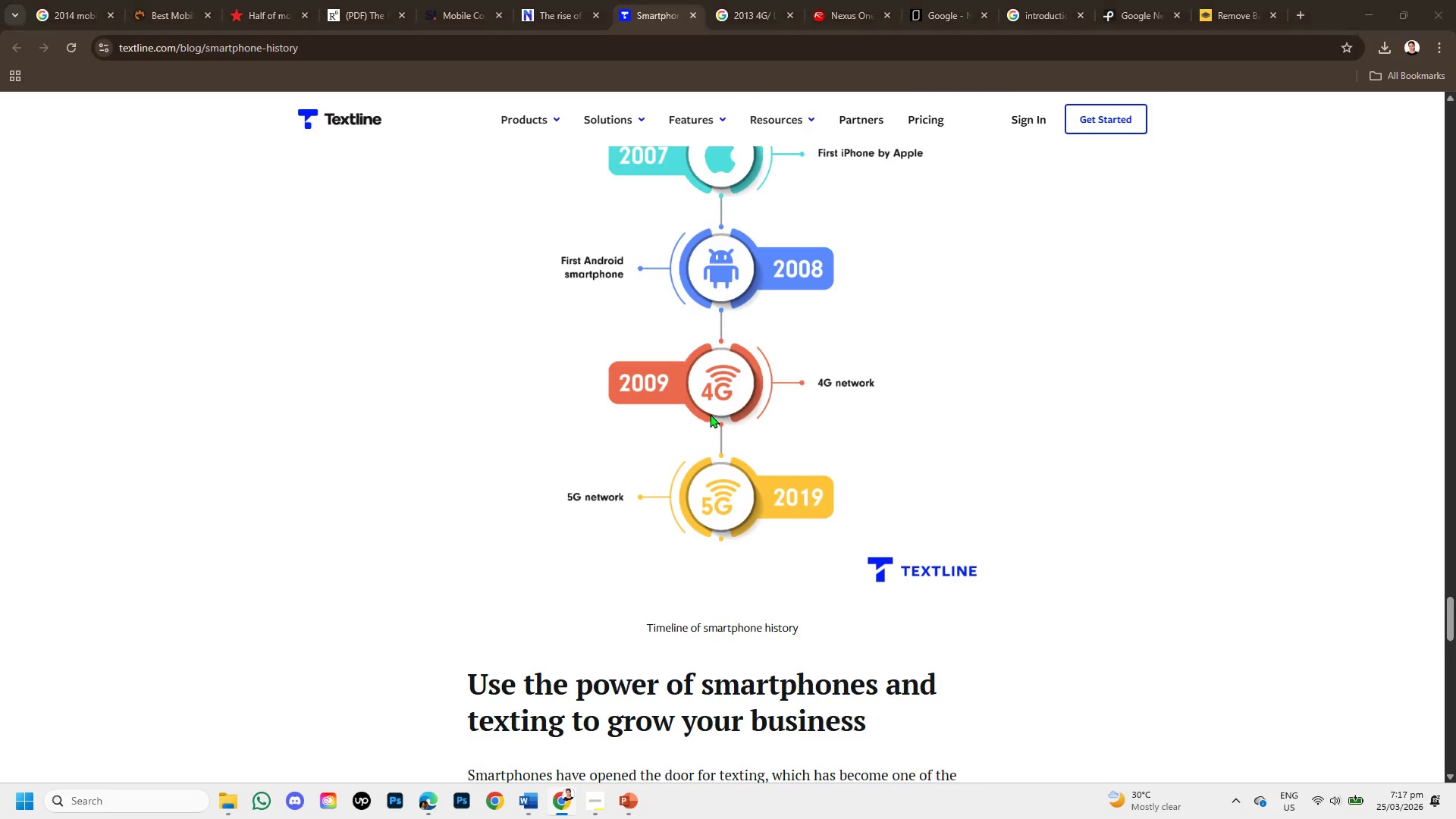 
key(Alt+Tab)
 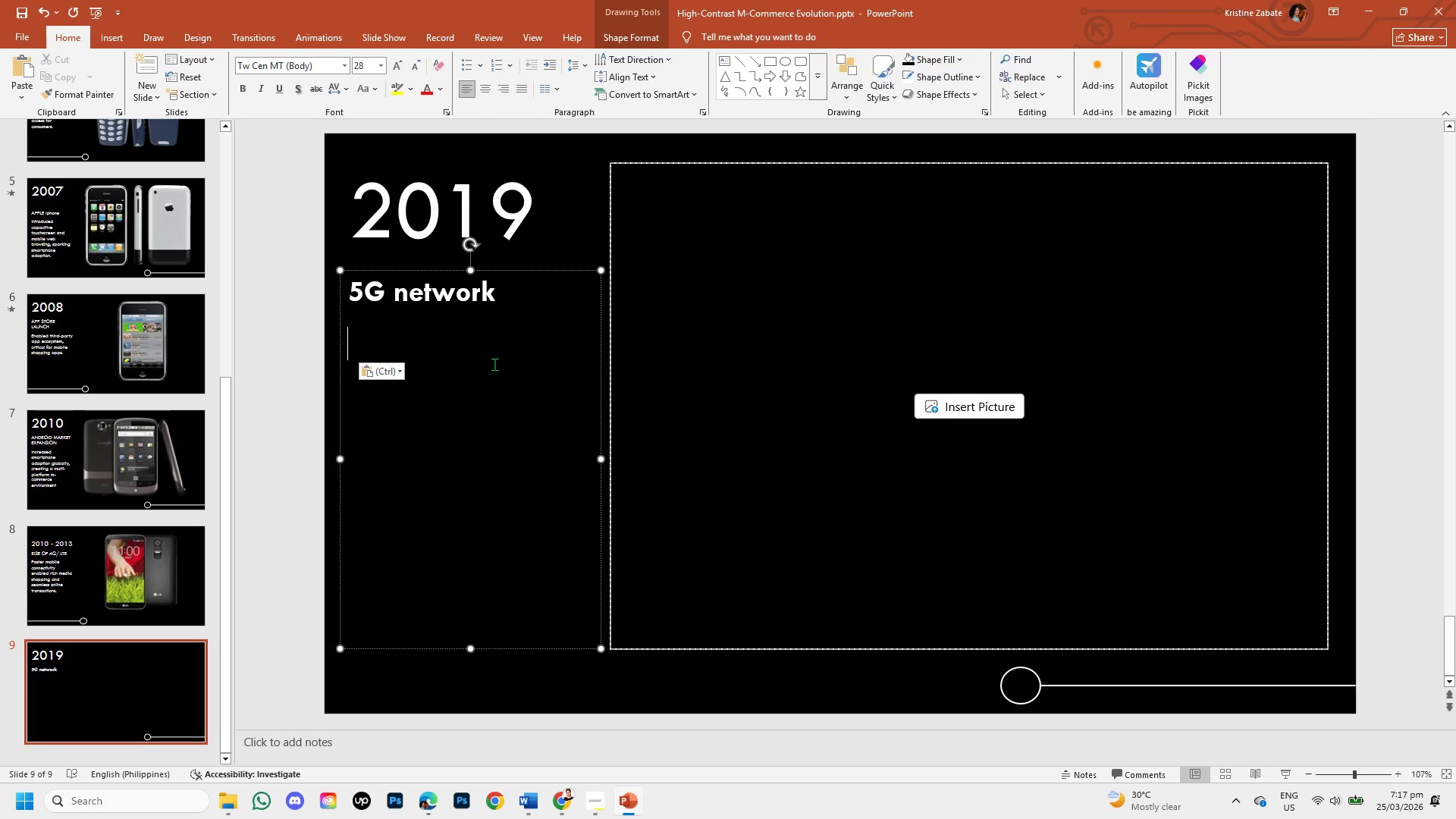 
key(Control+V)
 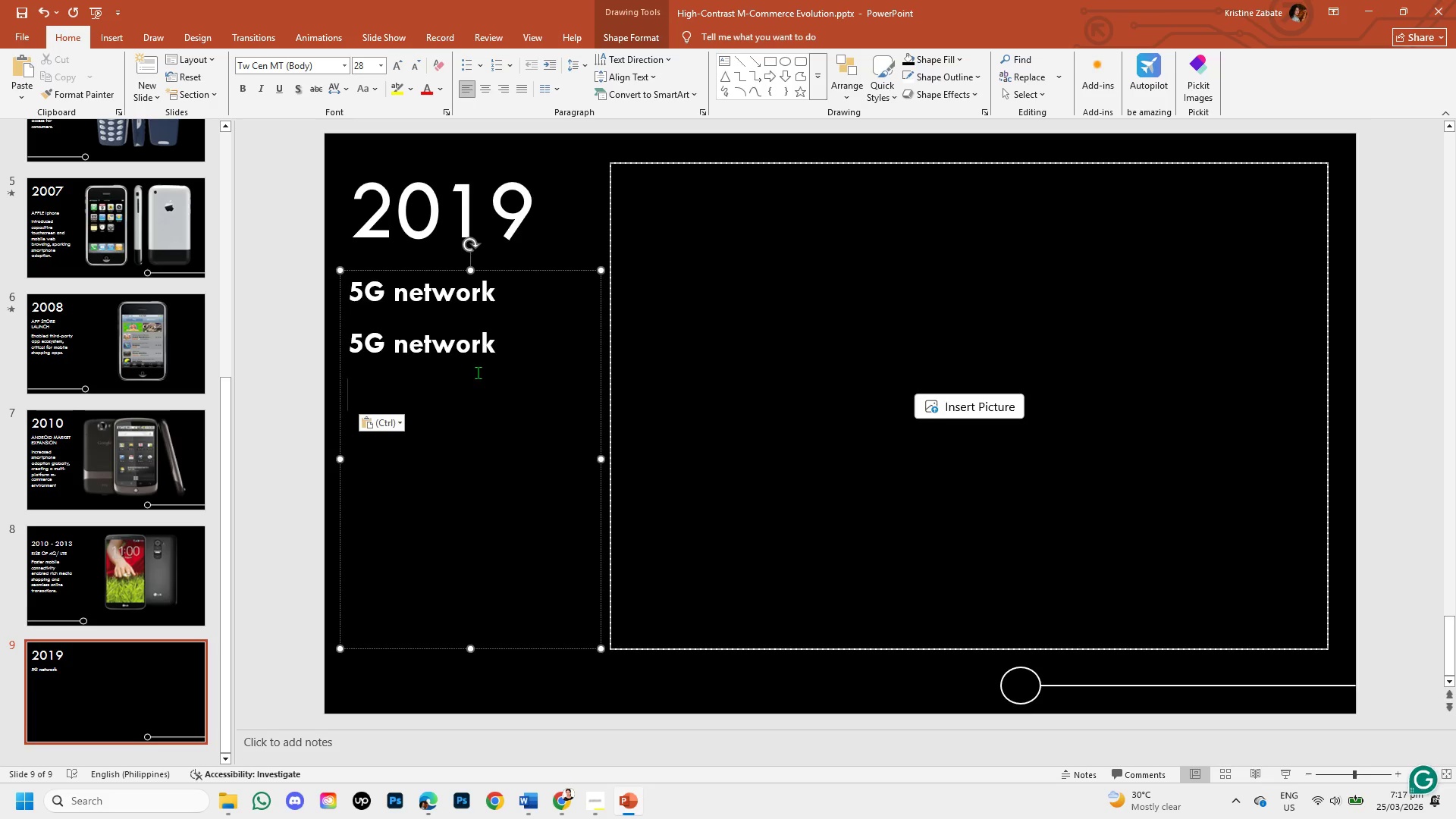 
key(Control+Z)
 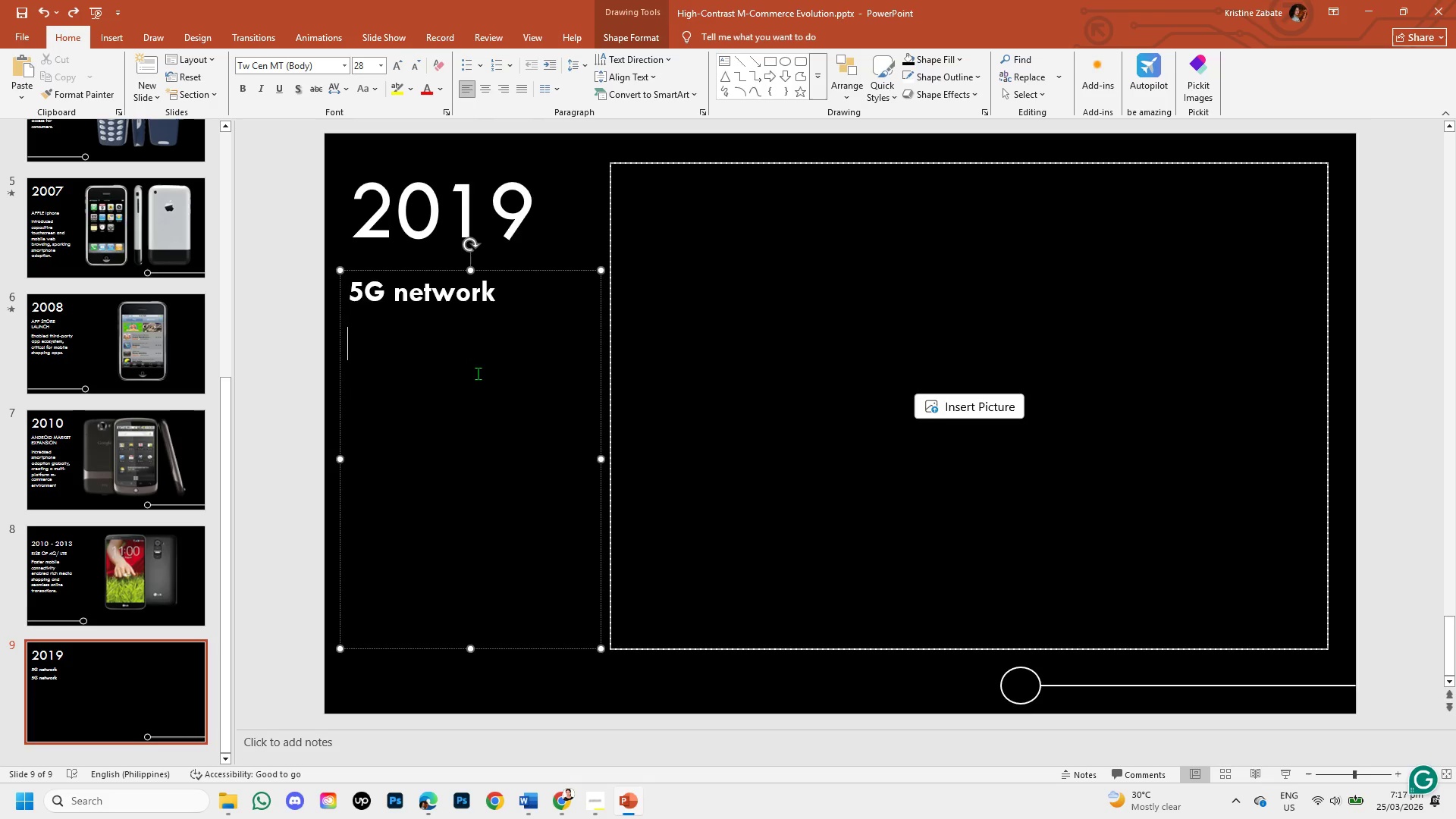 
key(Alt+AltLeft)
 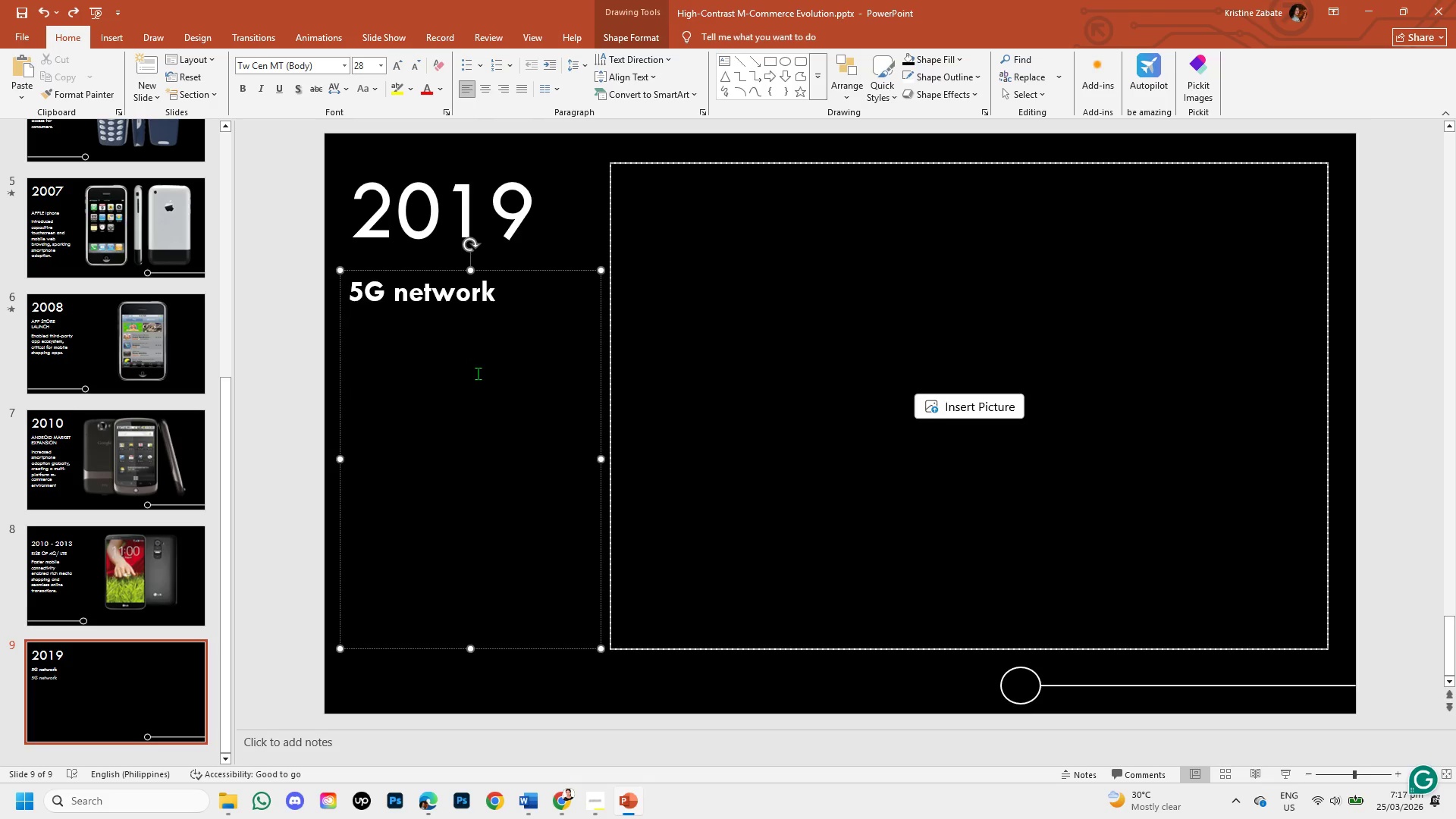 
key(Alt+Tab)
 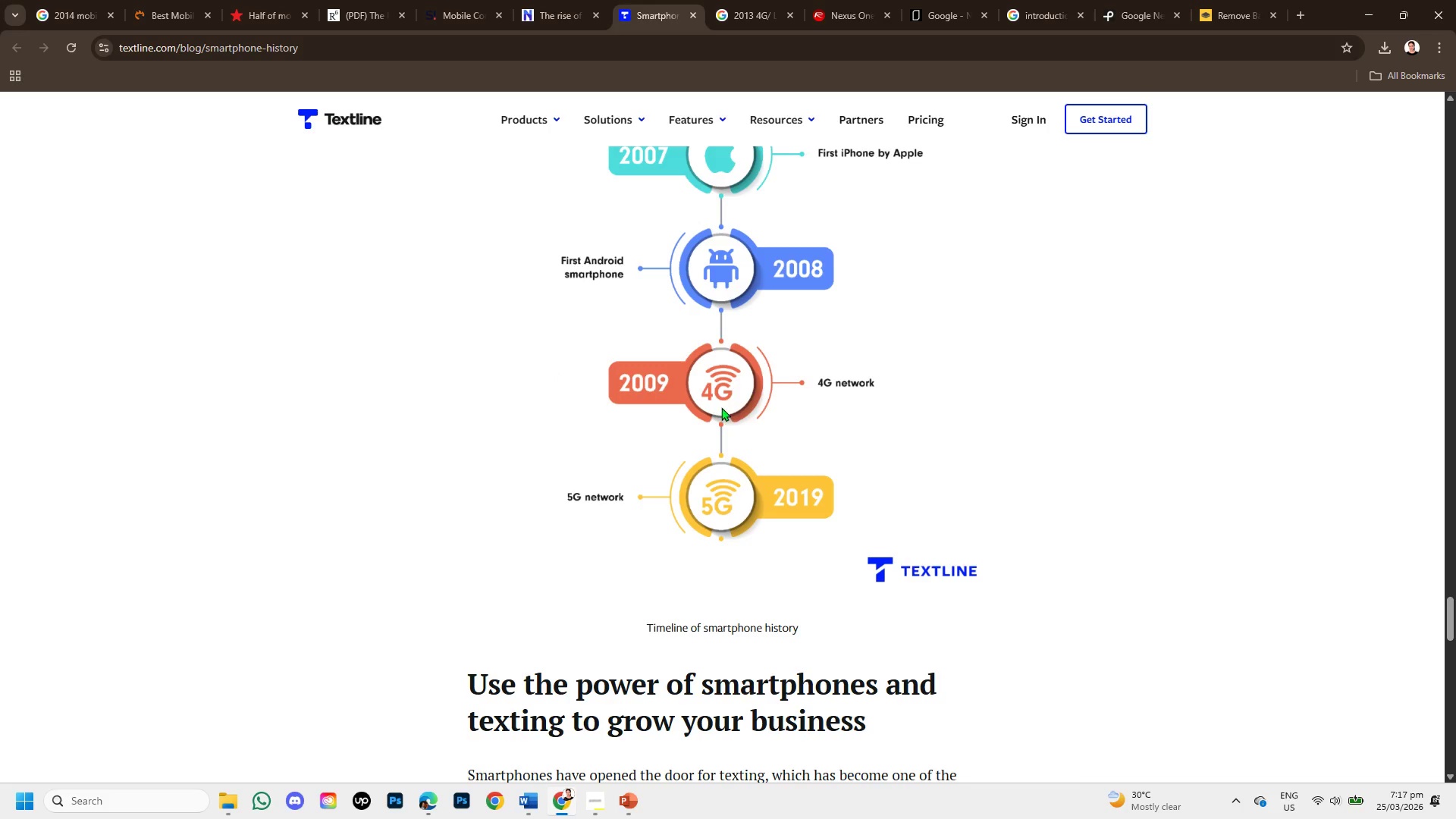 
scroll: coordinate [733, 440], scroll_direction: down, amount: 3.0
 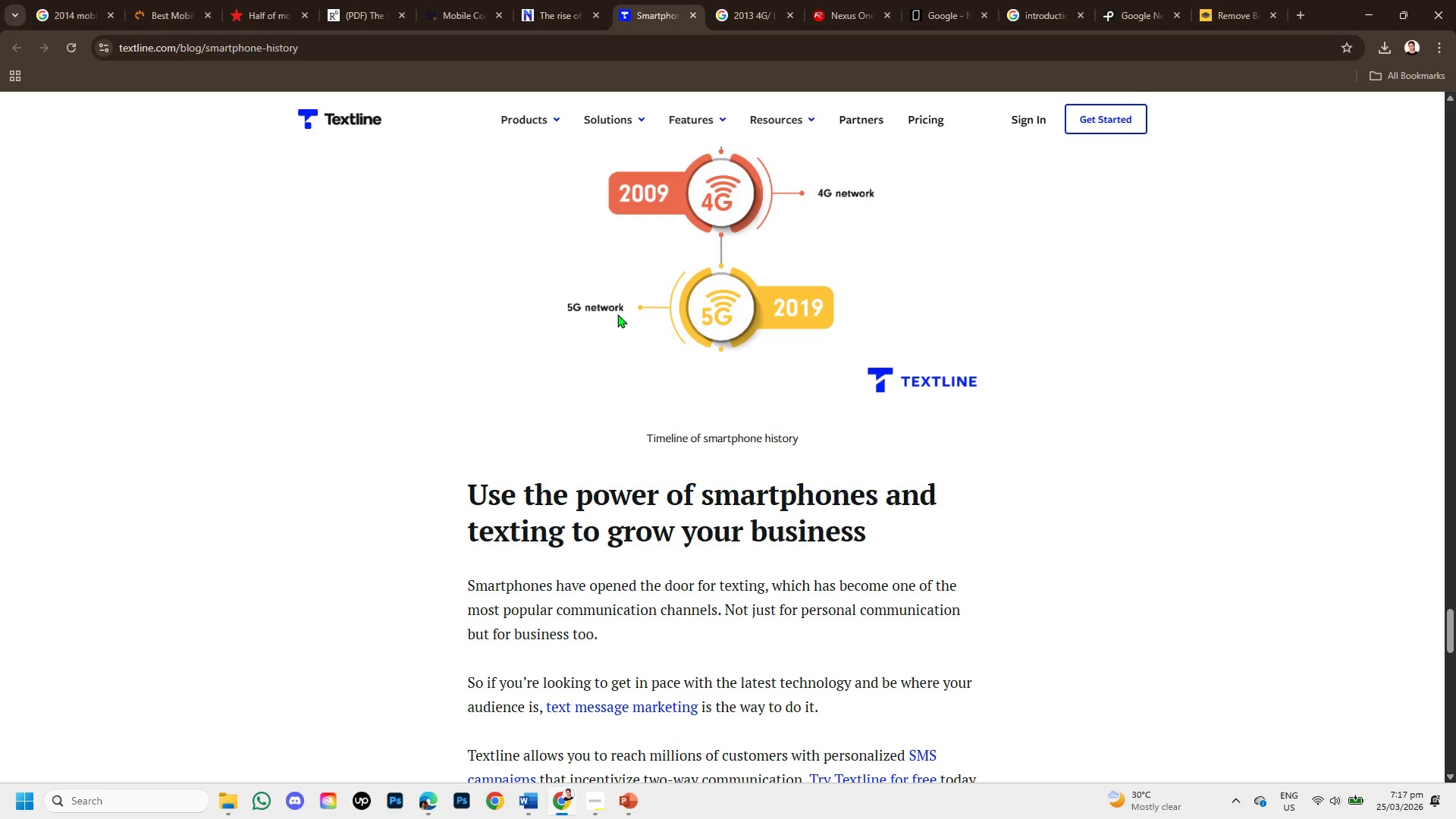 
left_click([601, 308])
 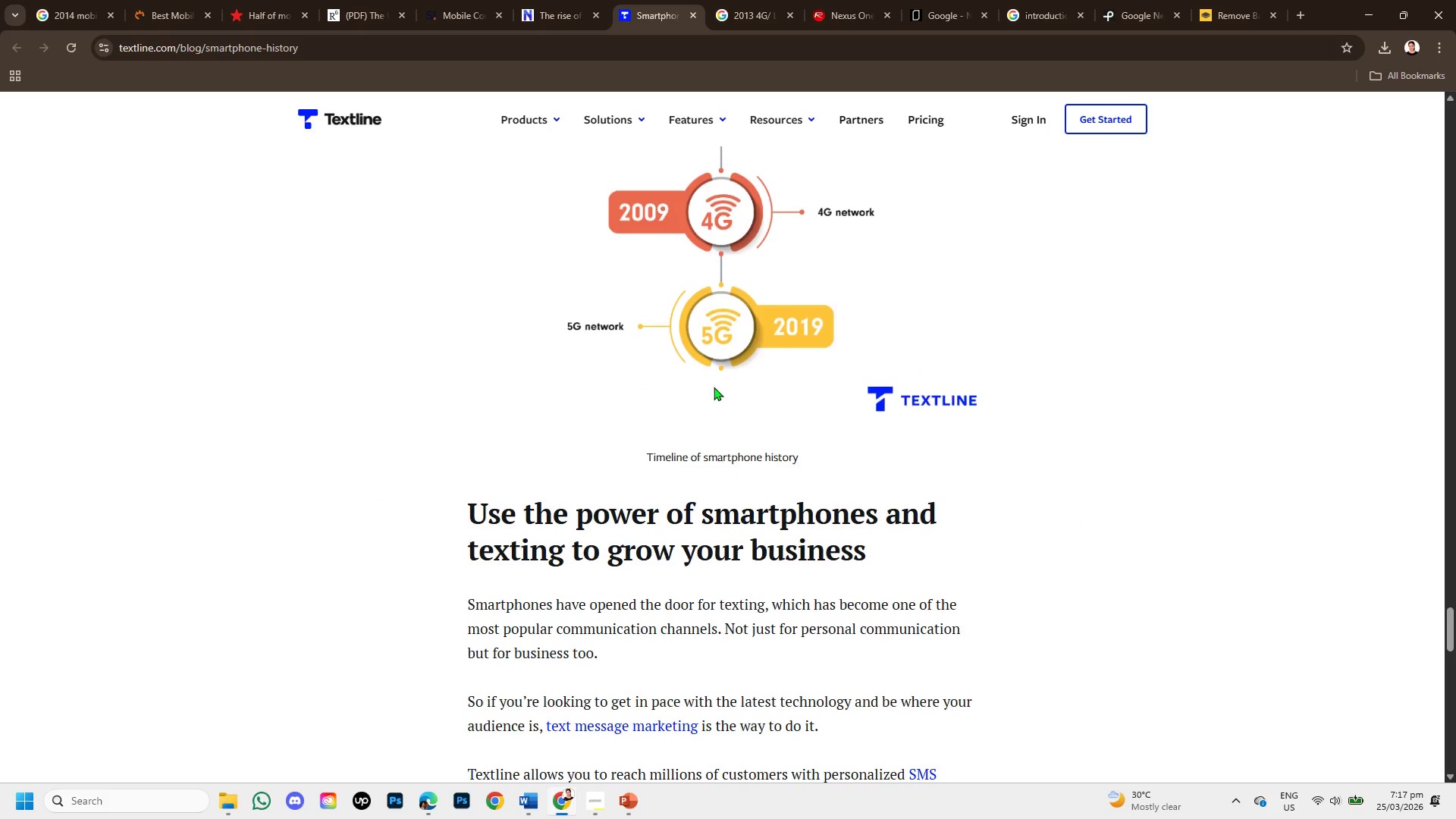 
scroll: coordinate [714, 387], scroll_direction: up, amount: 5.0
 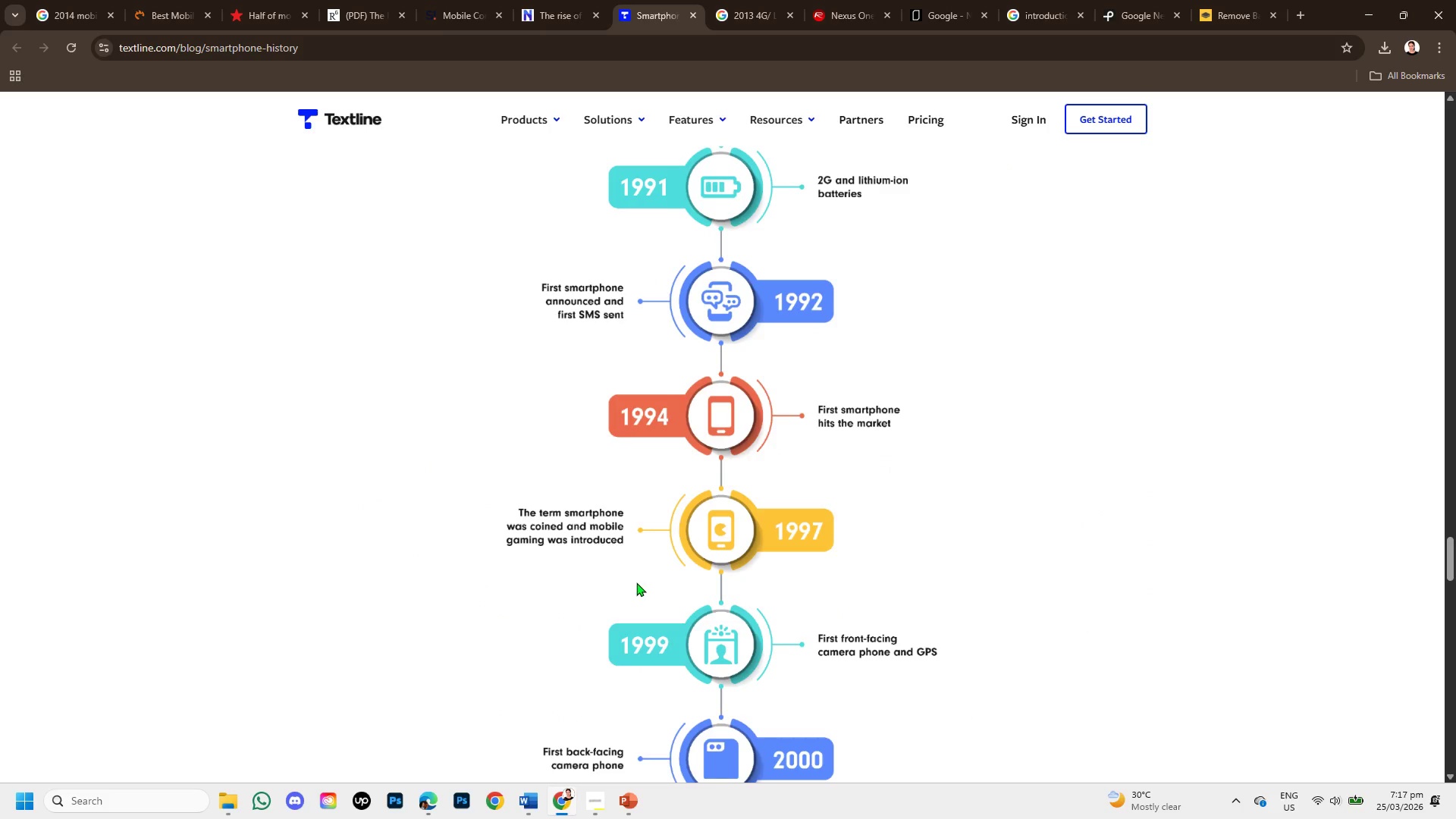 
scroll: coordinate [592, 553], scroll_direction: down, amount: 4.0
 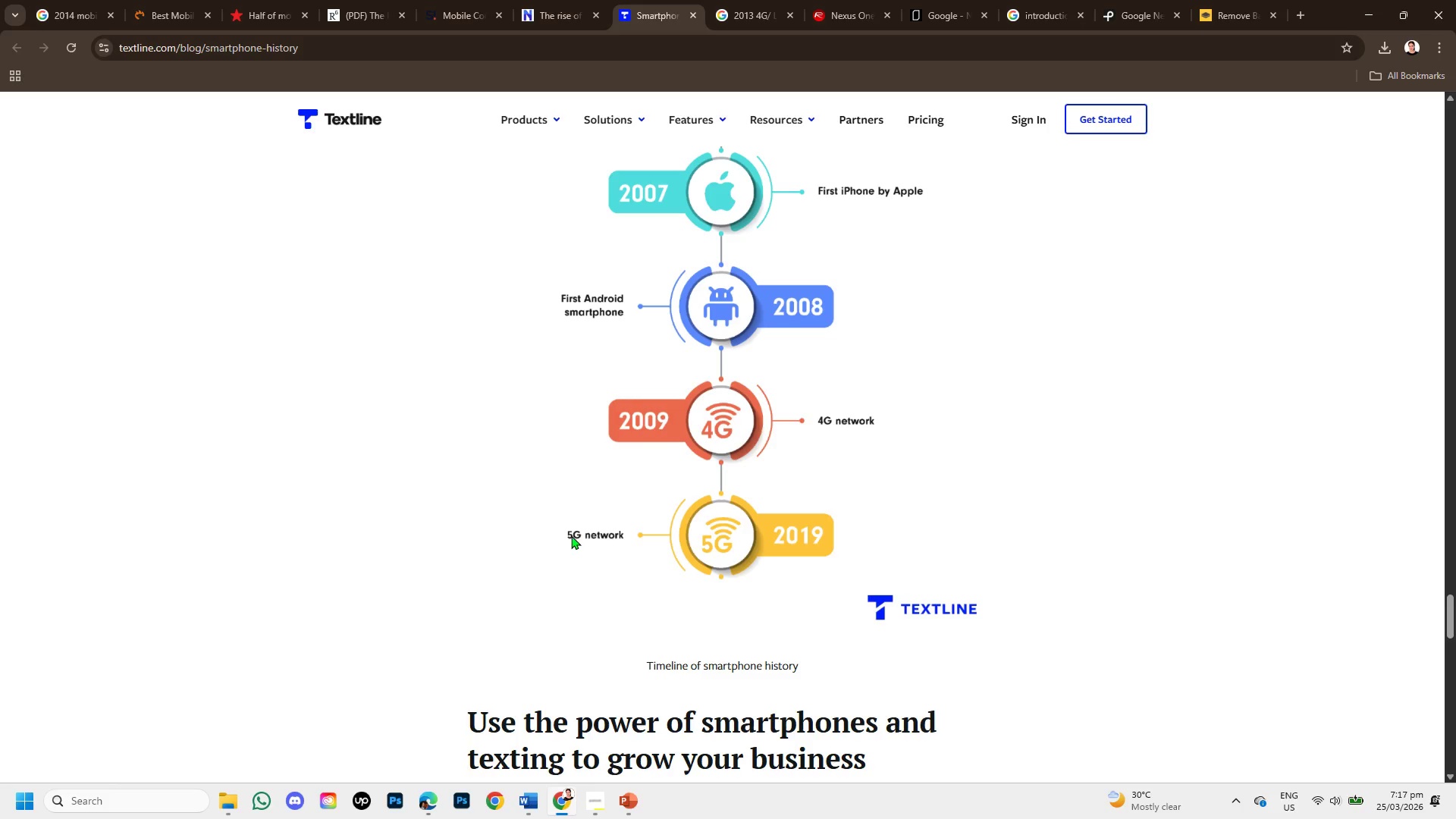 
scroll: coordinate [674, 477], scroll_direction: up, amount: 7.0
 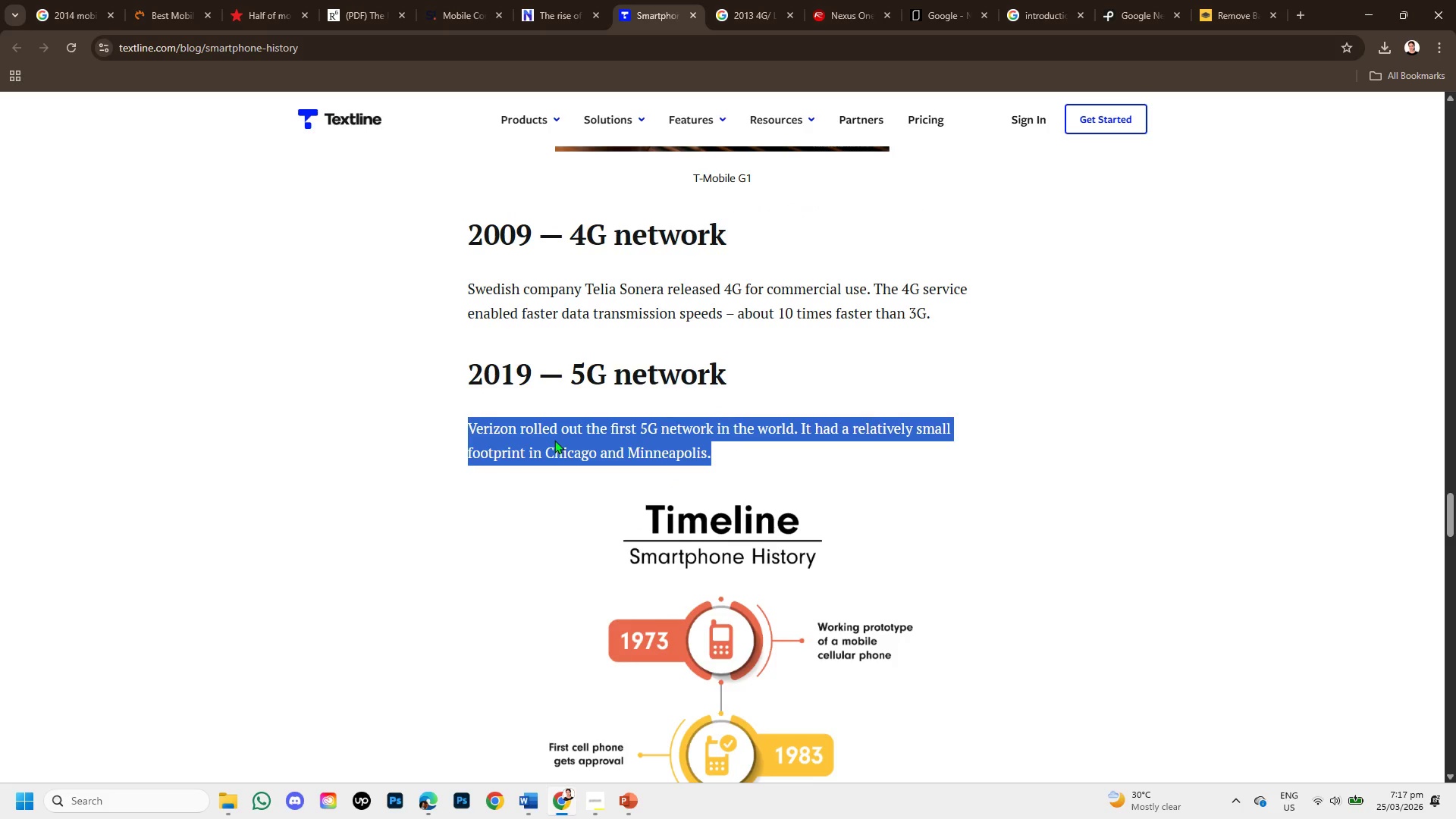 
right_click([554, 440])
 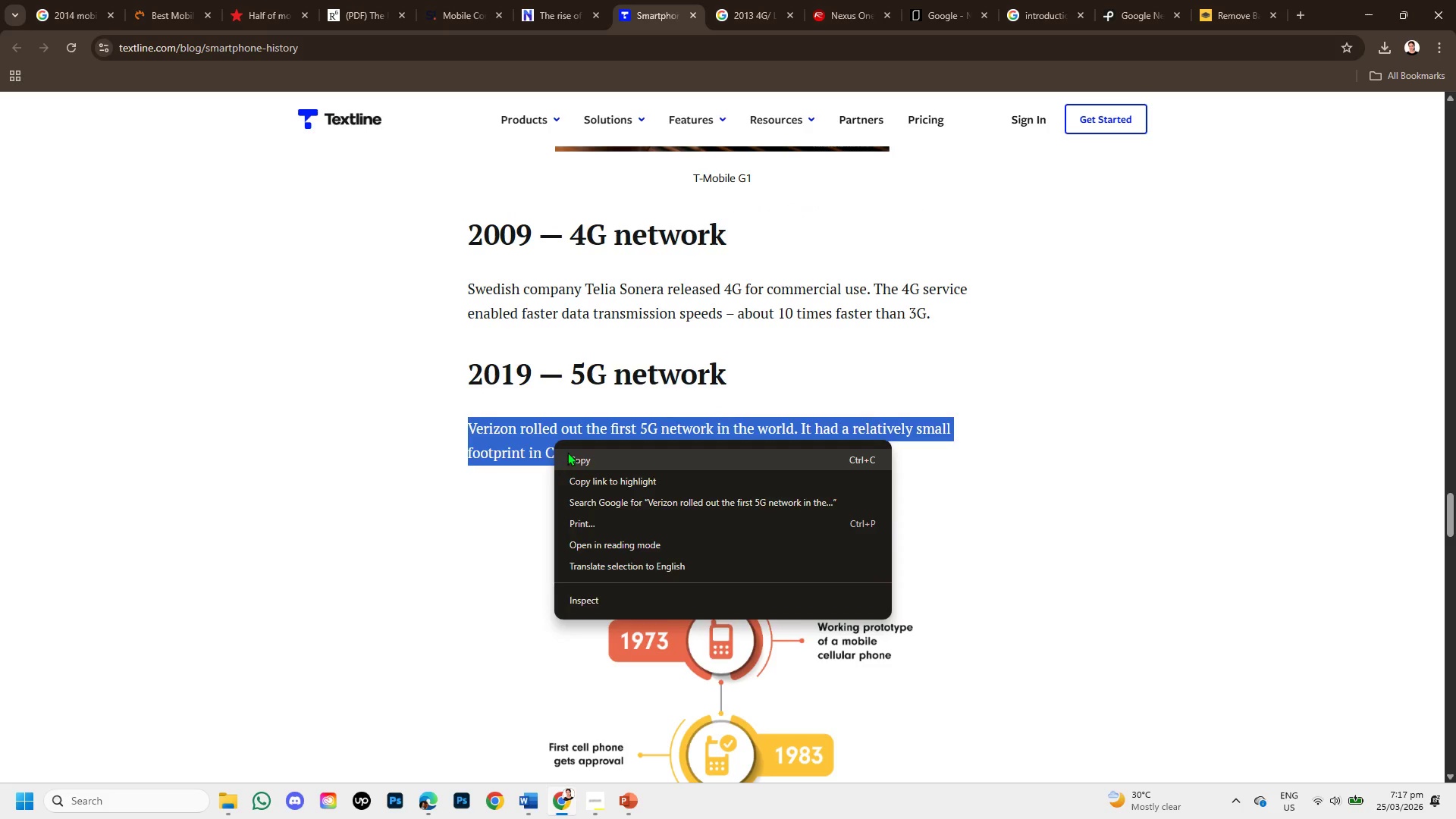 
left_click([570, 454])
 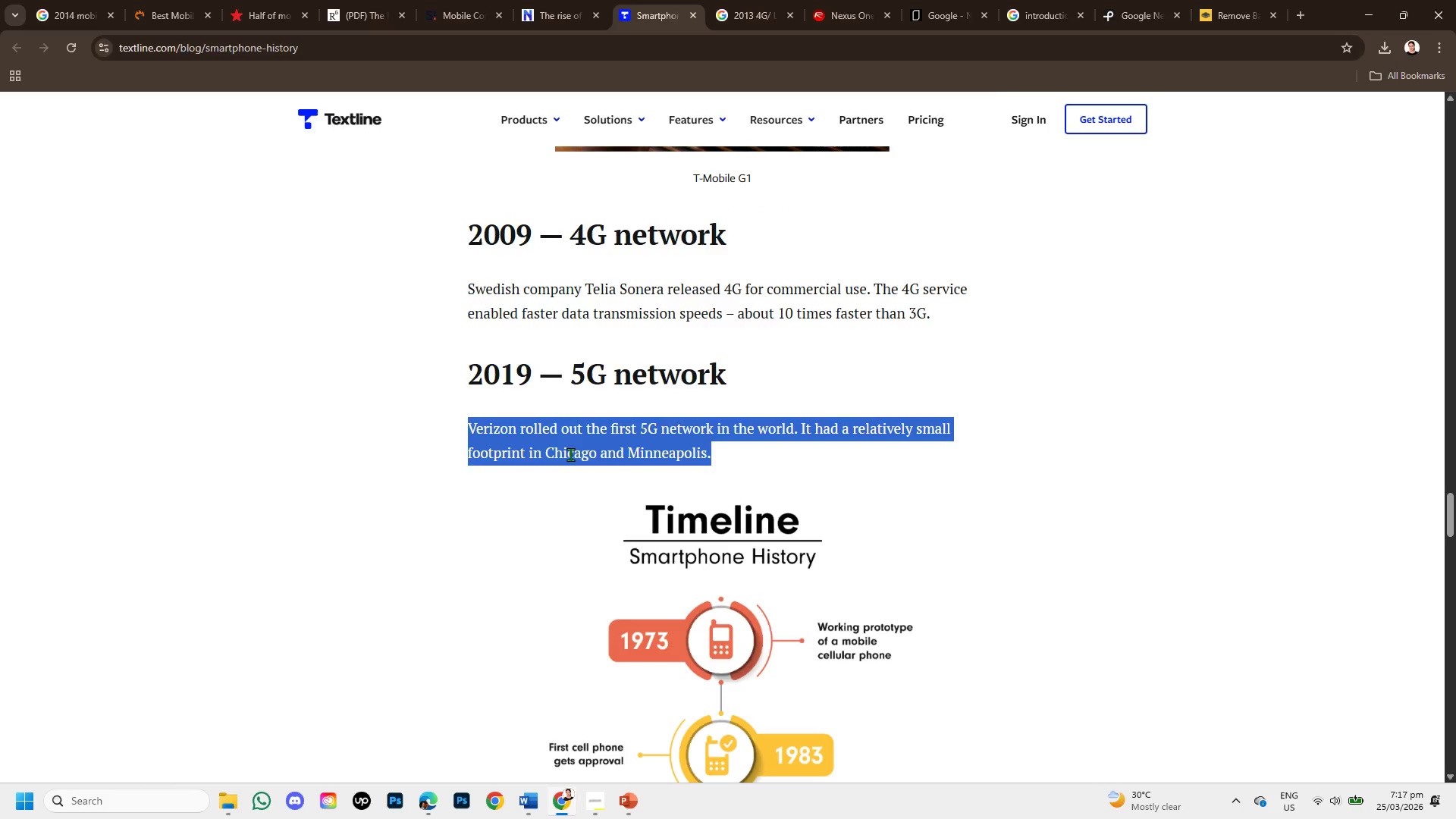 
key(Alt+AltLeft)
 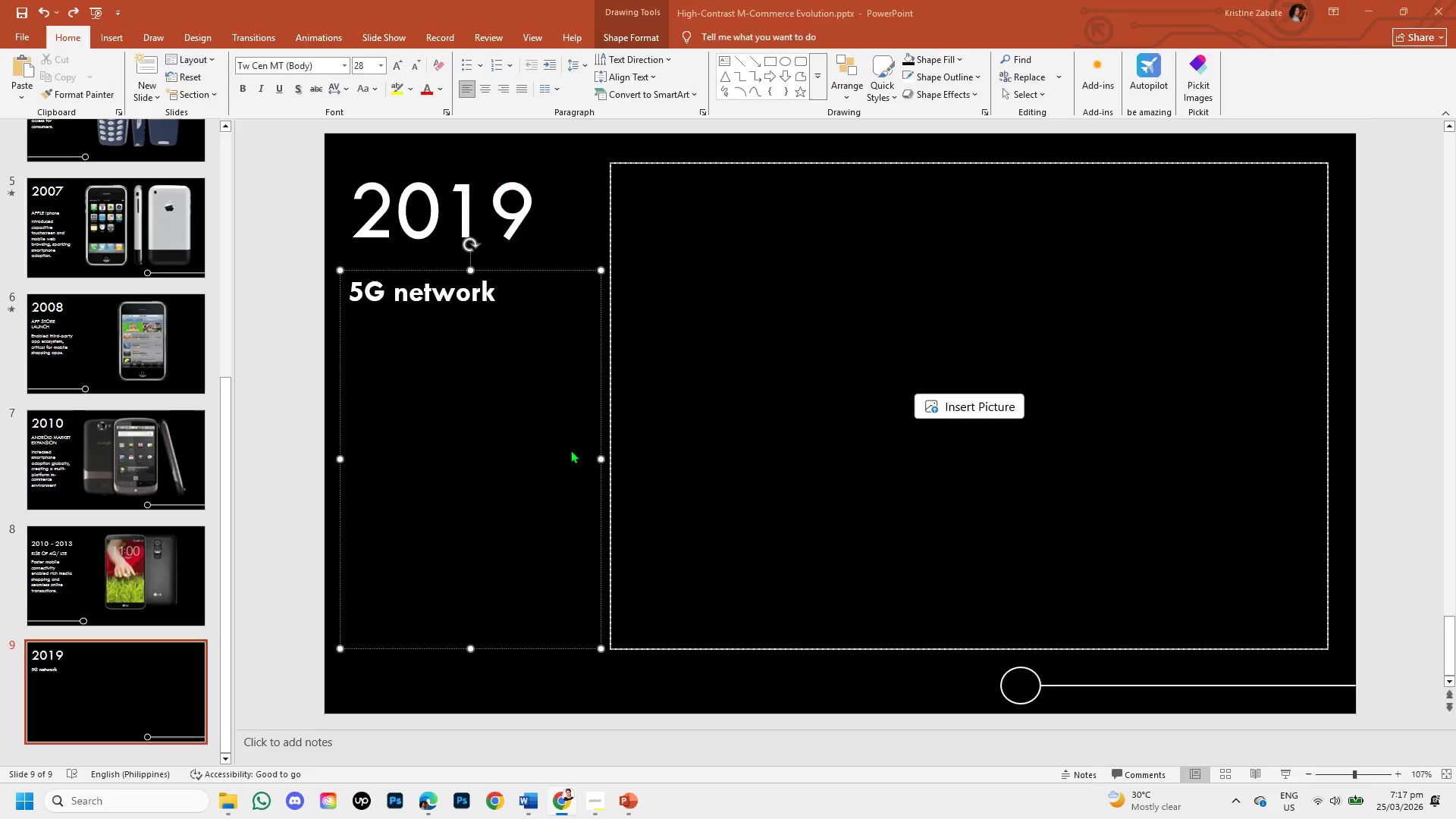 
key(Alt+Tab)
 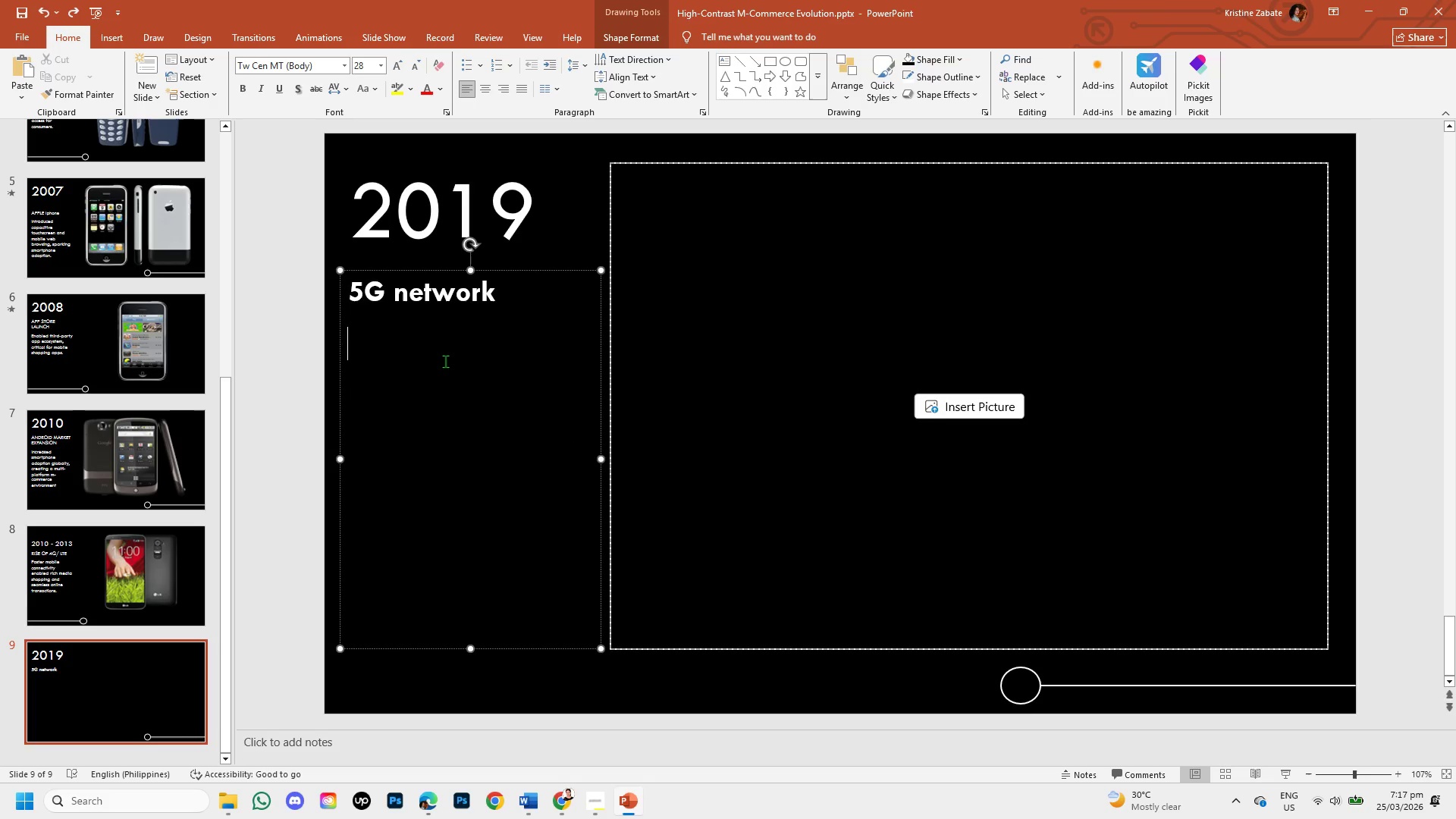 
key(Control+V)
 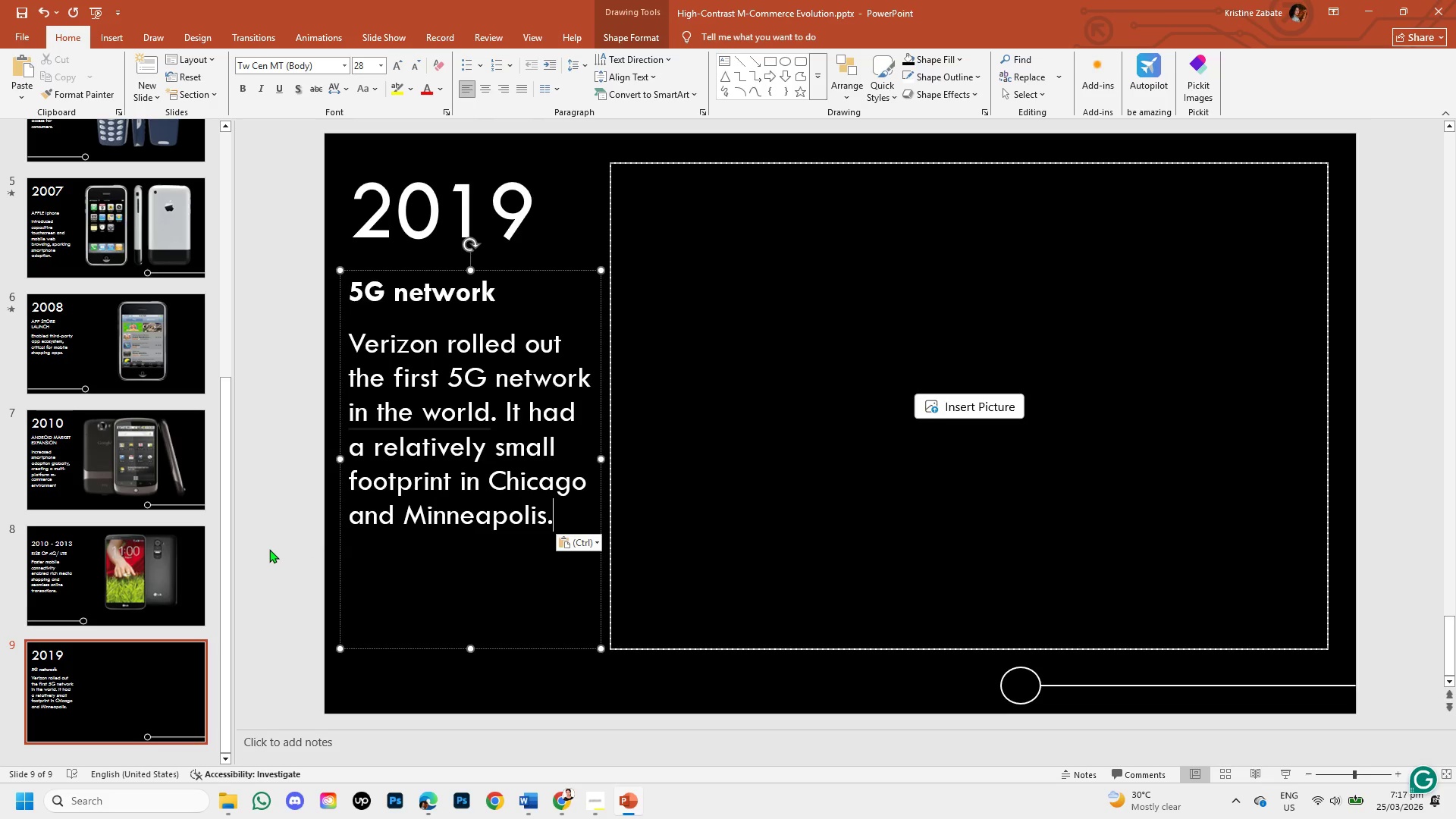 
key(Alt+AltLeft)
 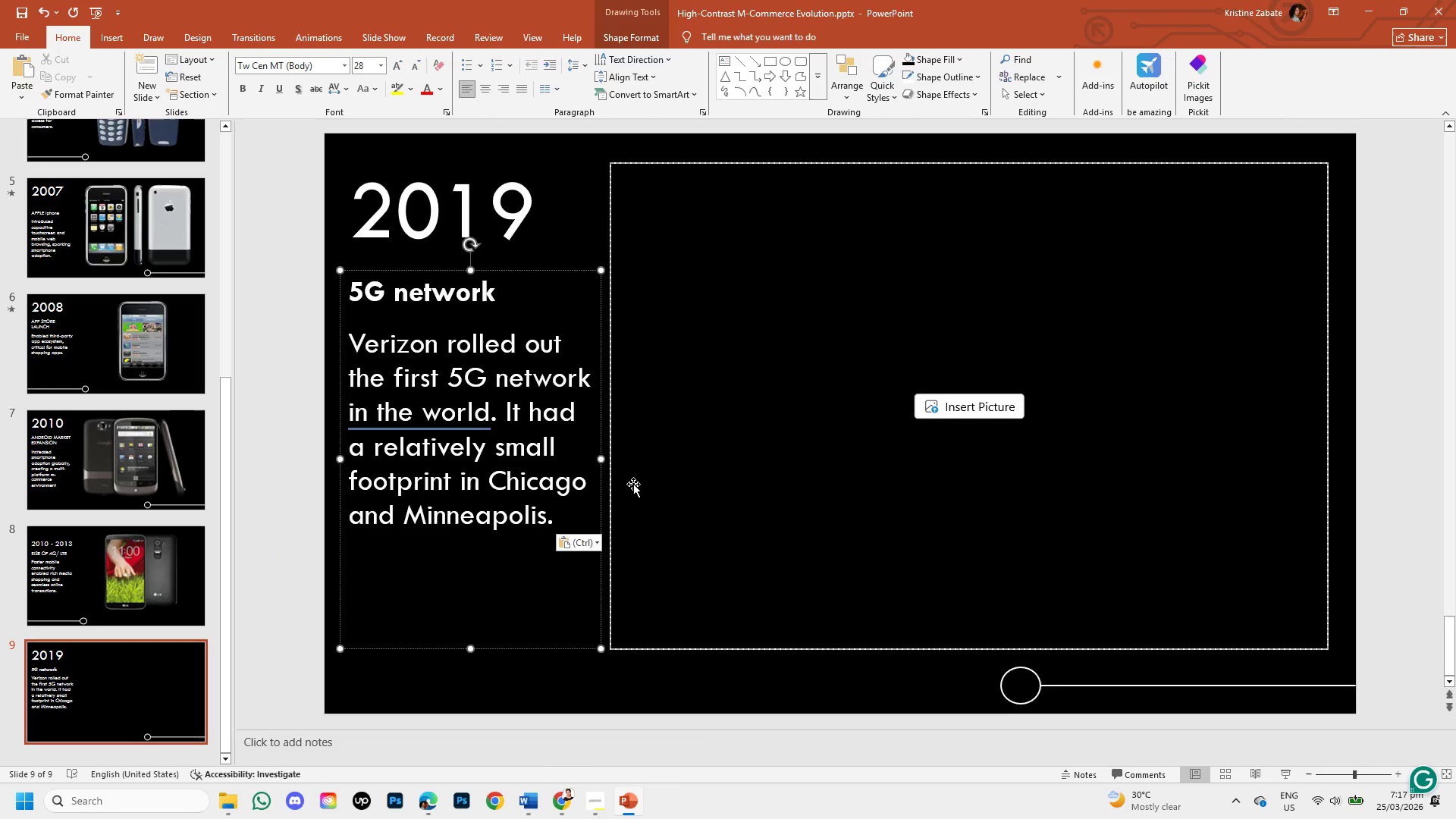 
key(Alt+Tab)
 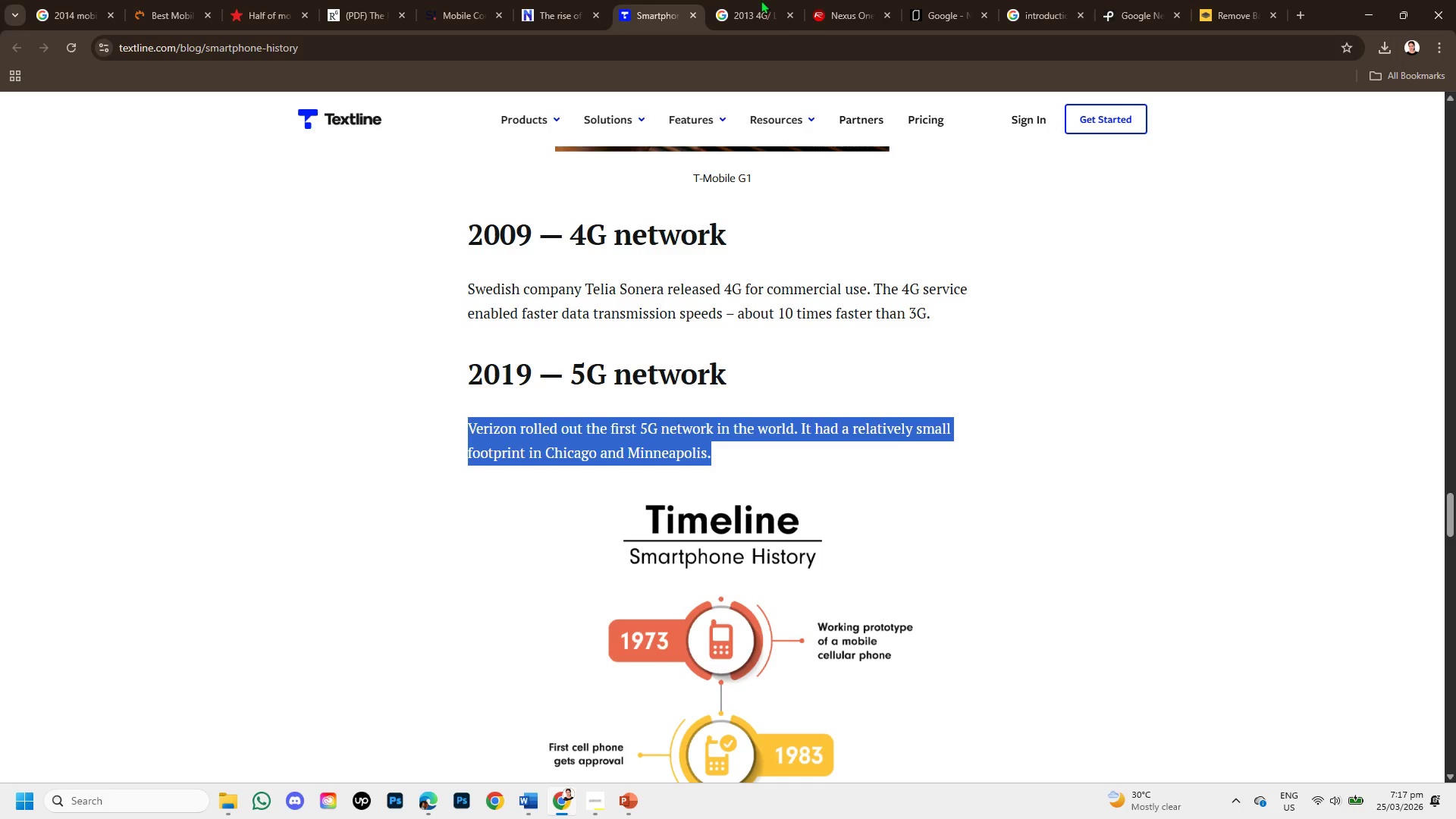 
left_click([751, 0])
 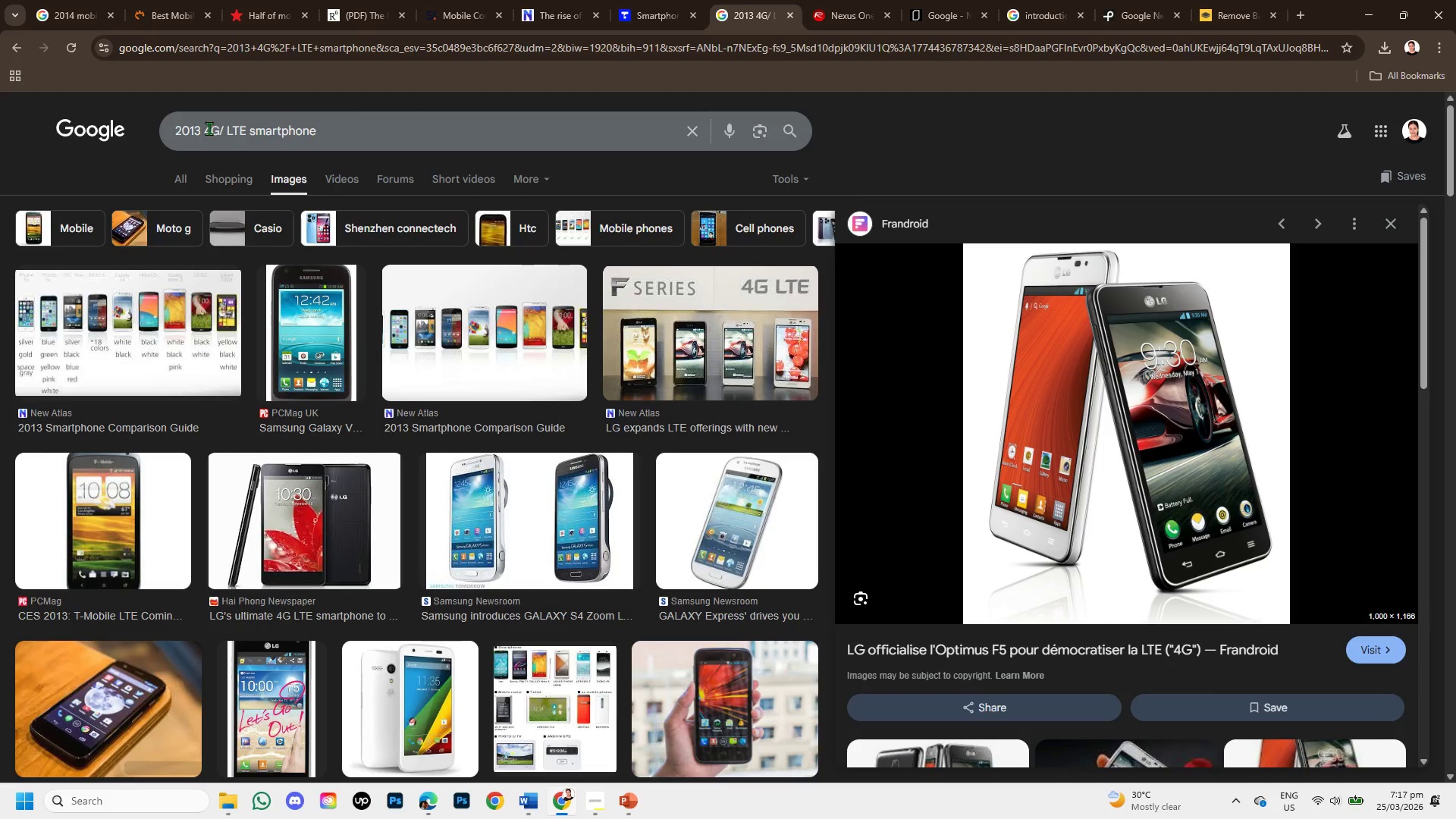 
left_click_drag(start_coordinate=[202, 128], to_coordinate=[200, 133])
 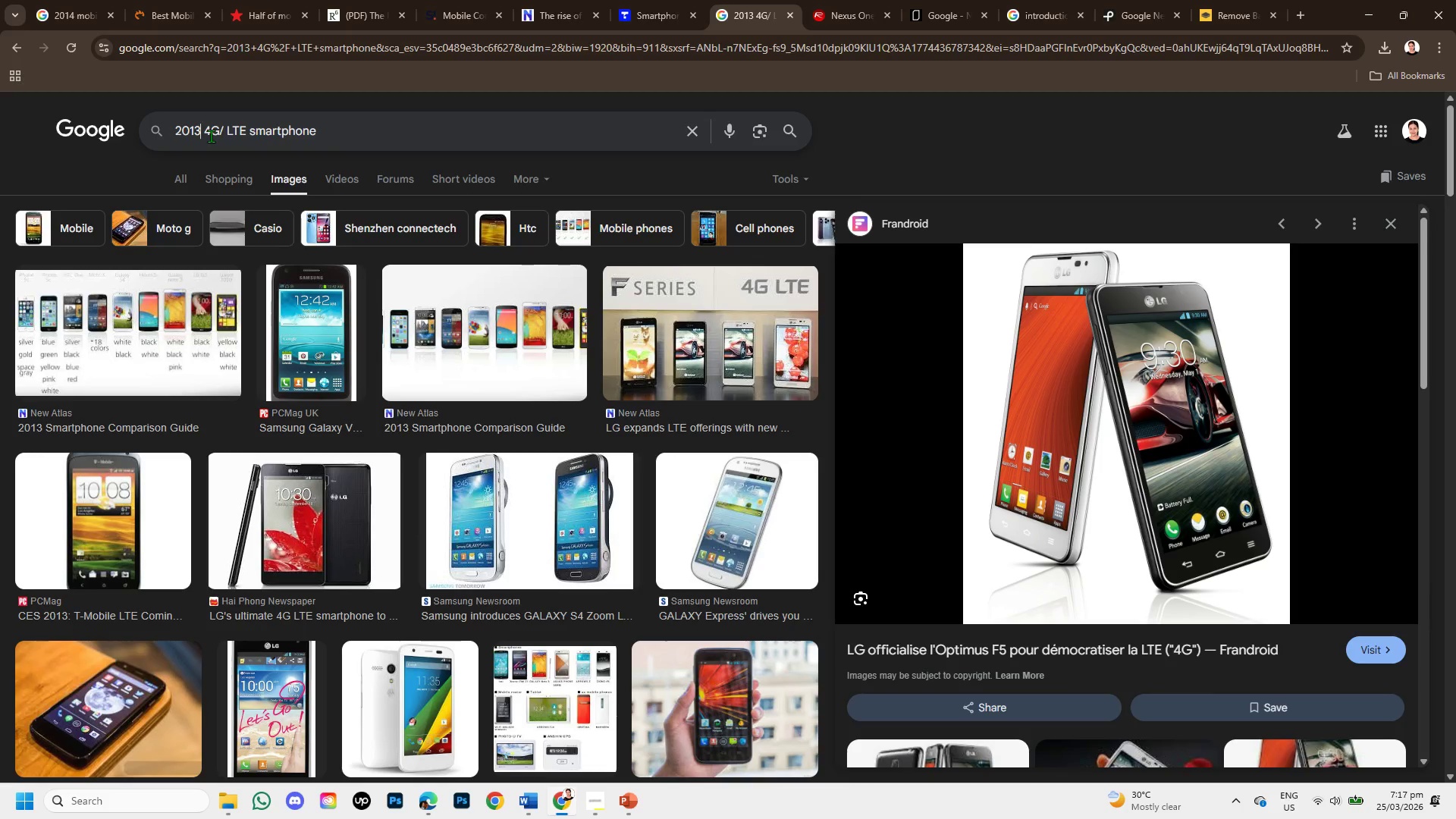 
key(Backspace)
 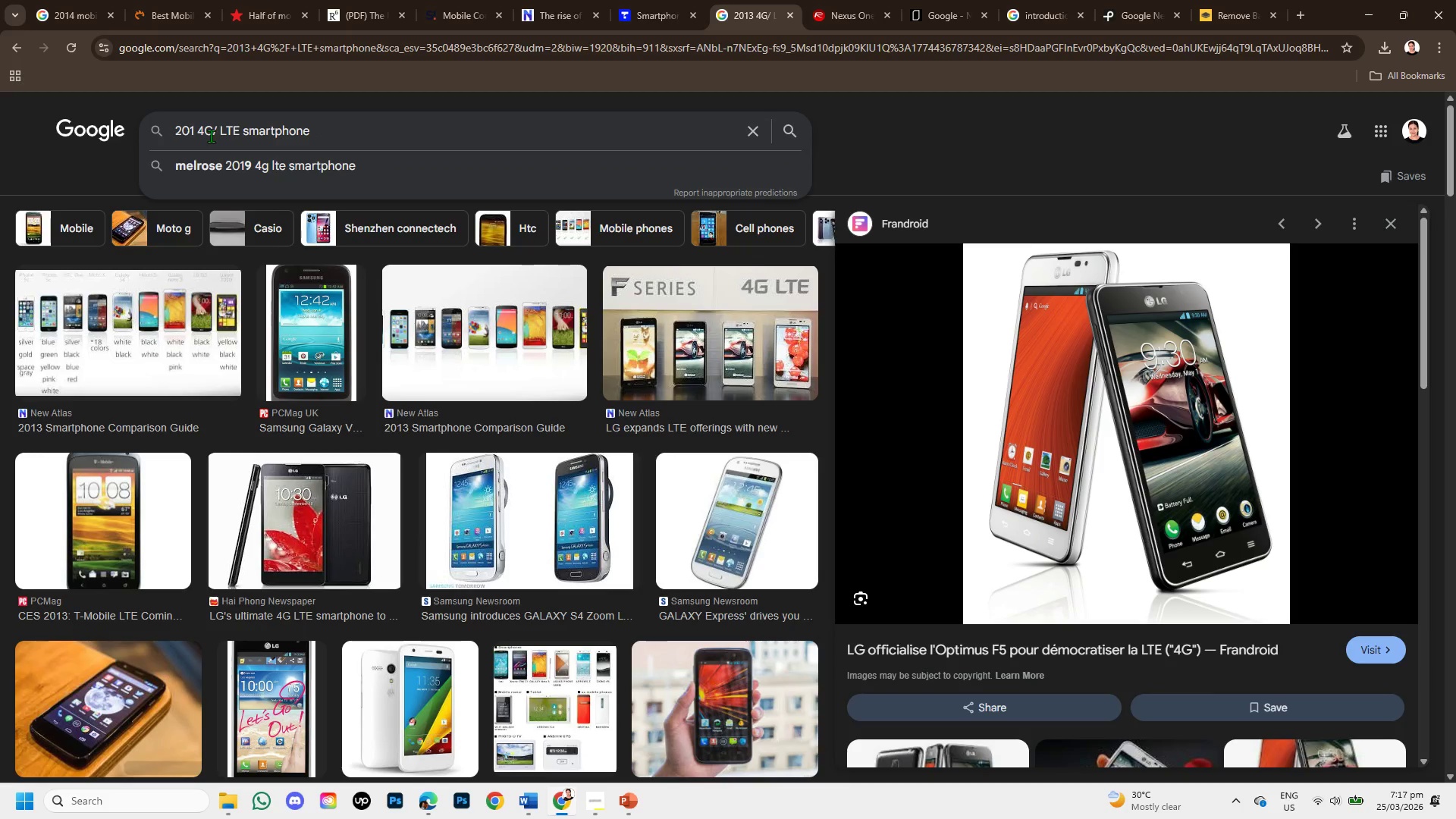 
key(Backspace)
 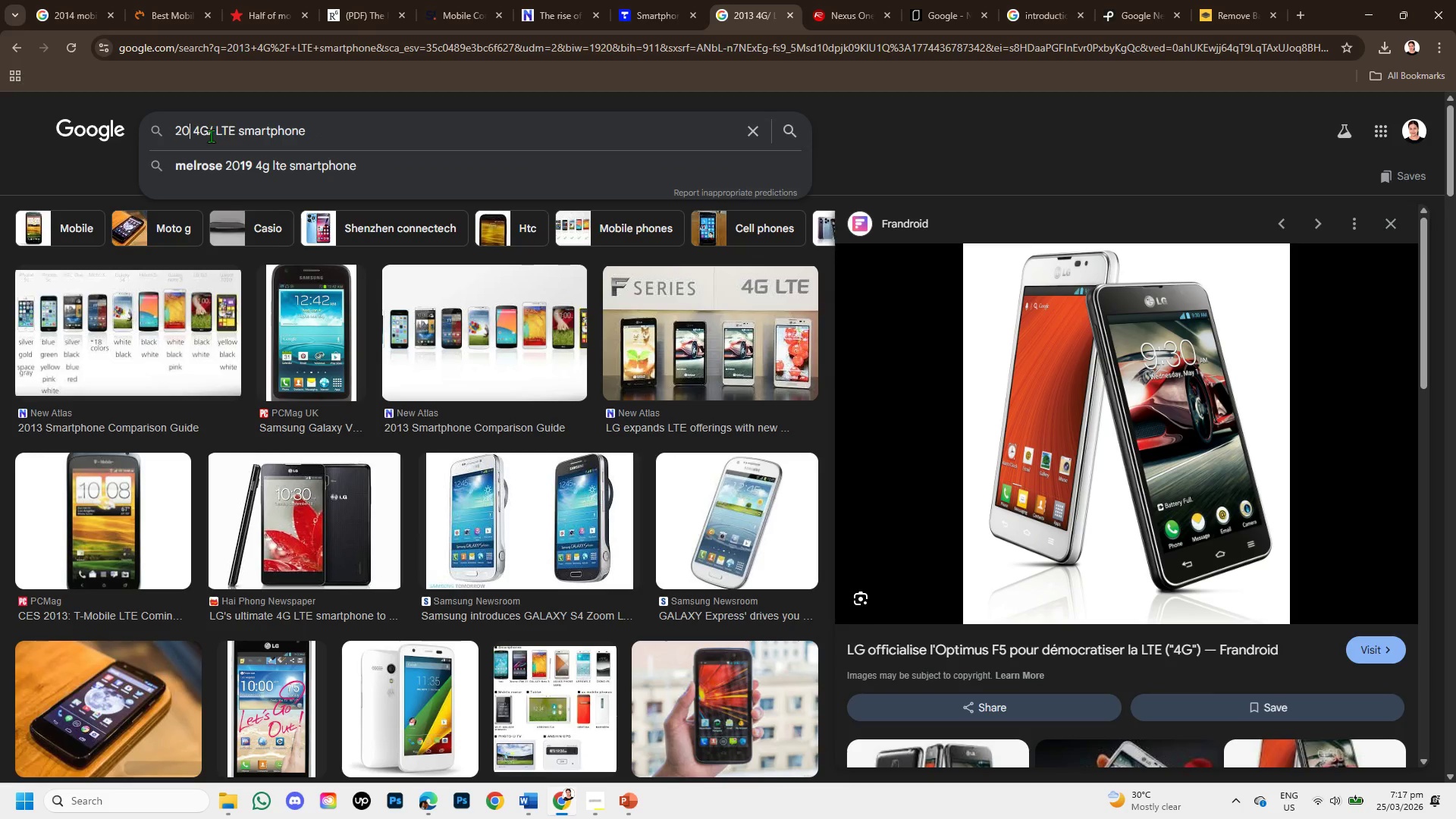 
key(Numpad1)
 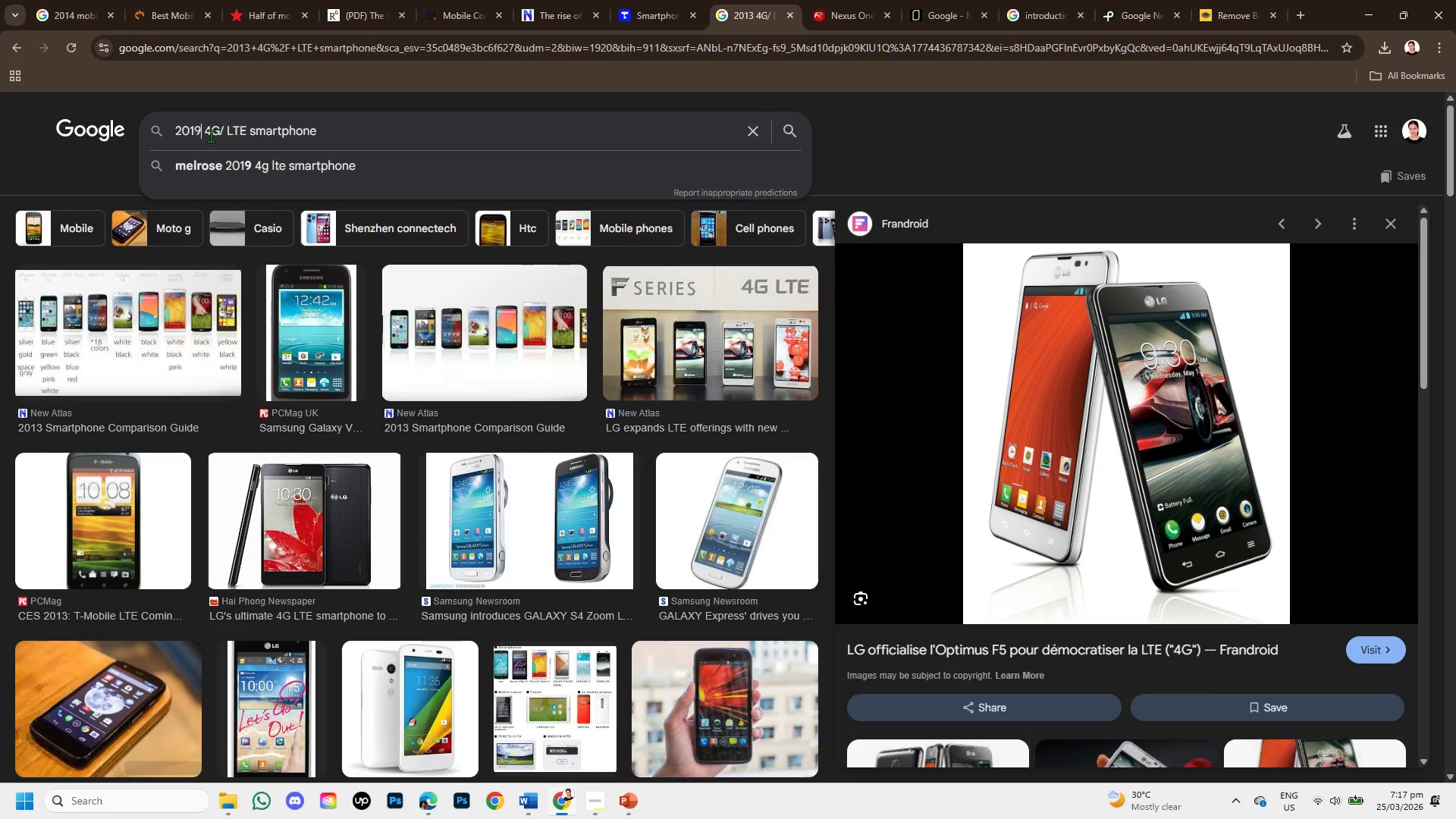 
key(Numpad9)
 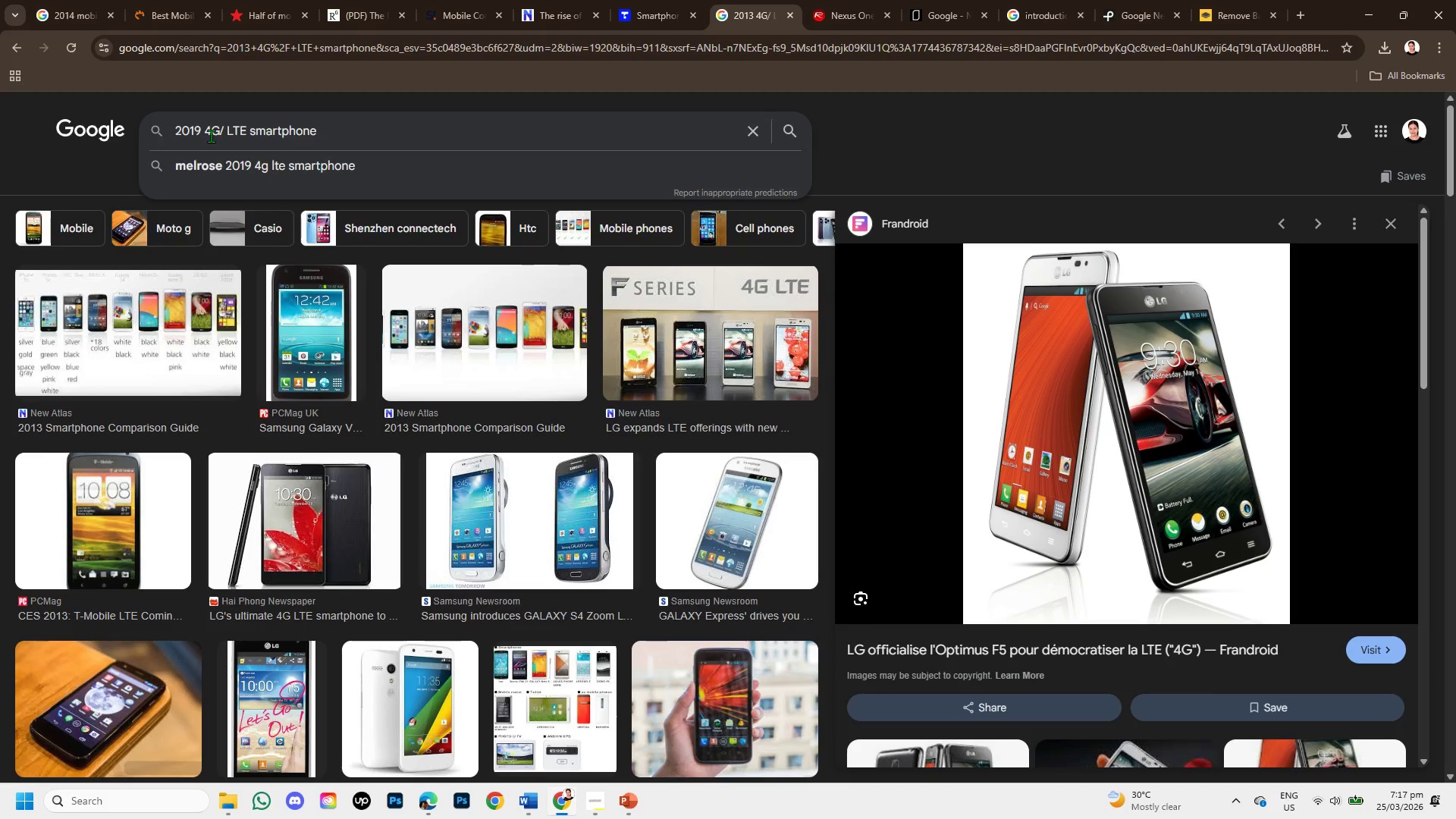 
key(ArrowRight)
 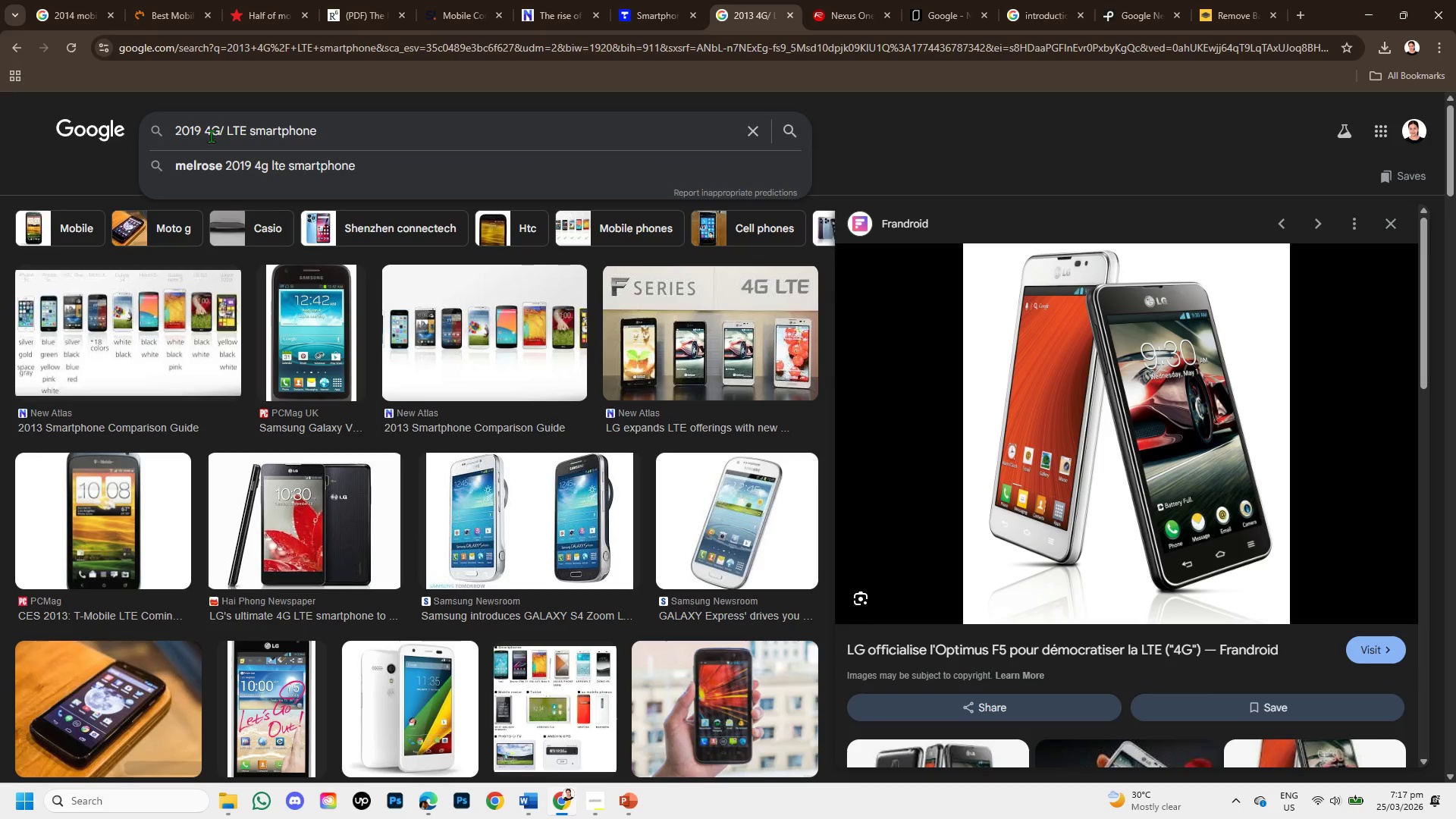 
key(Control+Shift+ArrowRight)
 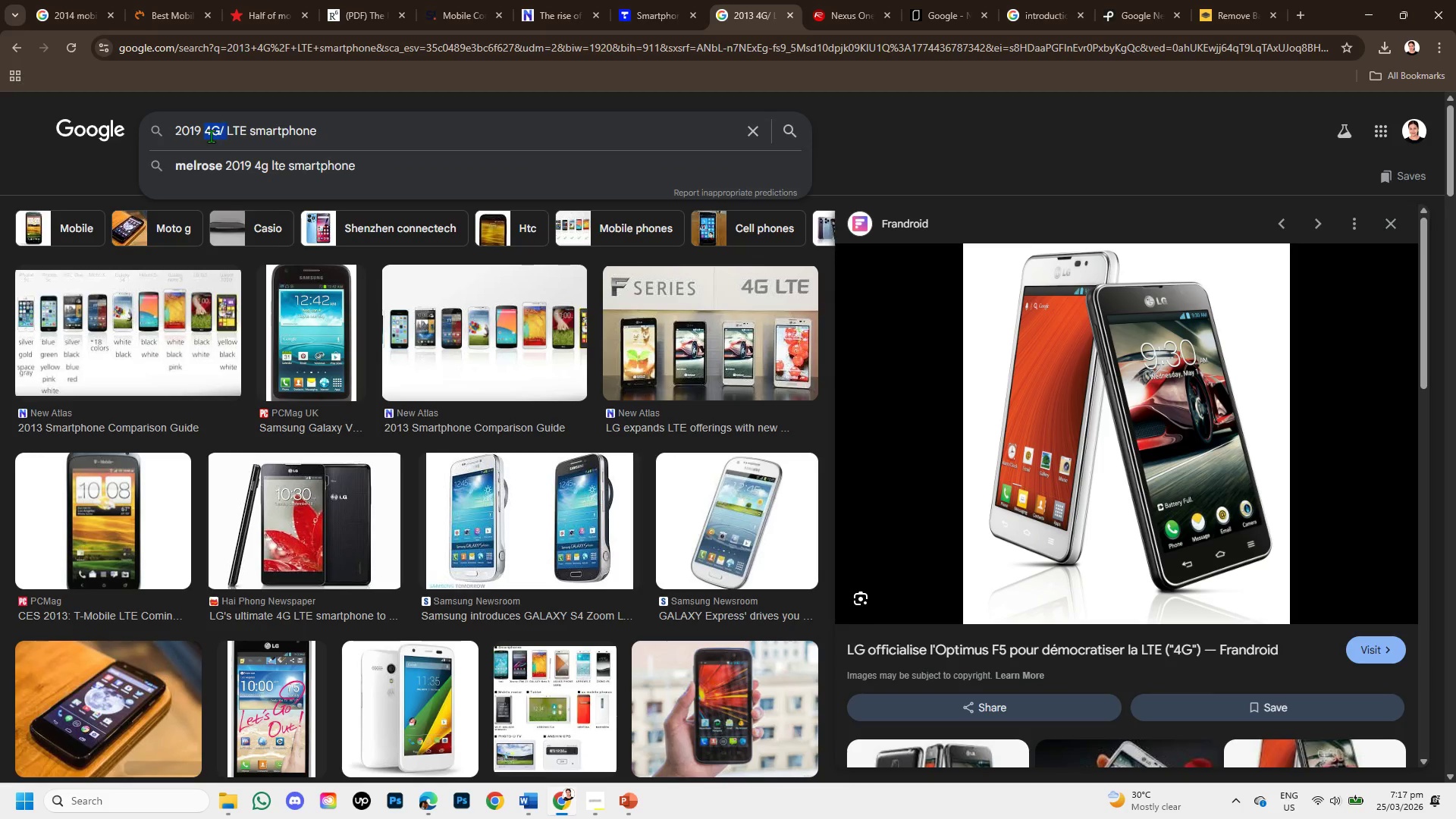 
hold_key(key=ArrowRight, duration=0.89)
 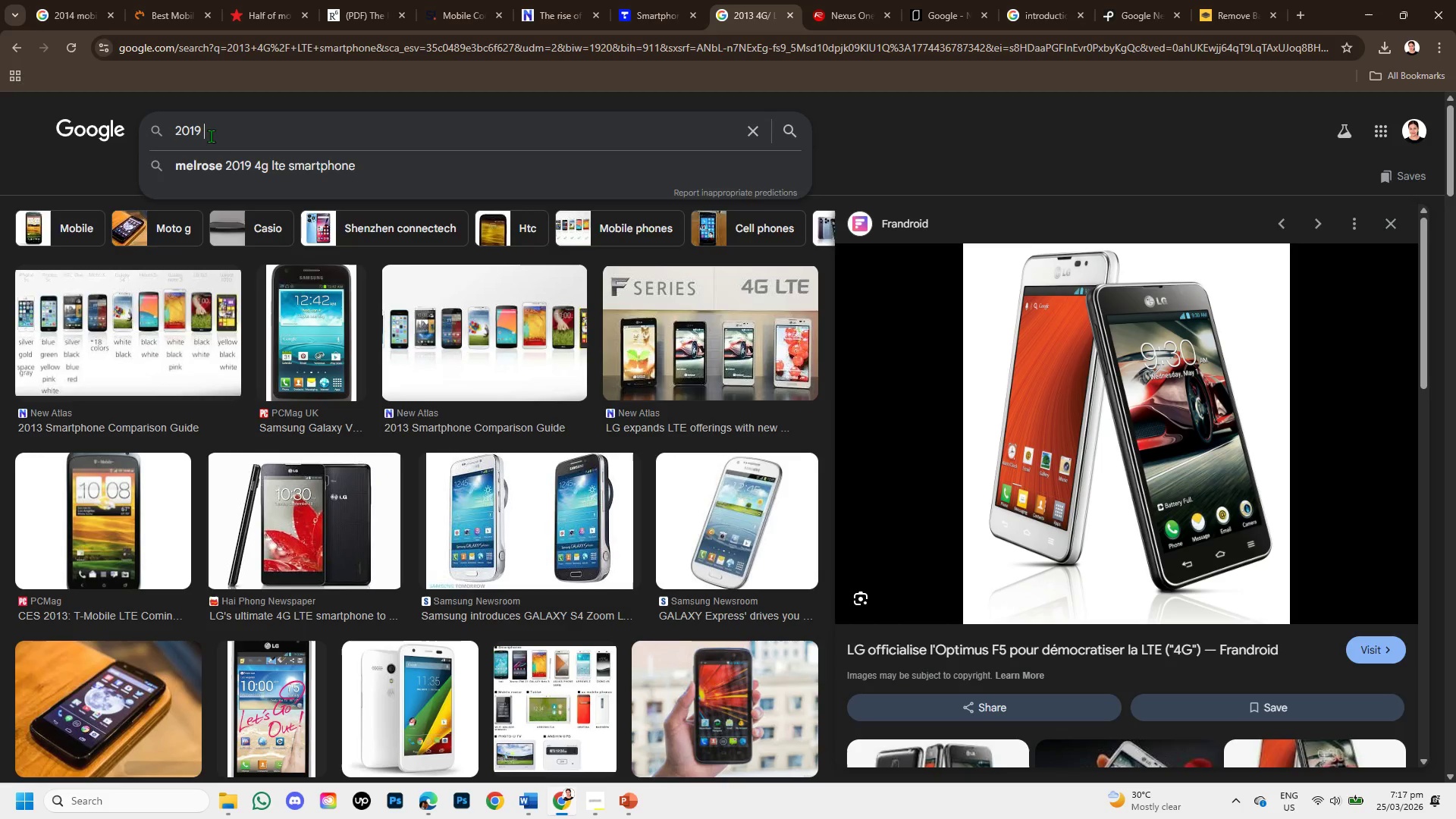 
key(Backspace)
type(smae)
key(Backspace)
type(rtphone)
 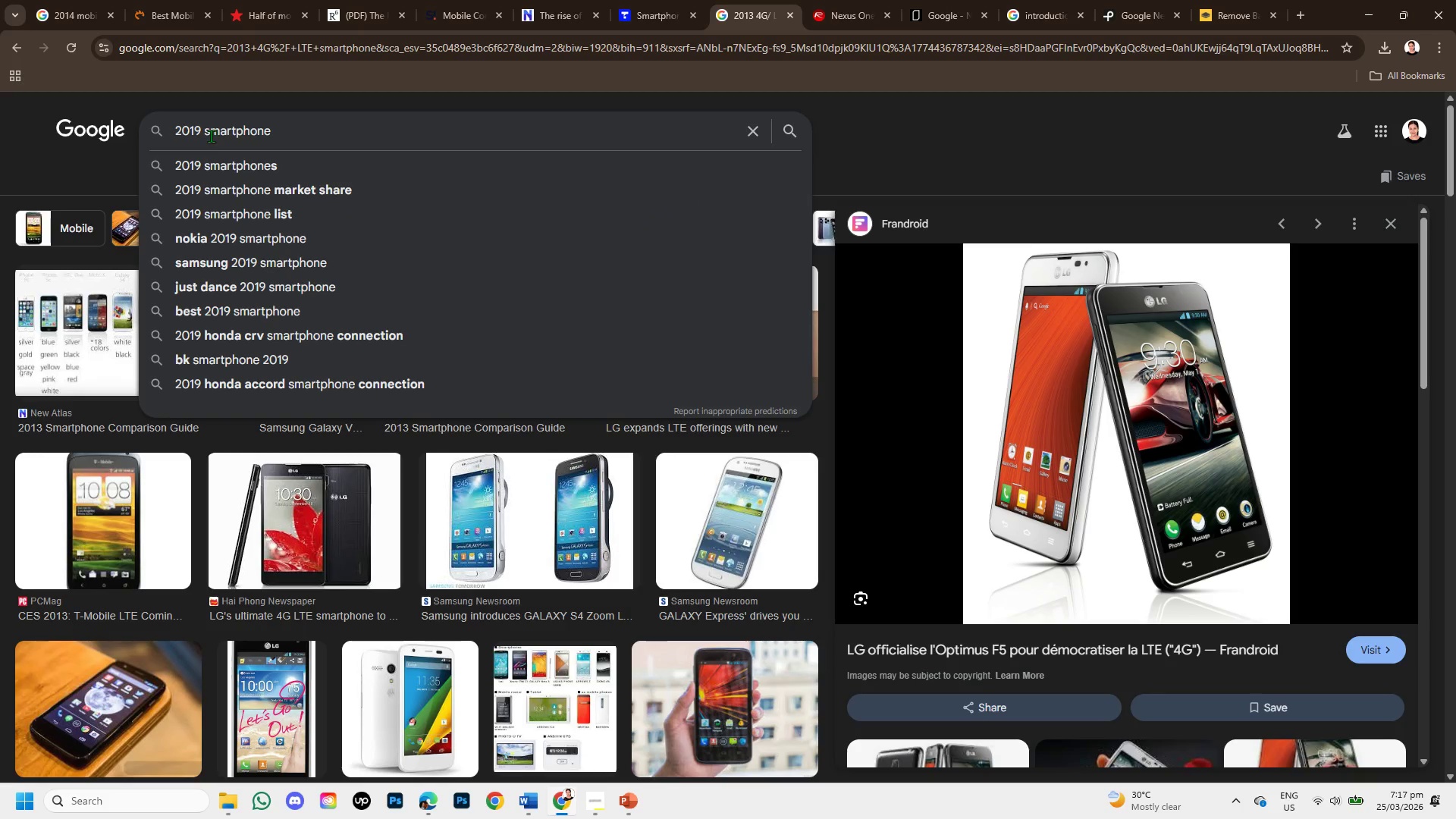 
key(Enter)
 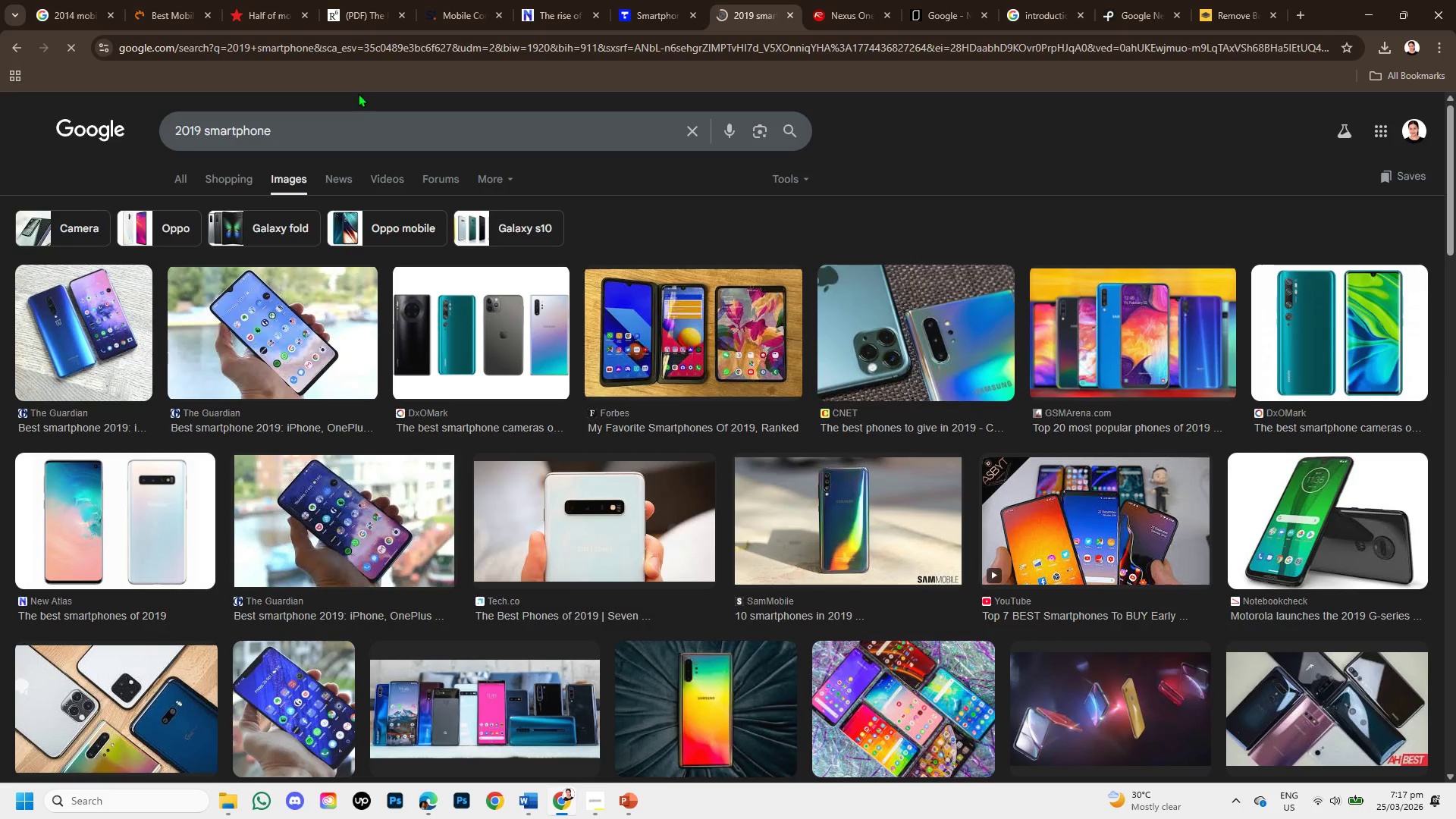 
left_click([341, 133])
 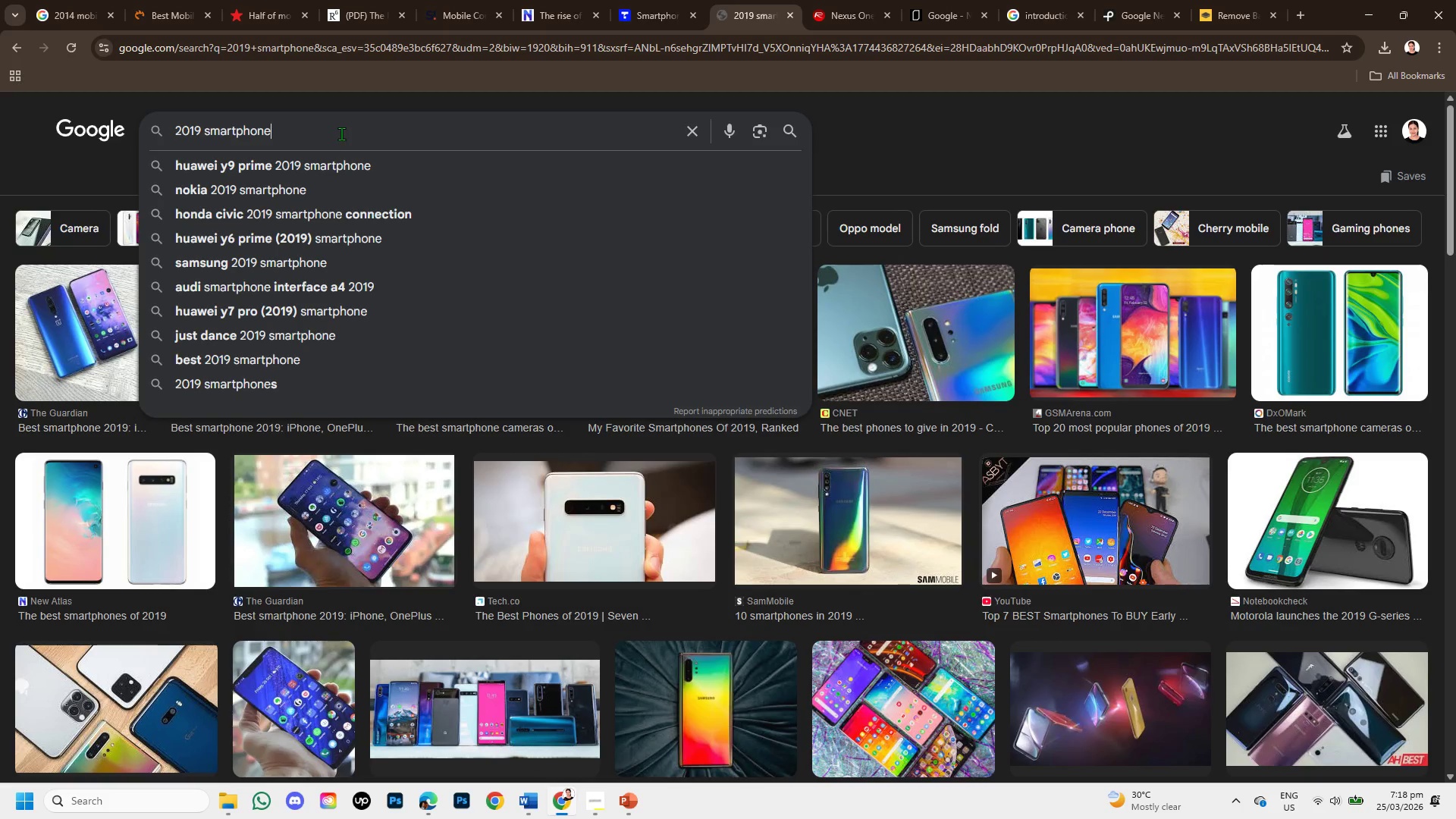 
type( png)
 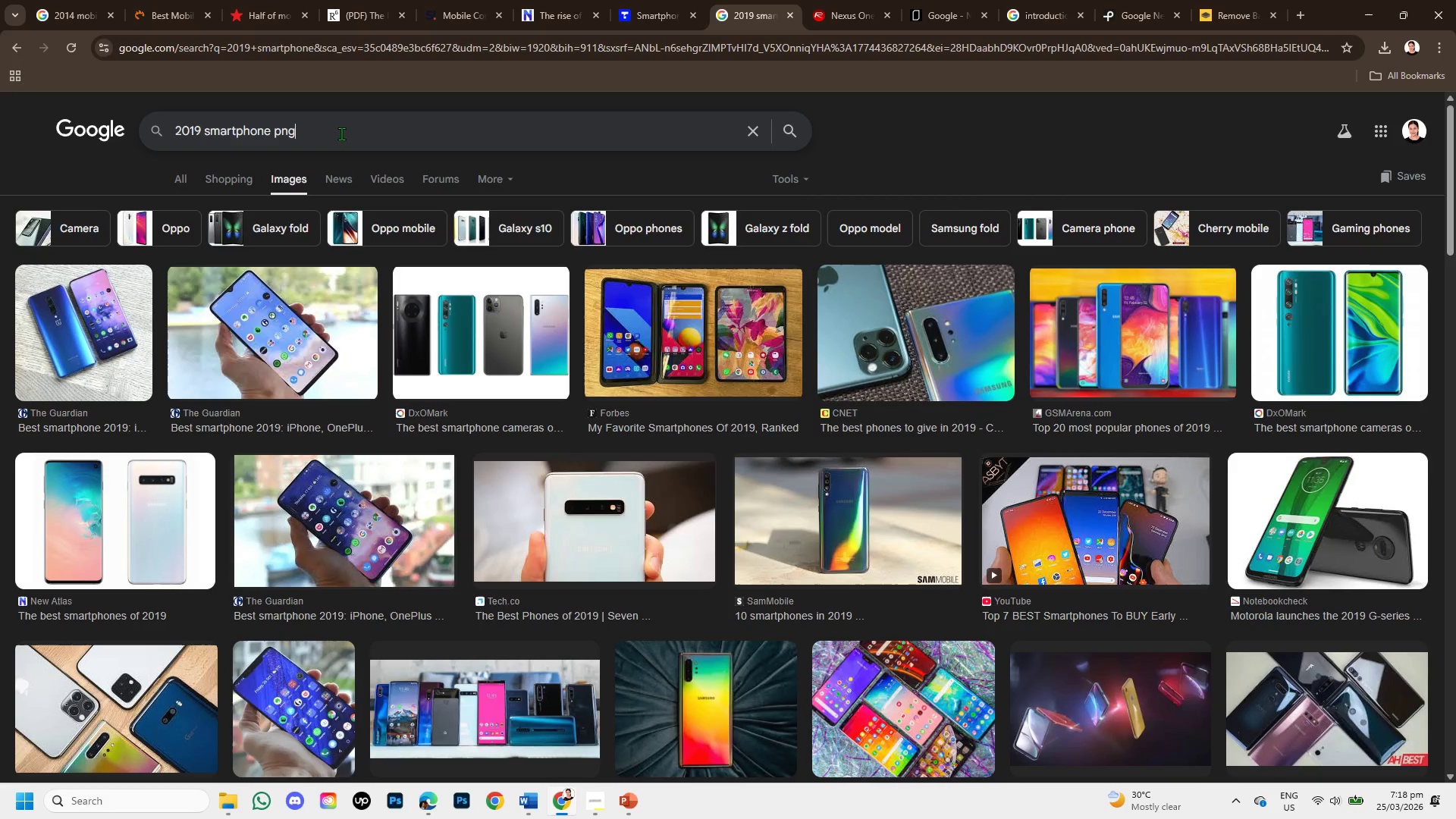 
key(Enter)
 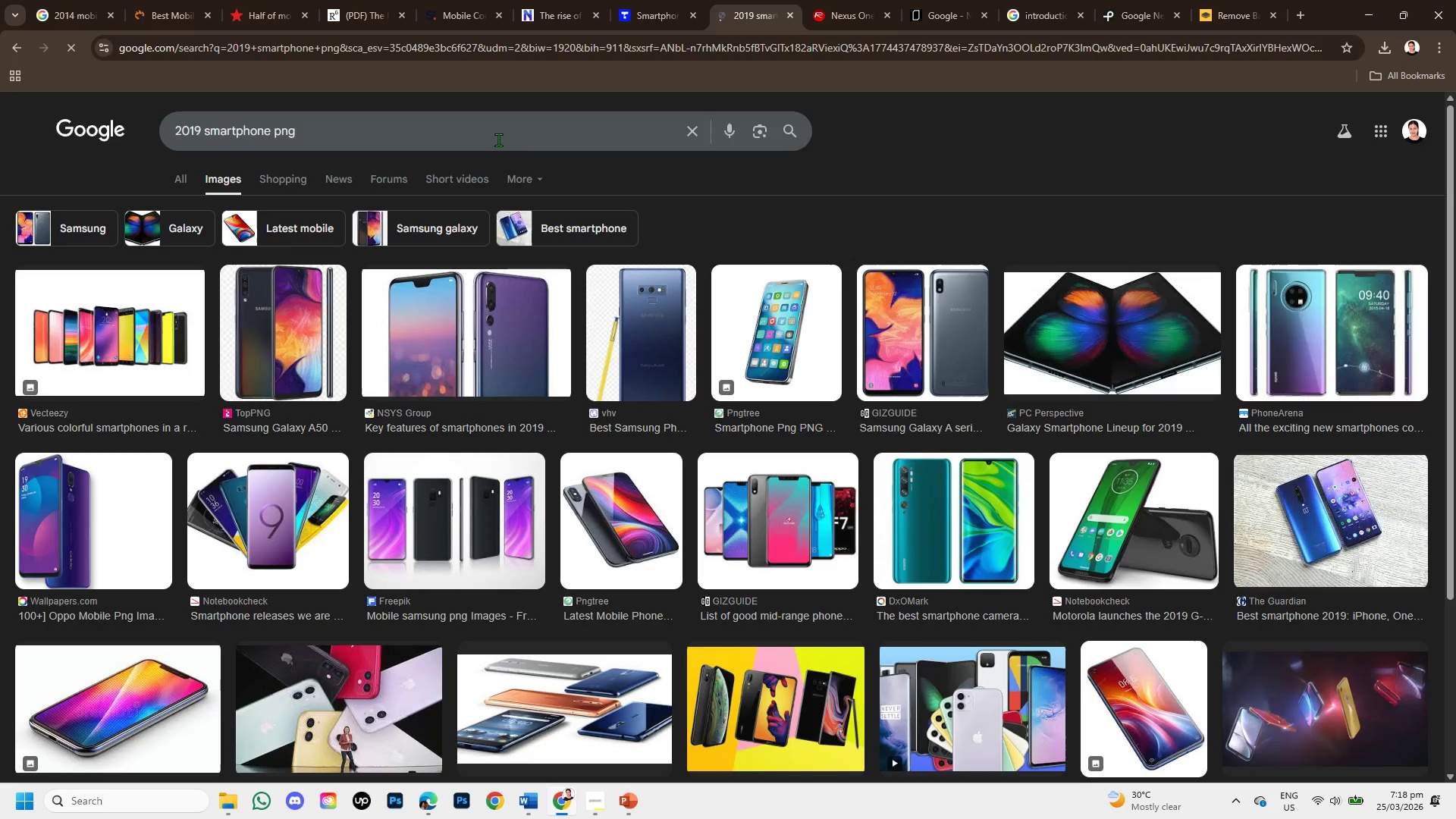 
left_click([475, 127])
 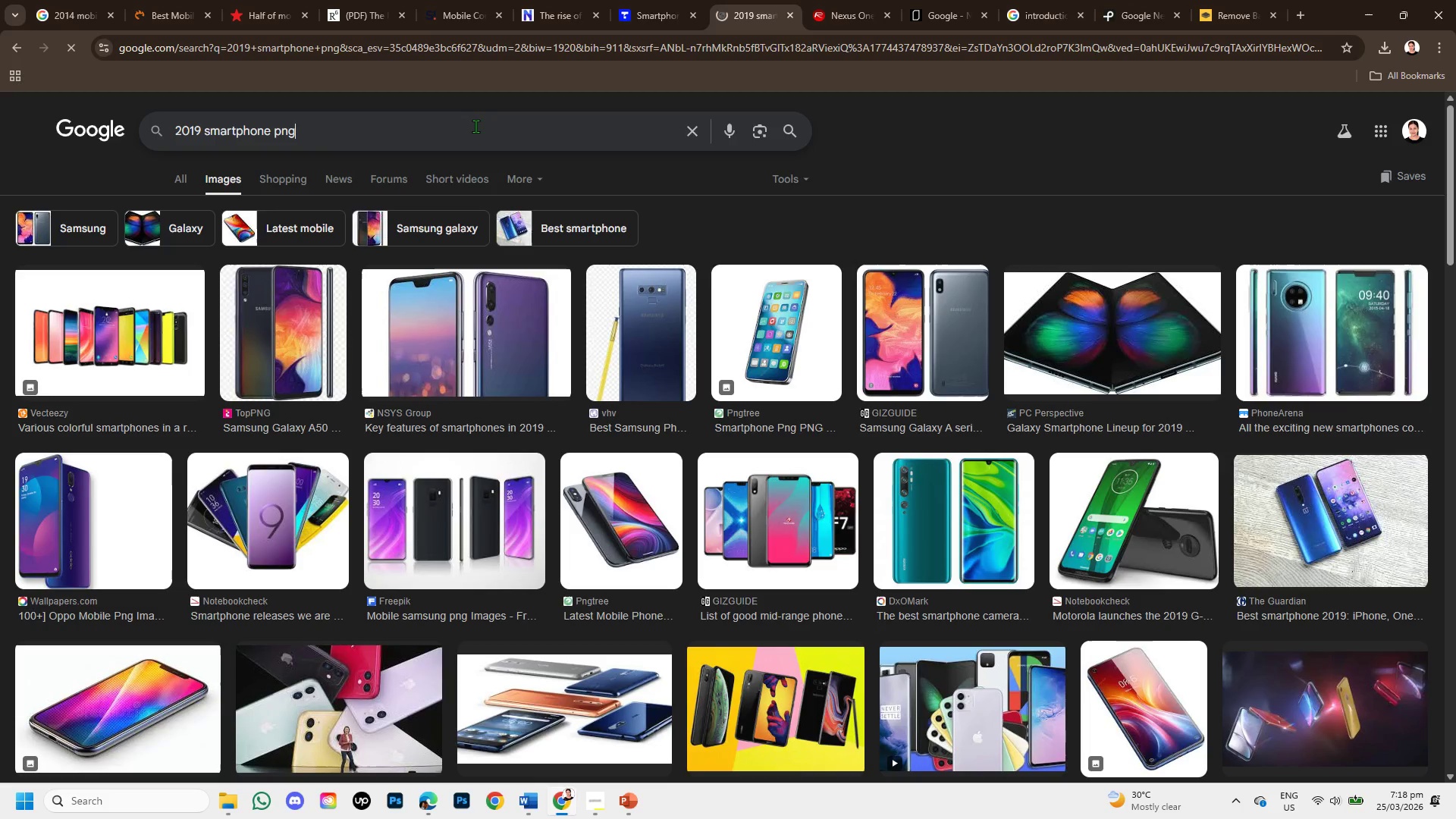 
key(Space)
 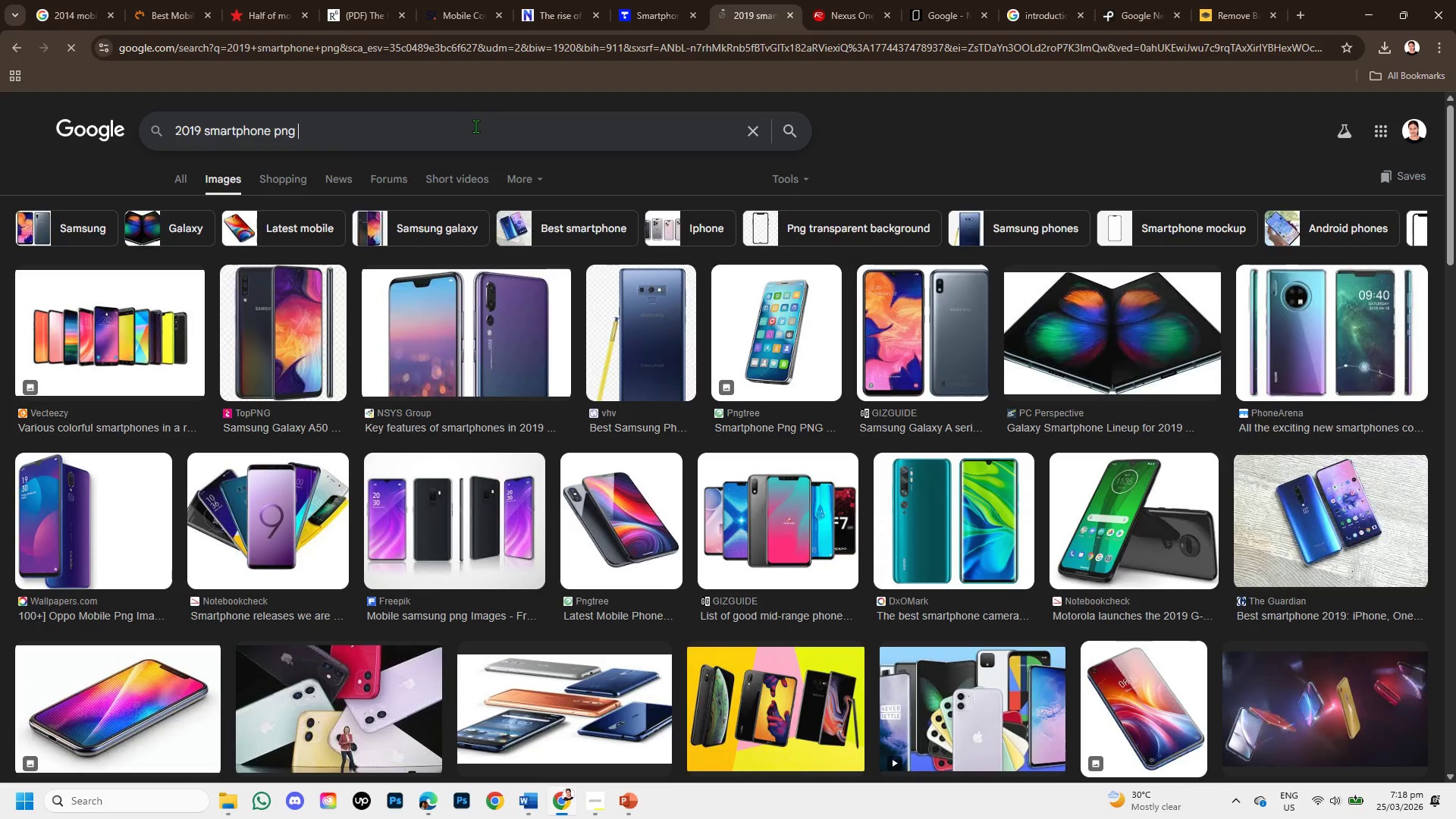 
key(Numpad5)
 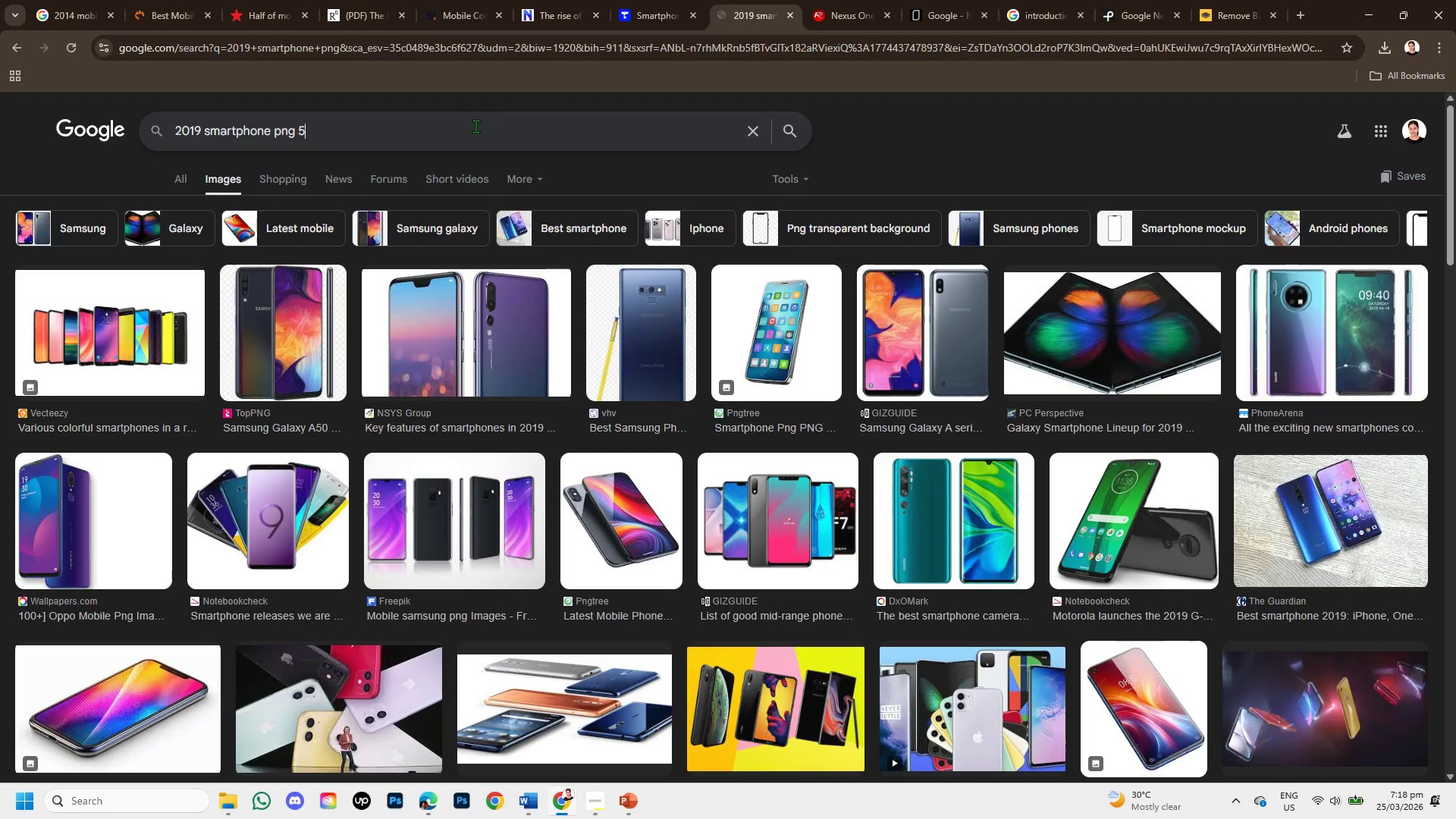 
key(Shift+G)
 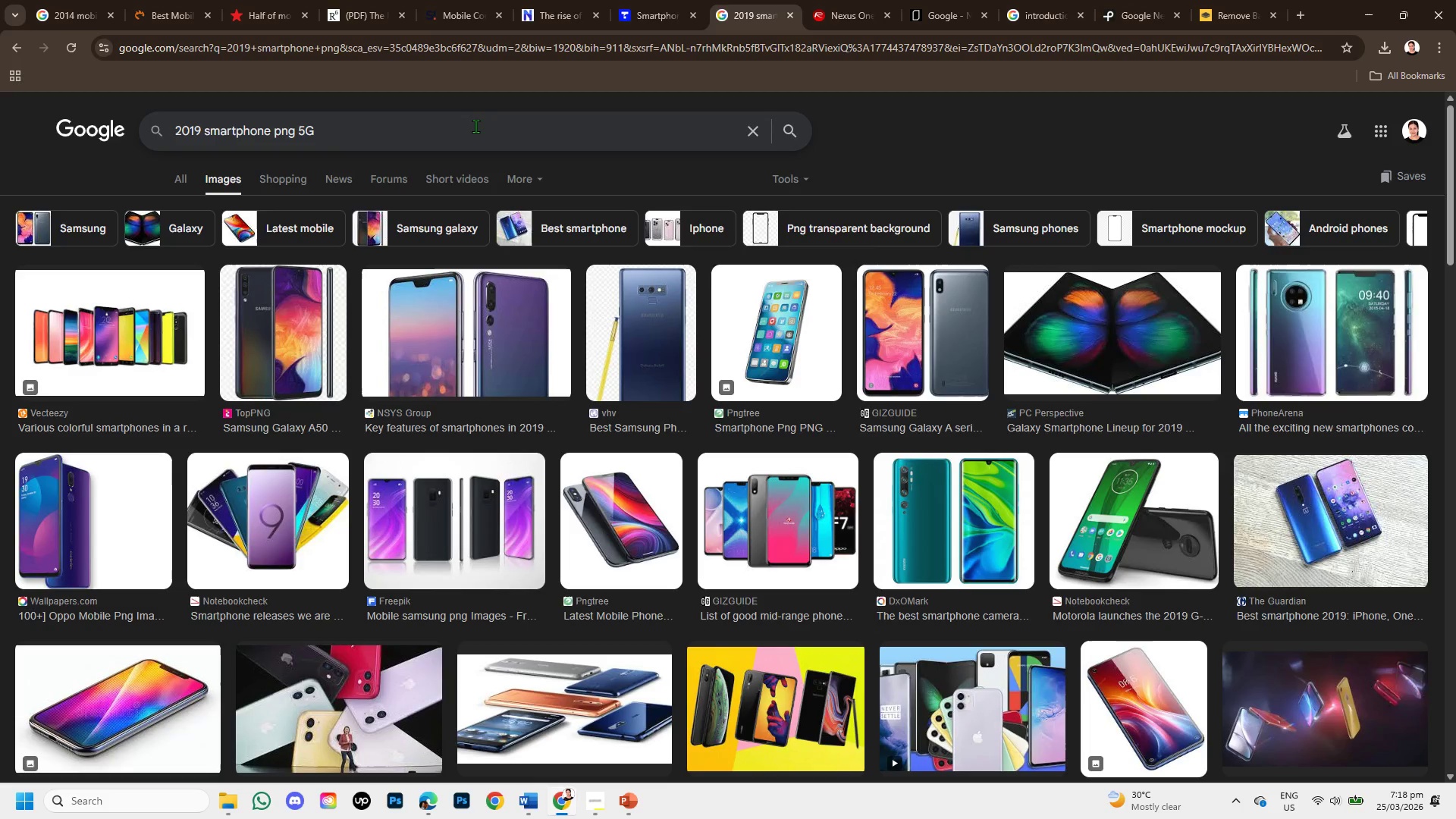 
key(NumpadEnter)
 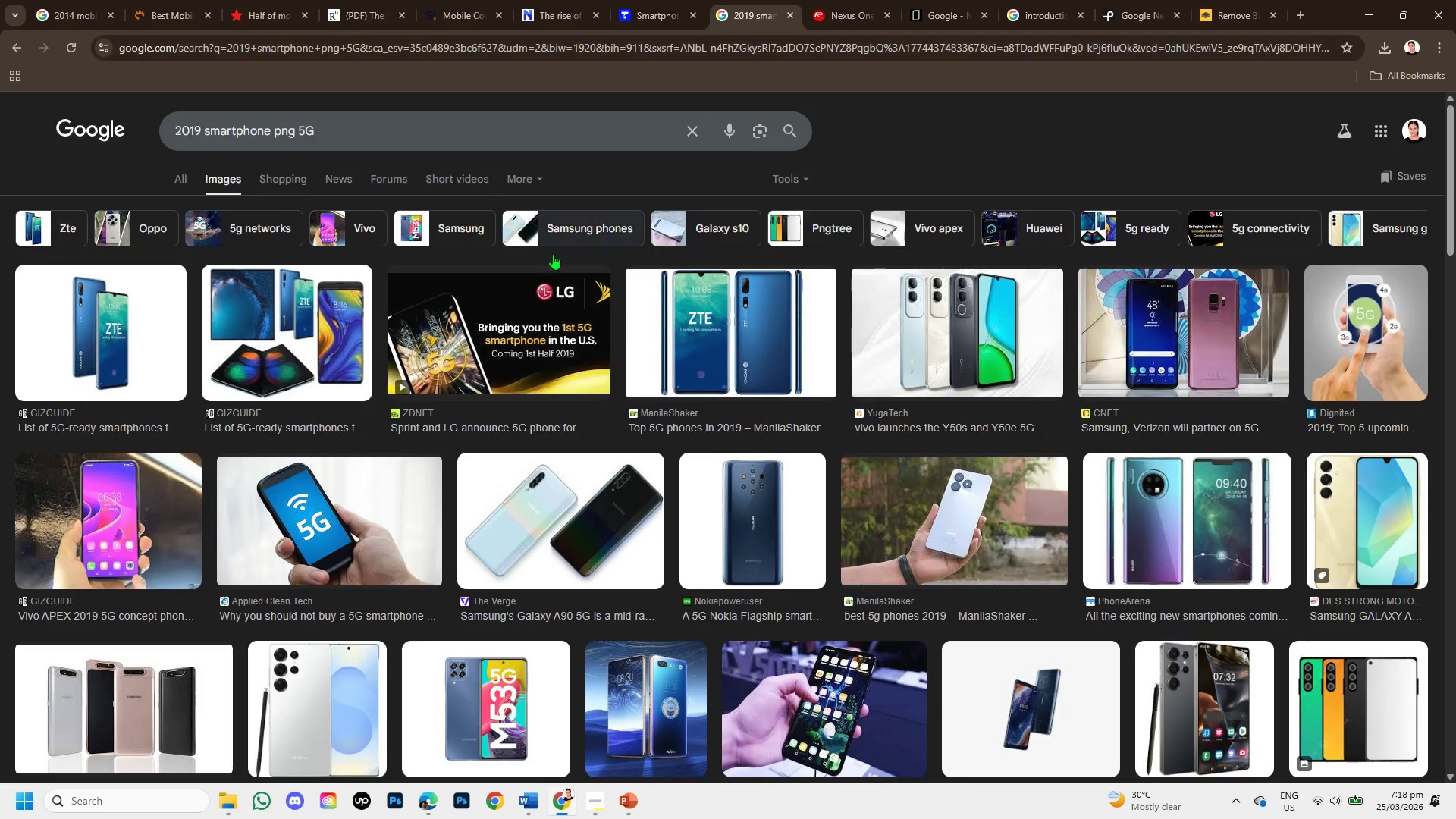 
wait(8.34)
 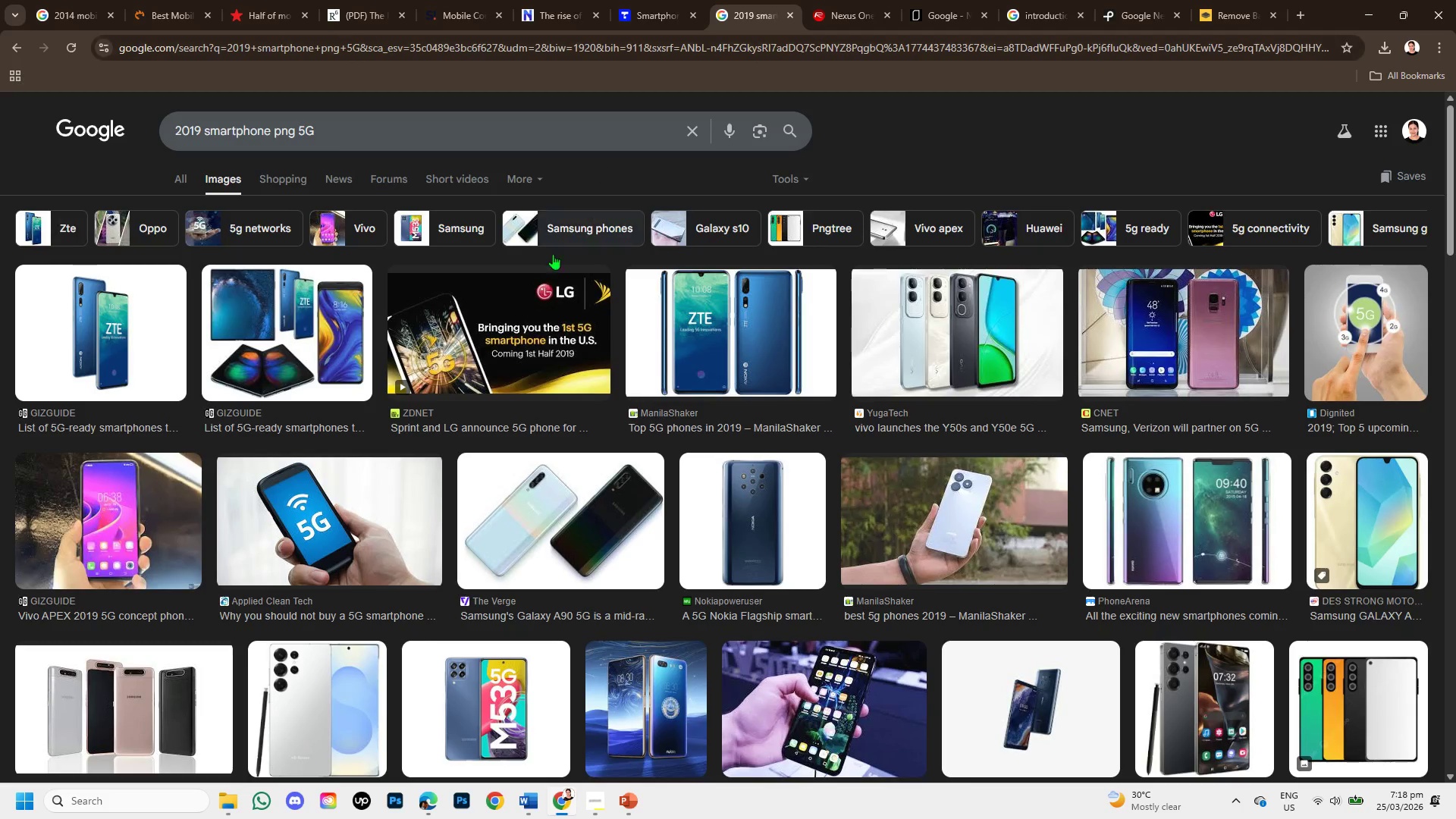 
scroll: coordinate [533, 208], scroll_direction: down, amount: 3.0
 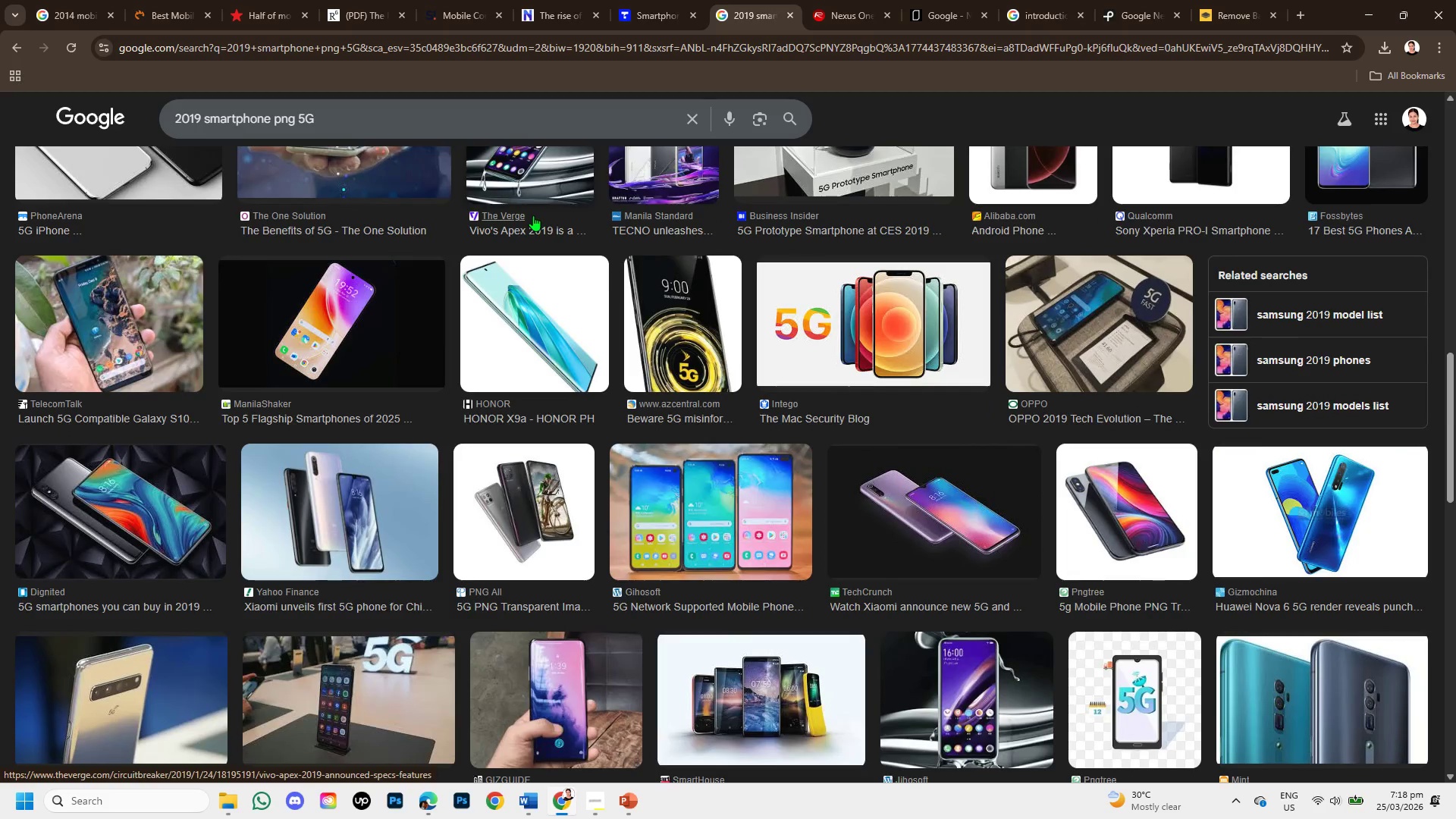 
key(Alt+AltLeft)
 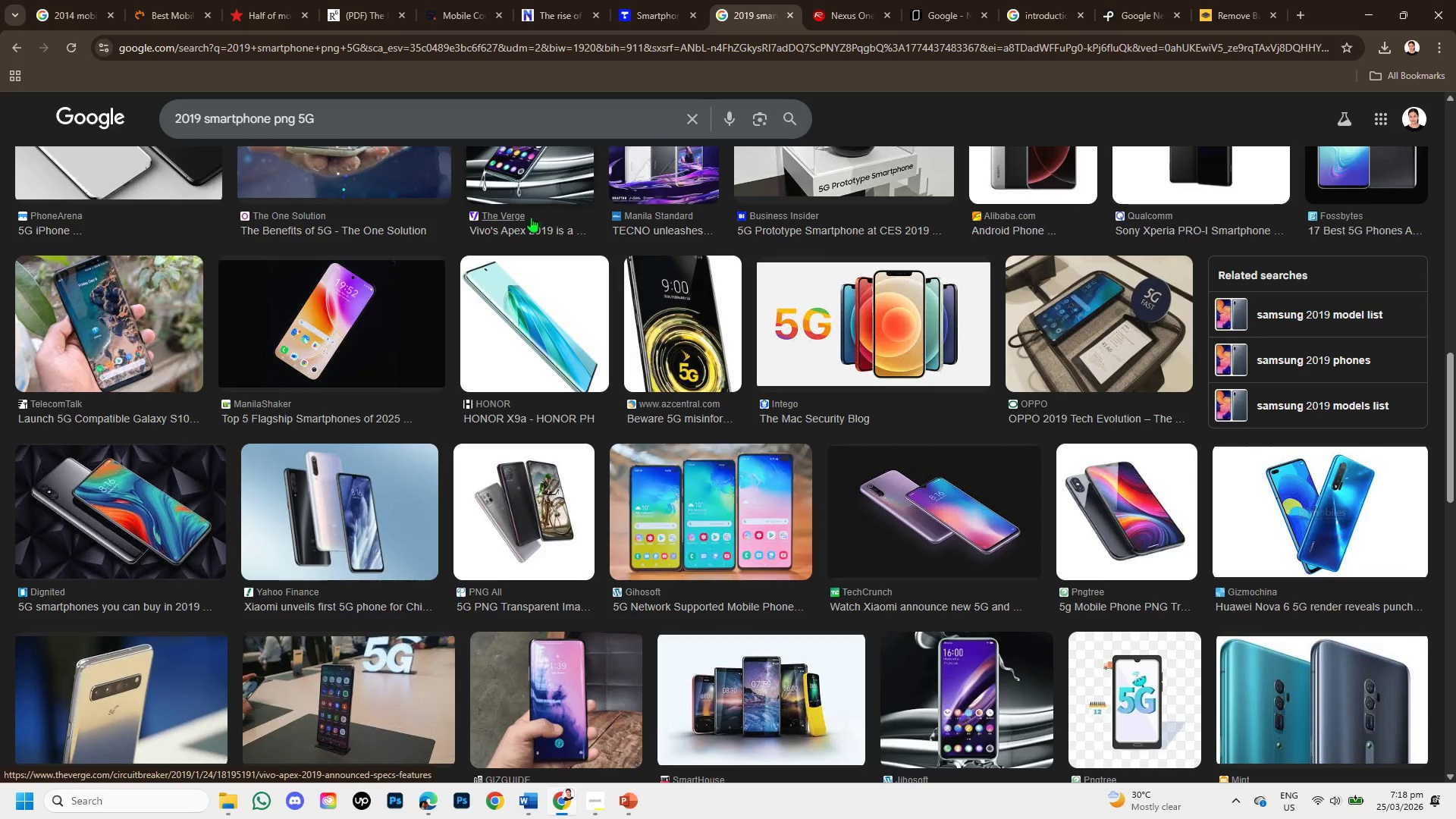 
key(Alt+Tab)
 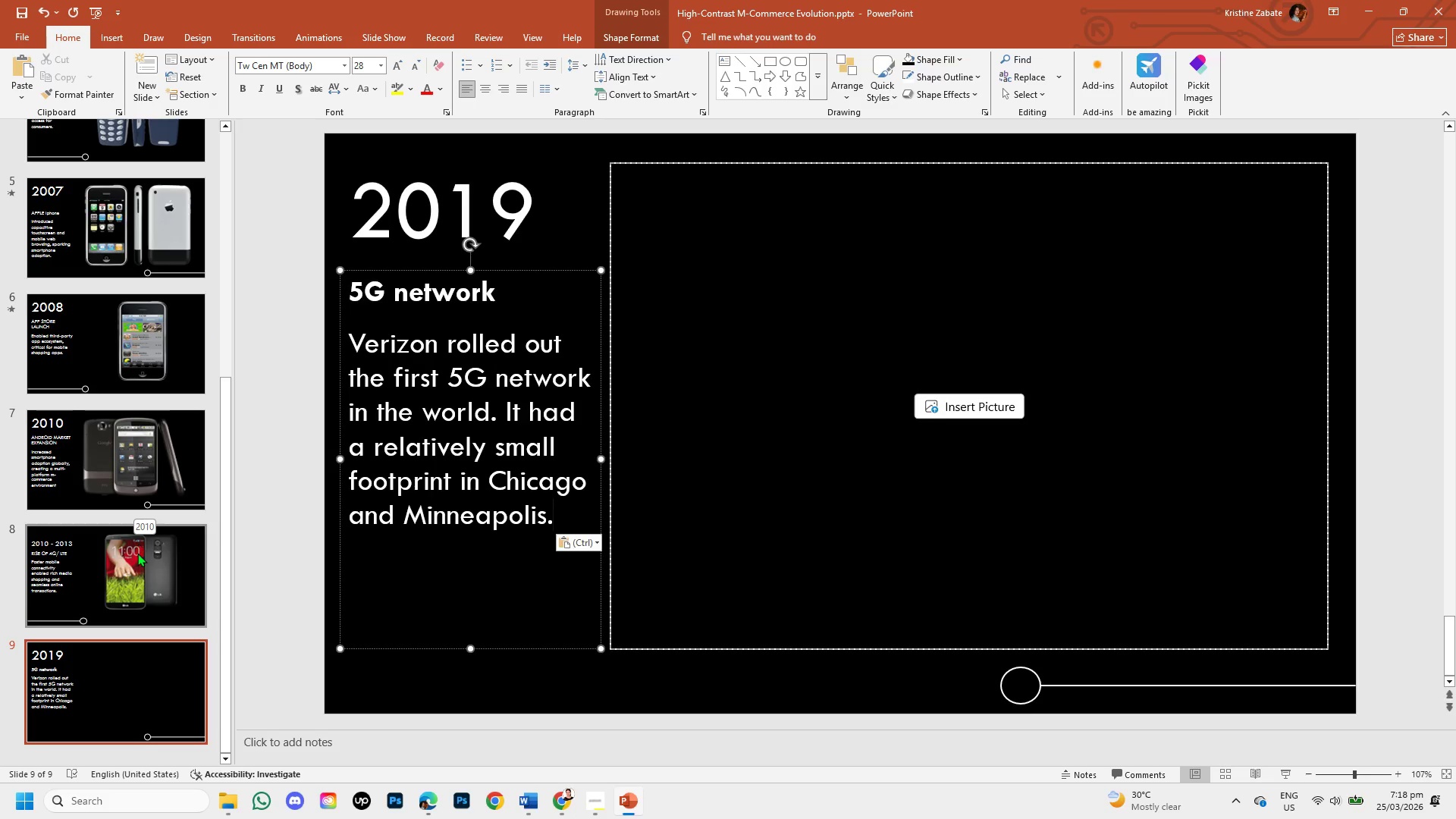 
left_click([137, 554])
 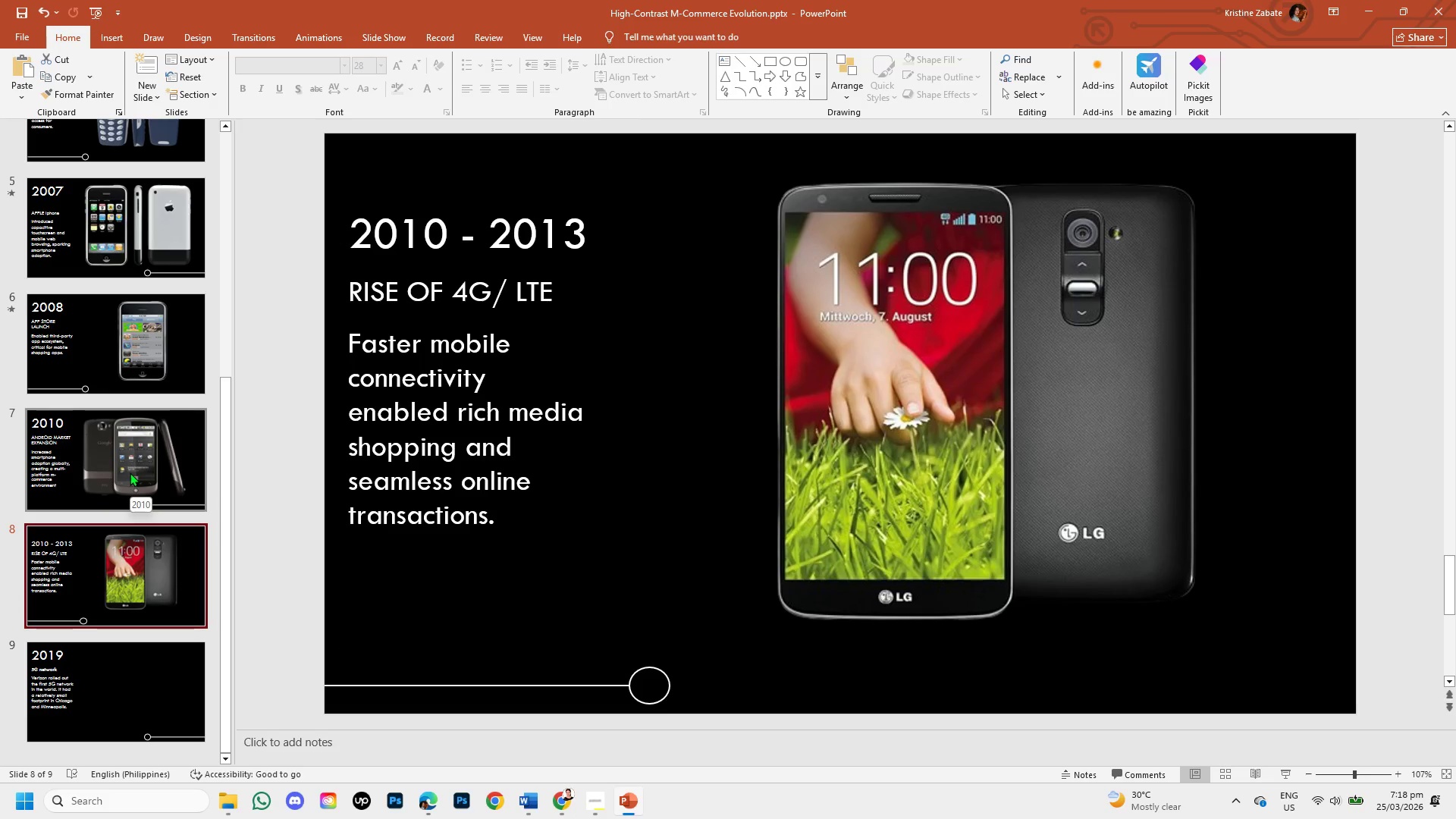 
left_click([130, 472])
 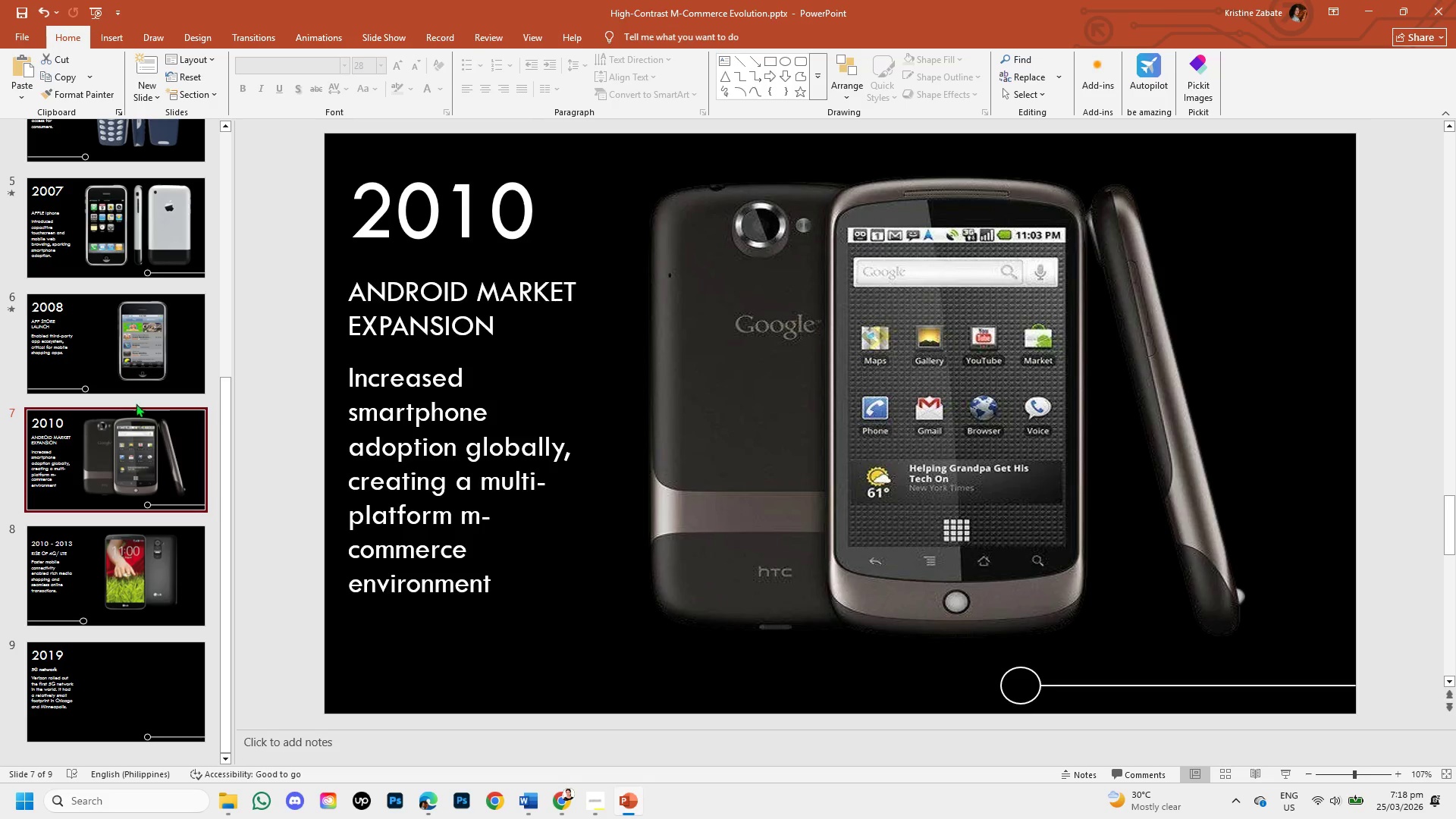 
left_click([136, 359])
 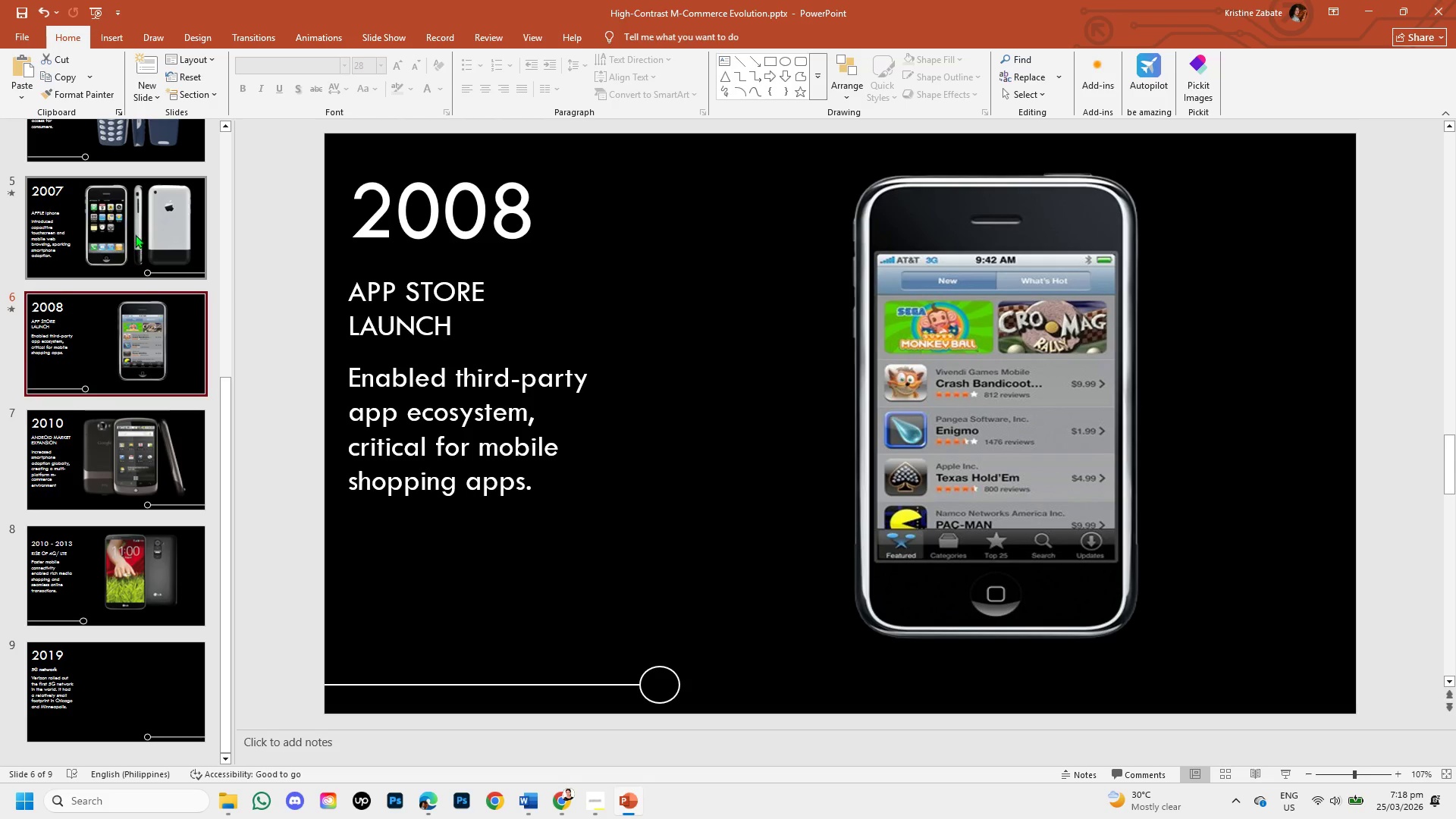 
left_click([135, 234])
 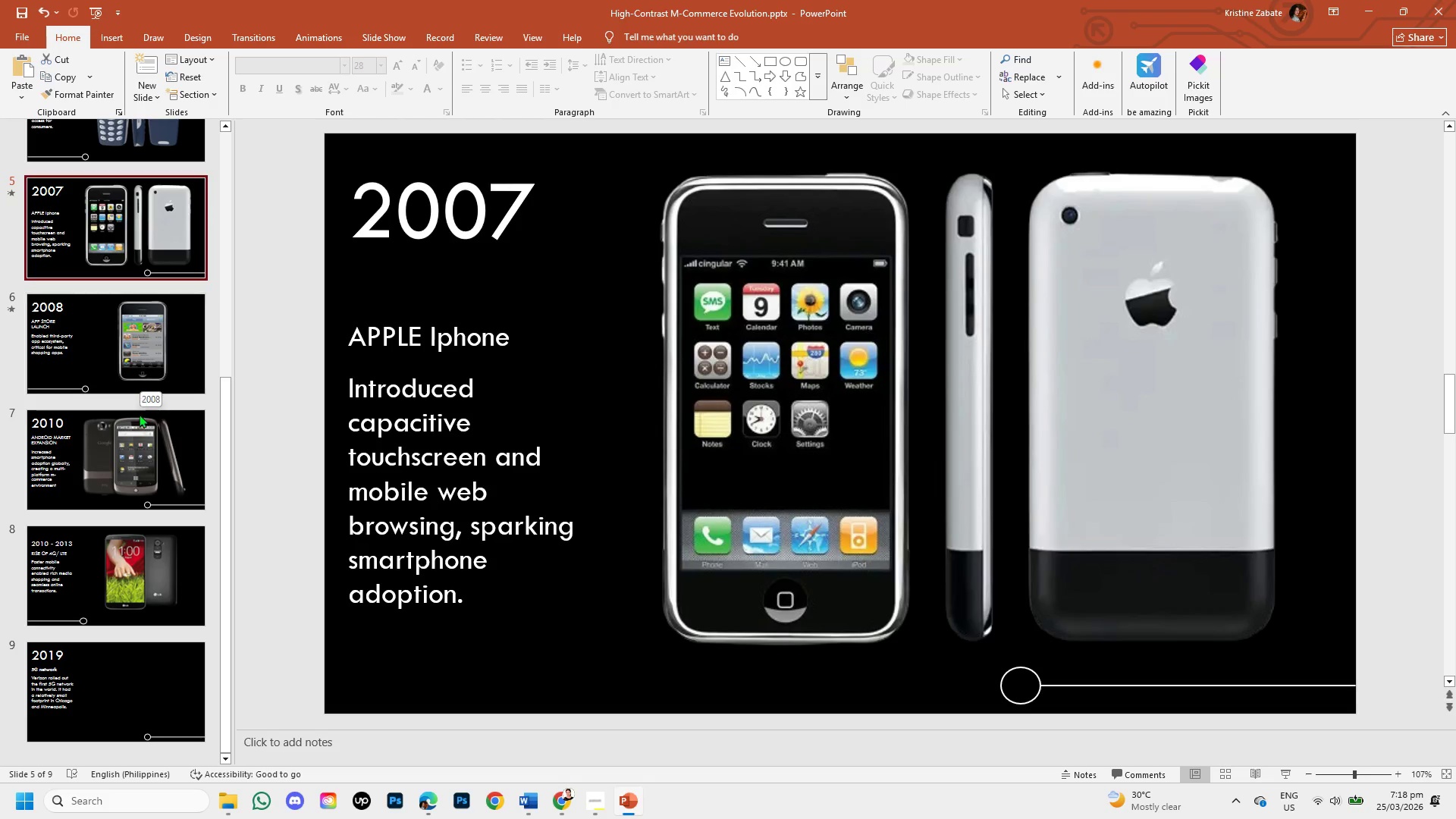 
scroll: coordinate [111, 331], scroll_direction: up, amount: 6.0
 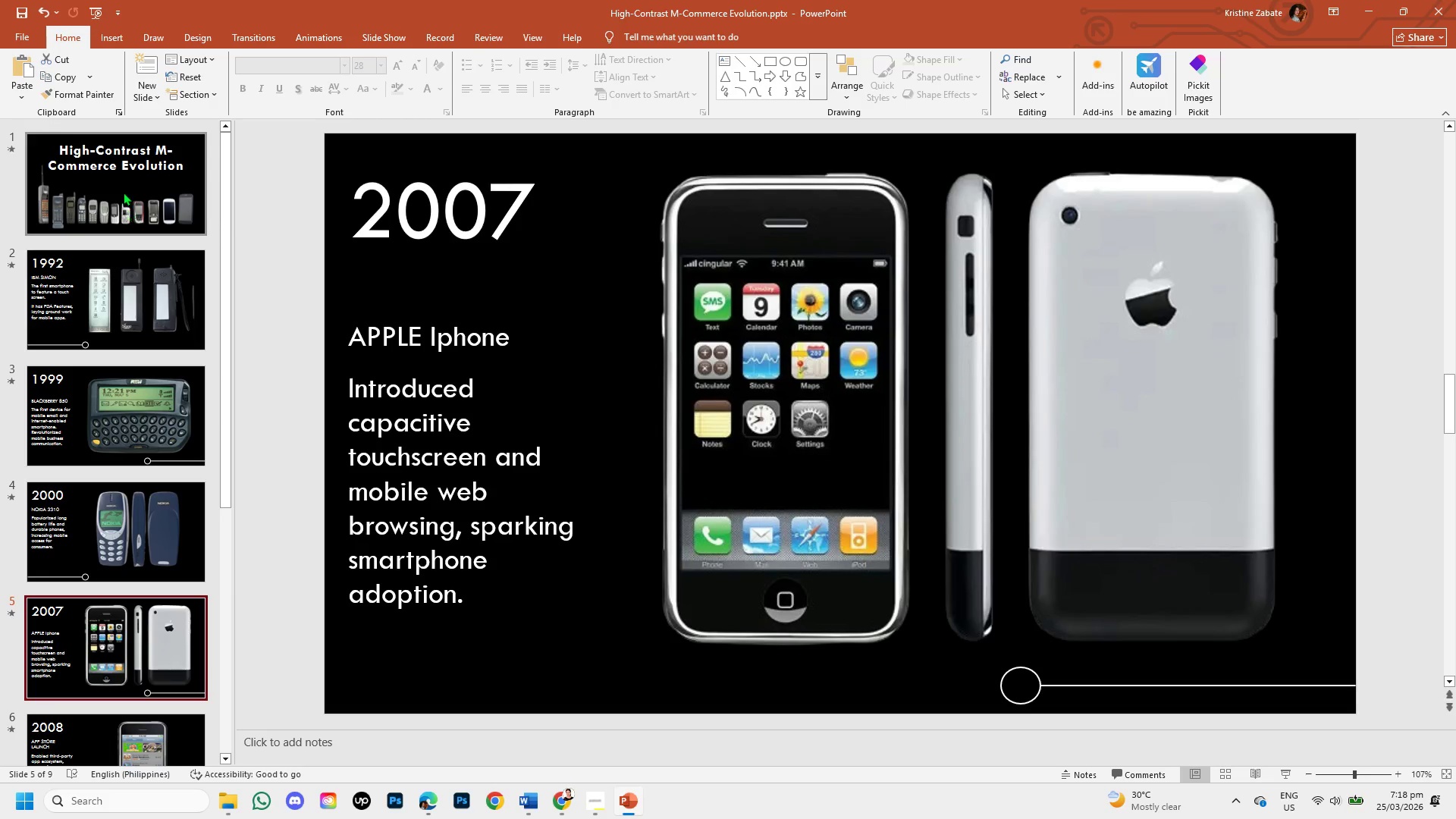 
left_click([123, 192])
 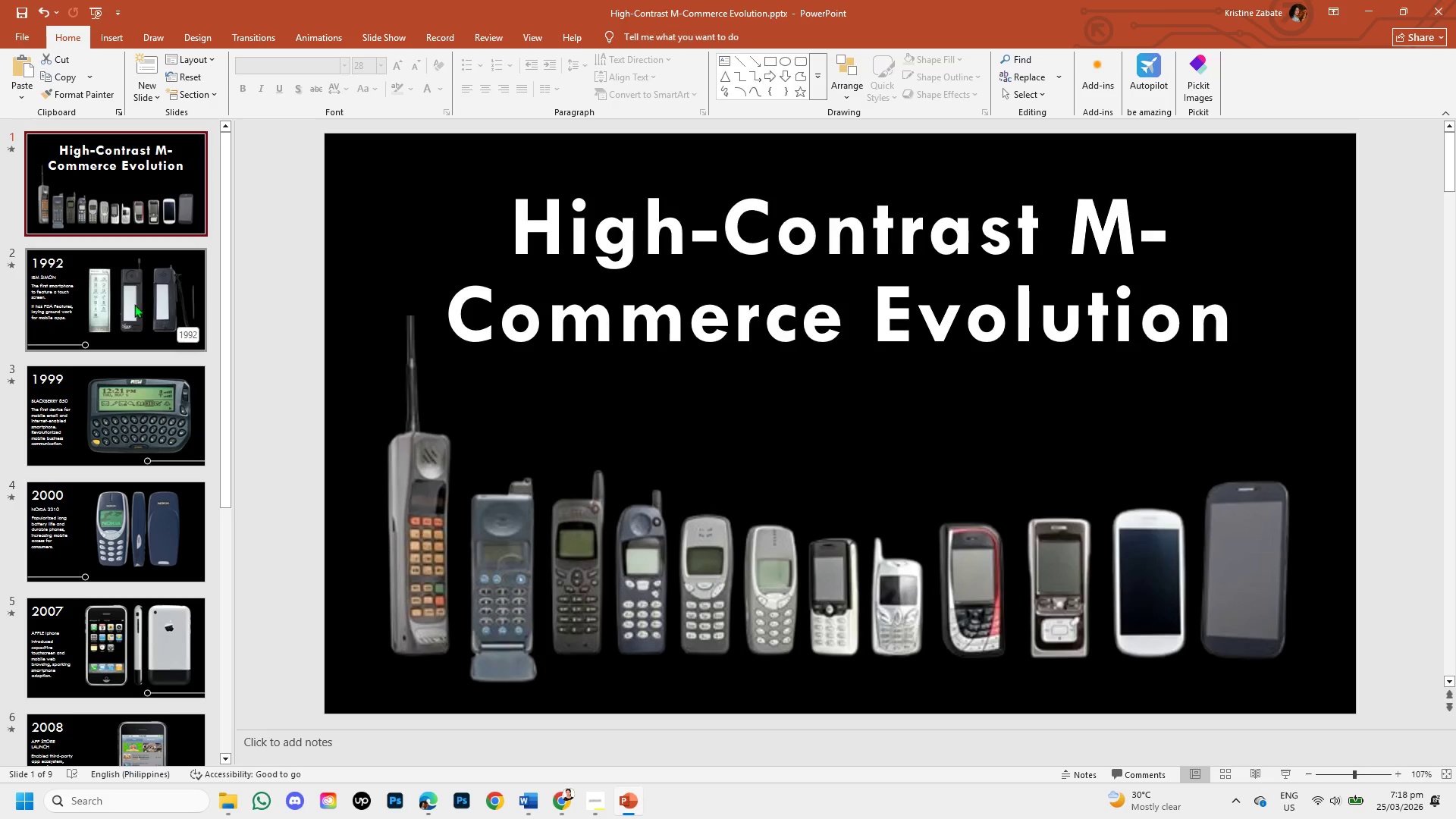 
left_click([132, 290])
 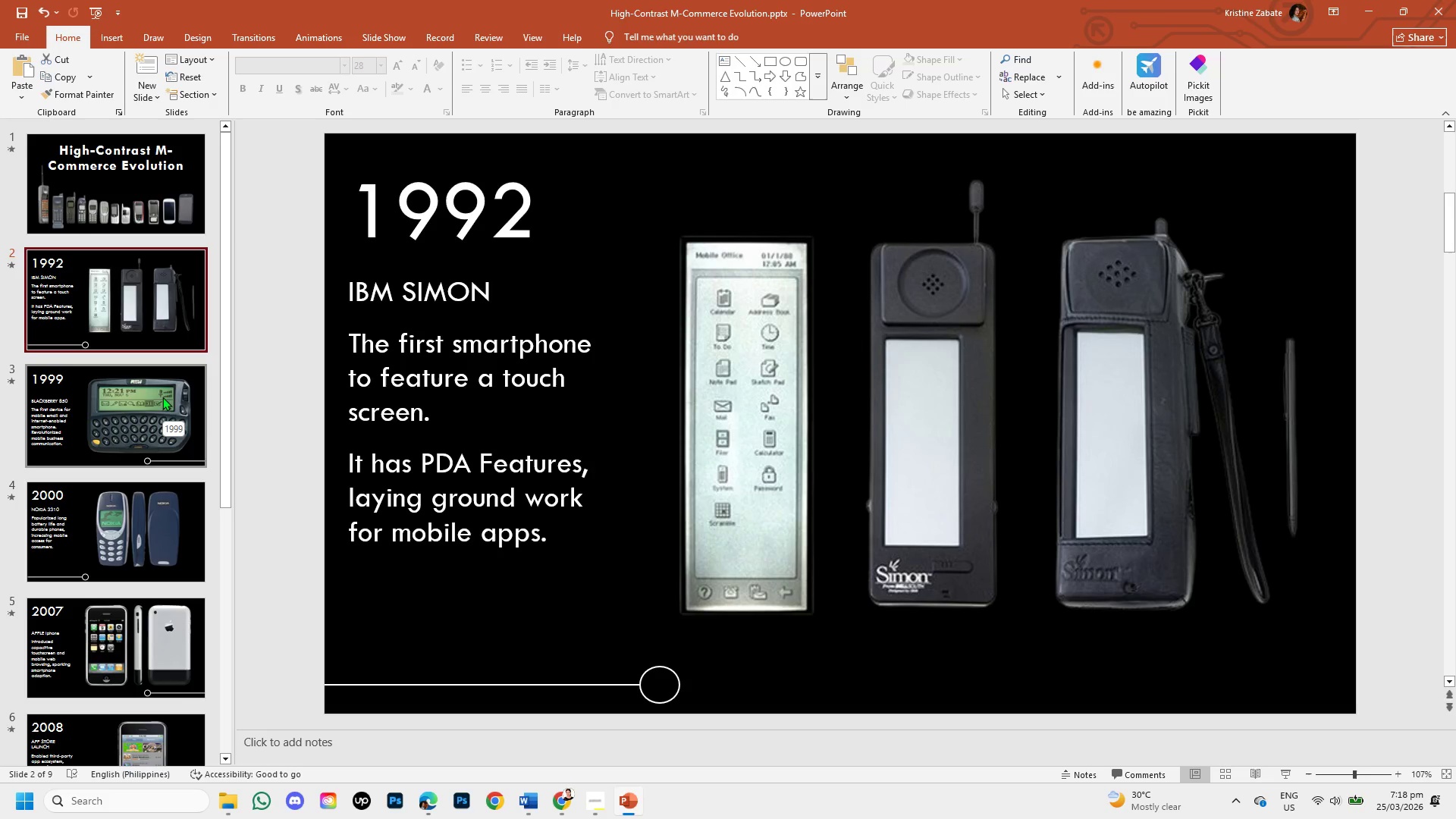 
left_click([102, 397])
 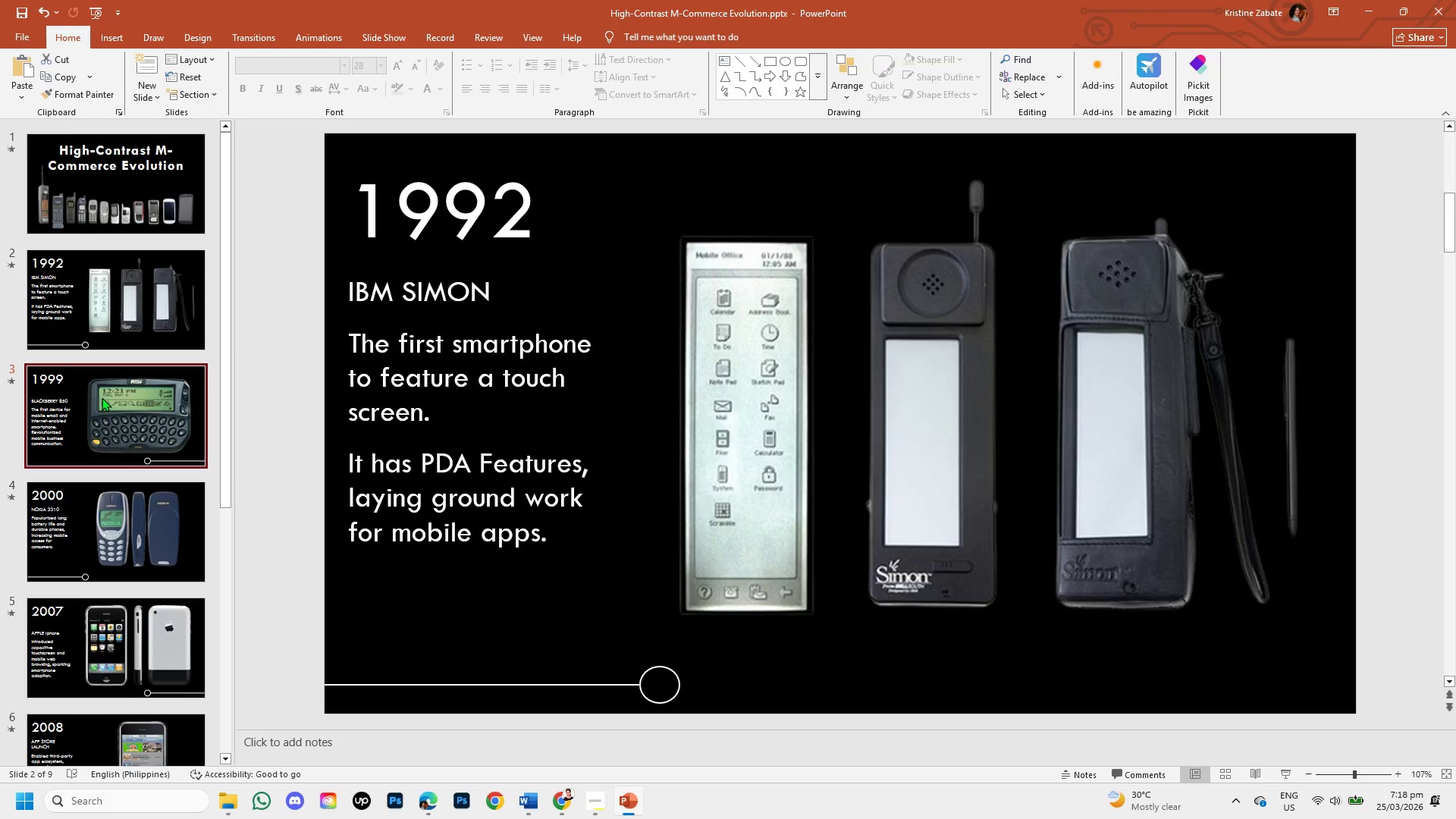 
mouse_move([112, 526])
 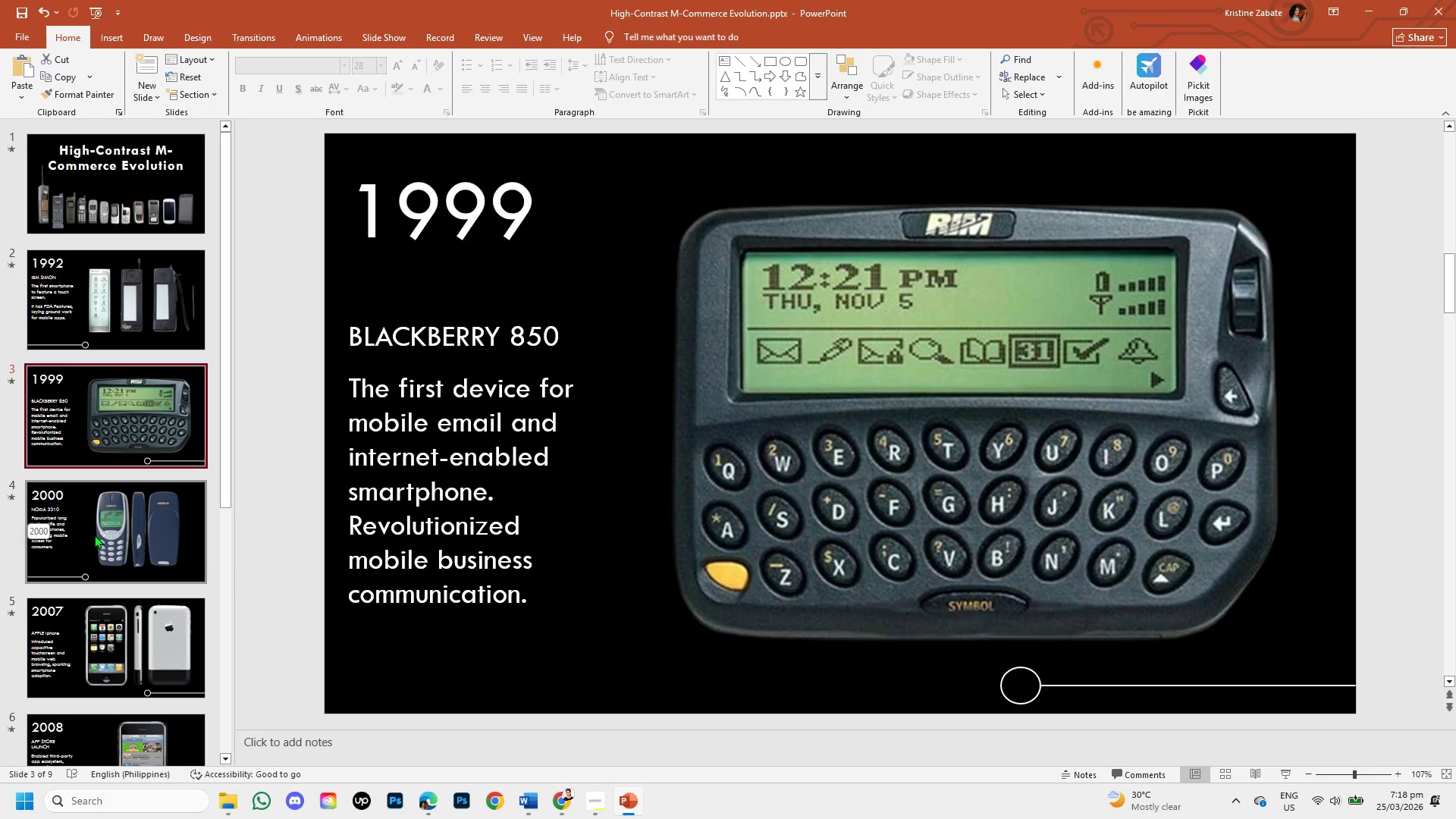 
left_click([94, 535])